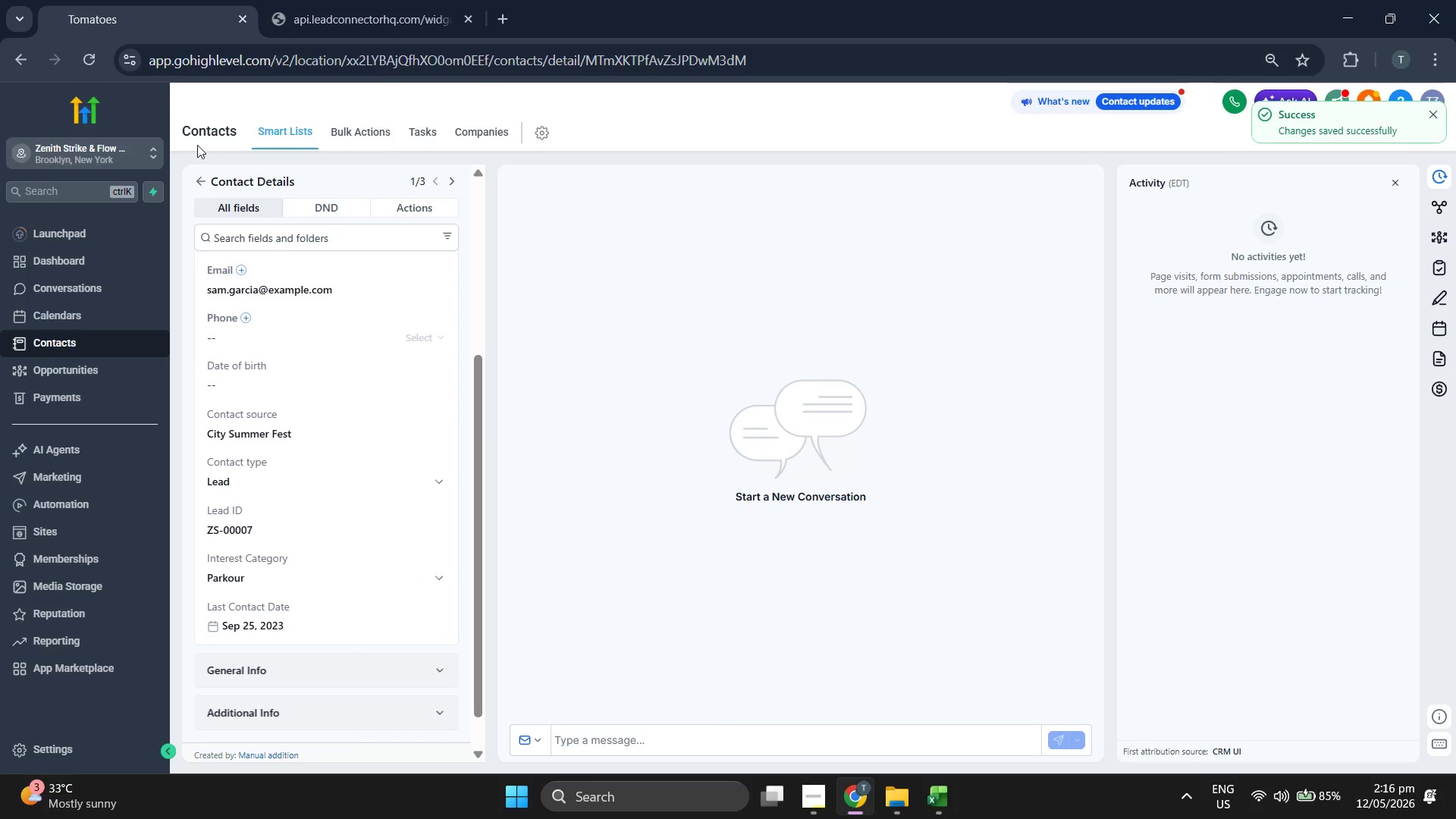 
left_click([197, 188])
 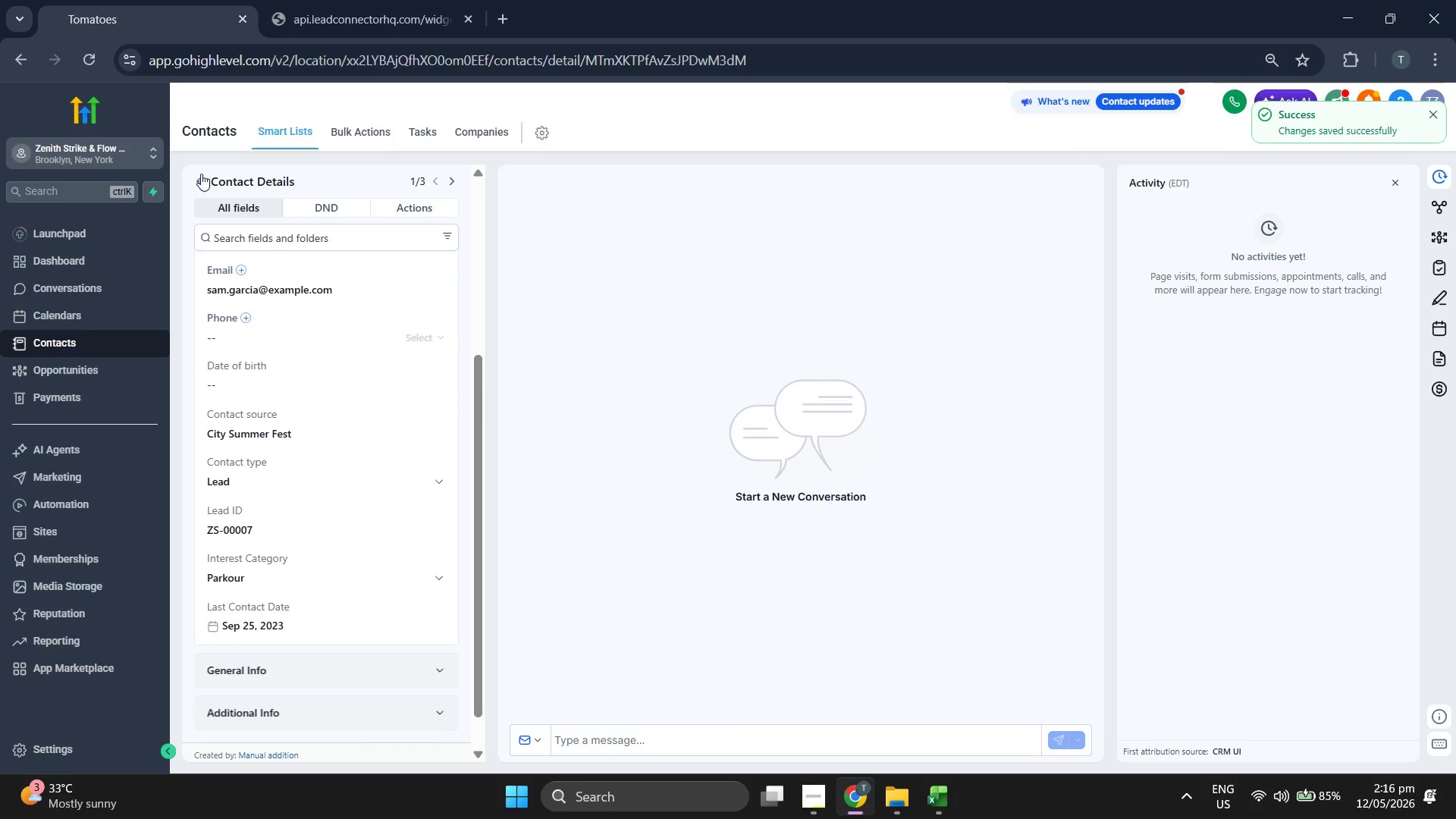 
left_click([199, 175])
 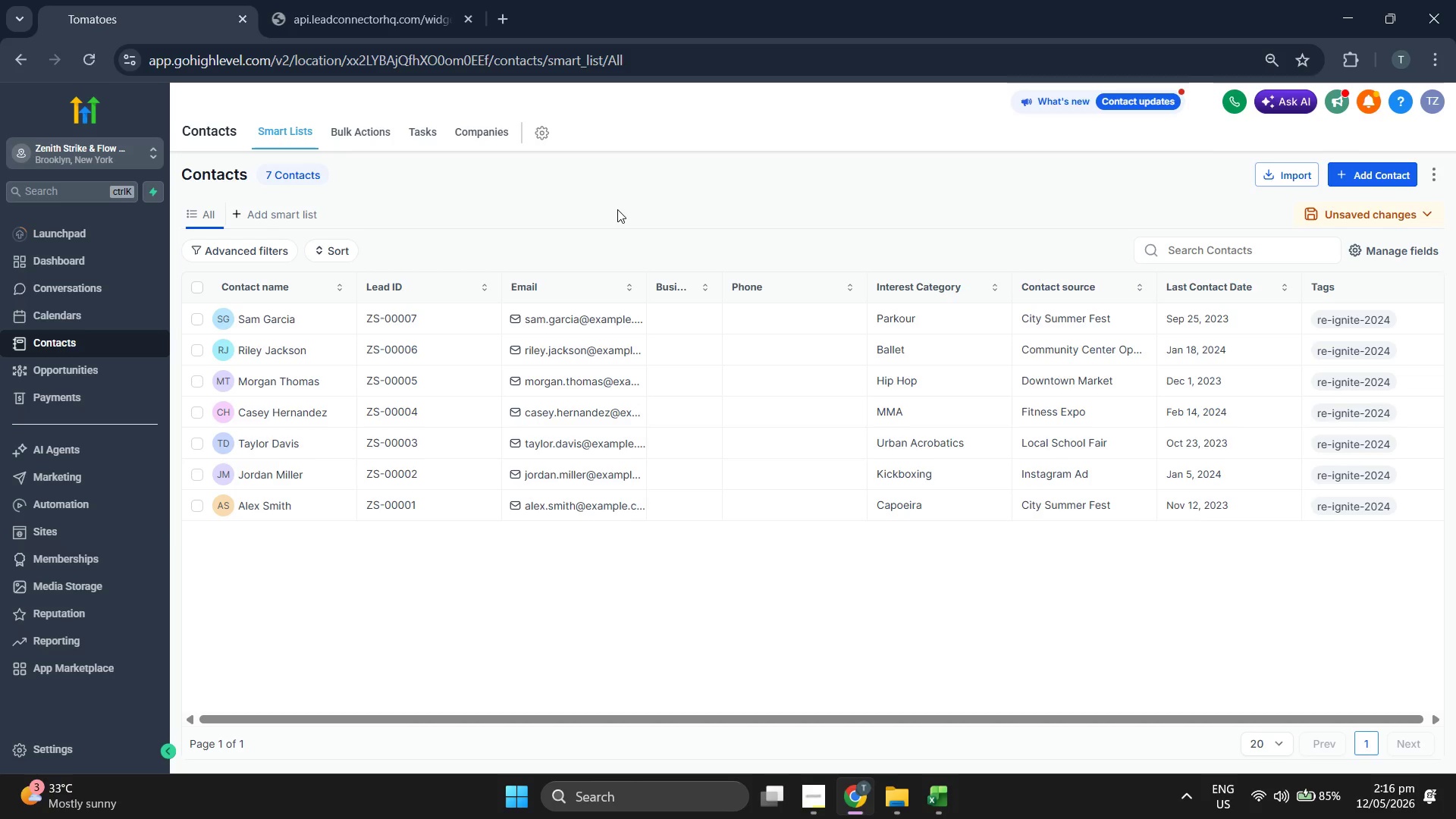 
wait(7.84)
 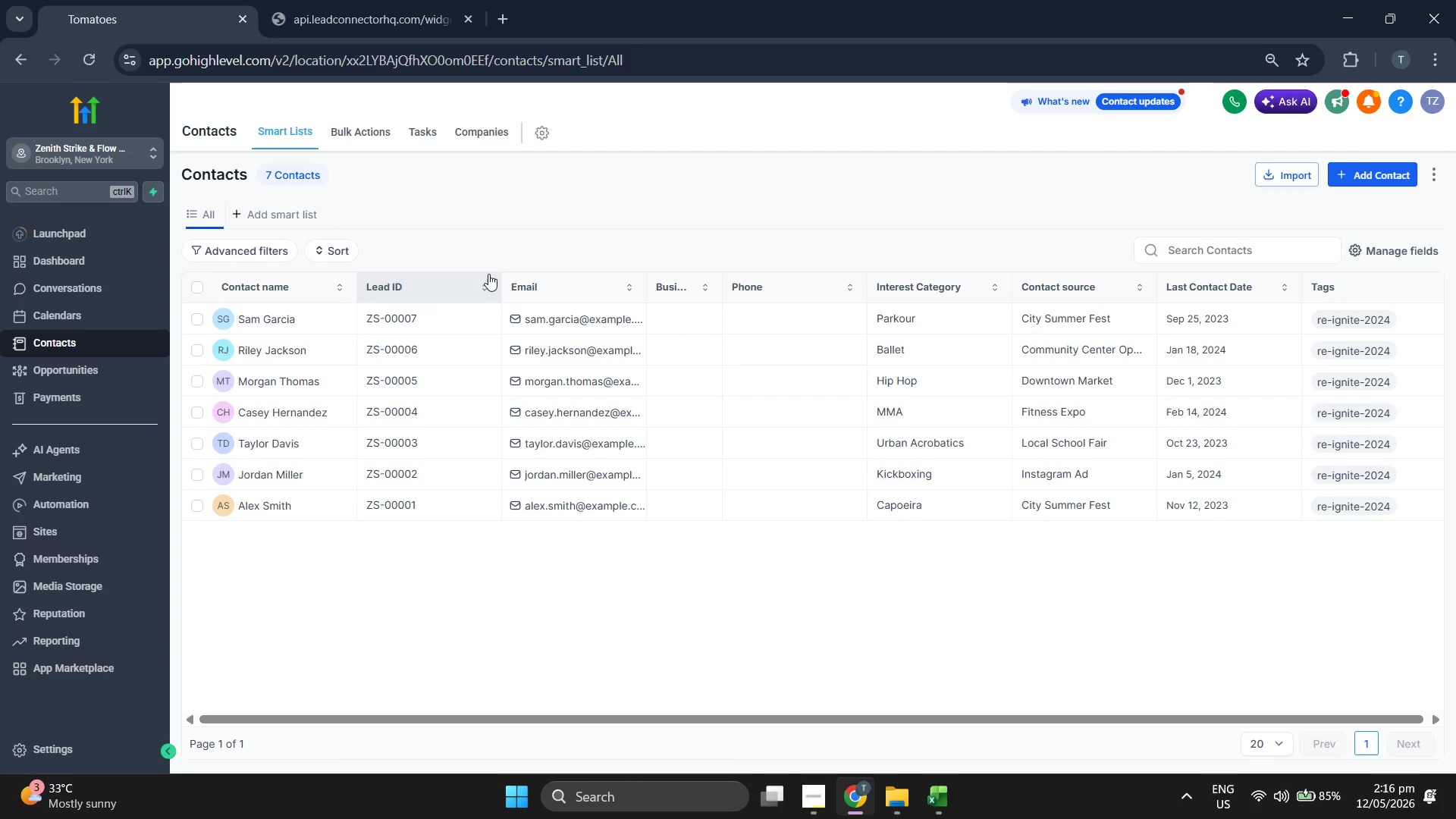 
left_click([1358, 183])
 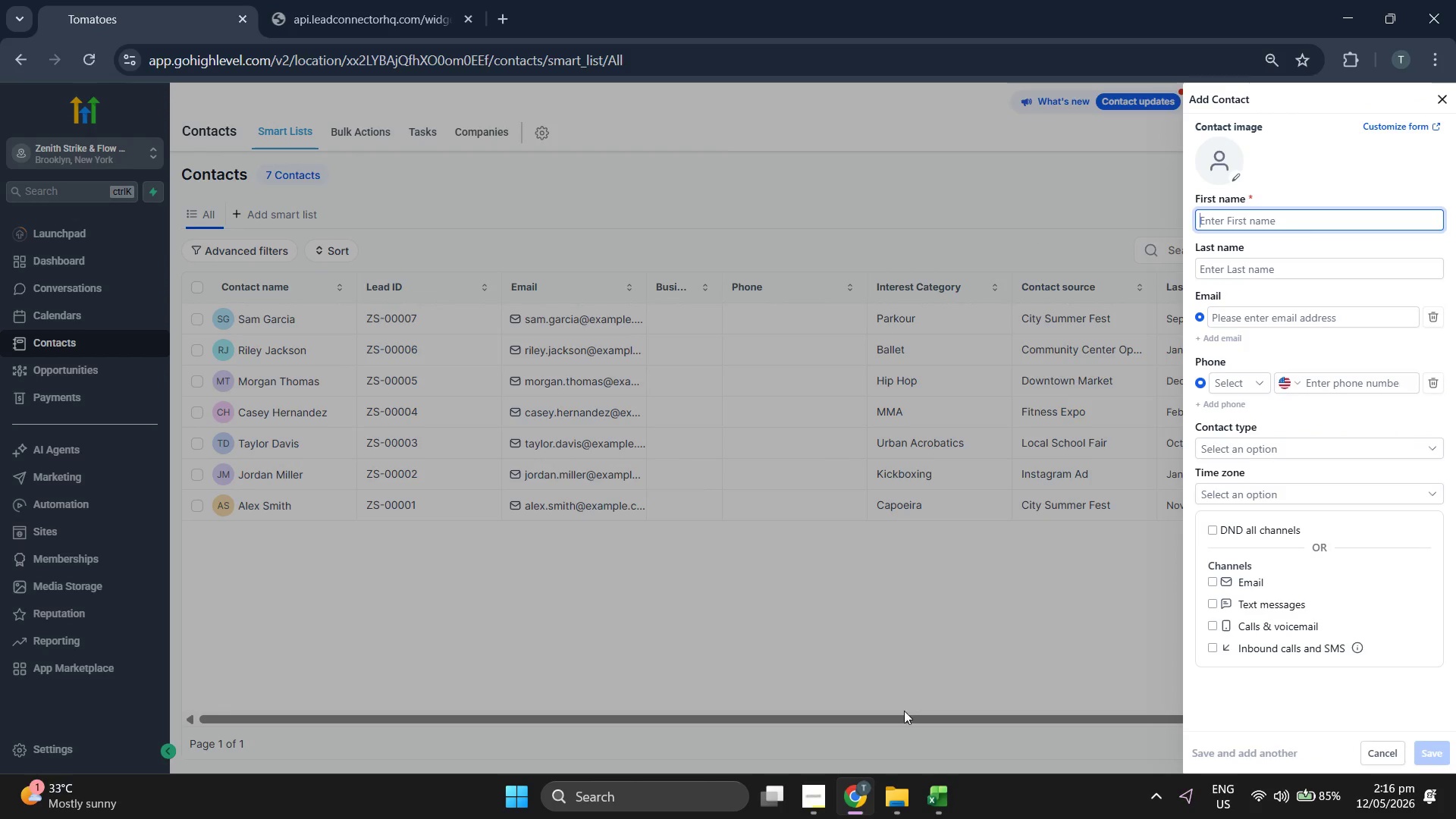 
left_click([952, 797])
 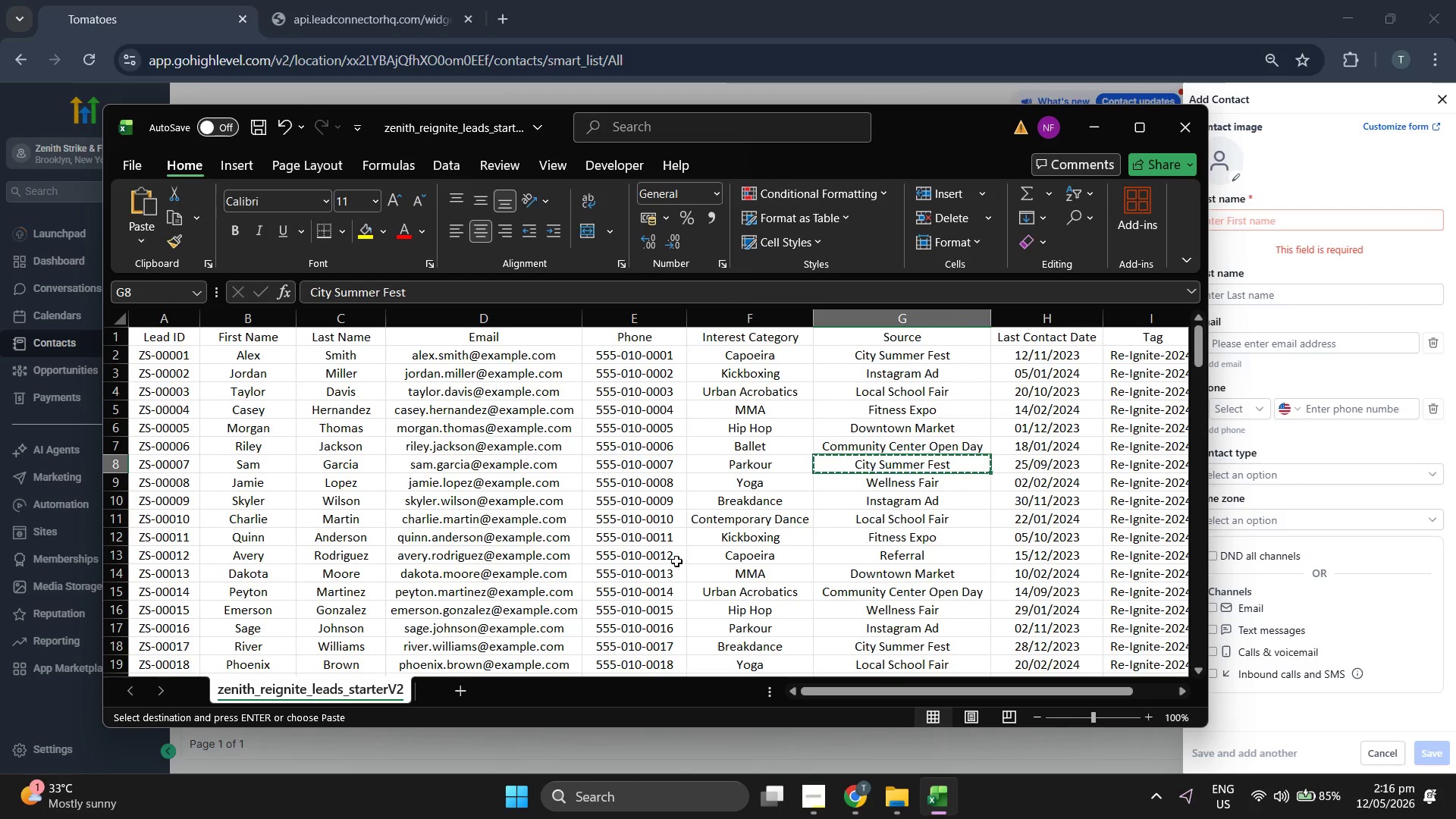 
key(ArrowDown)
 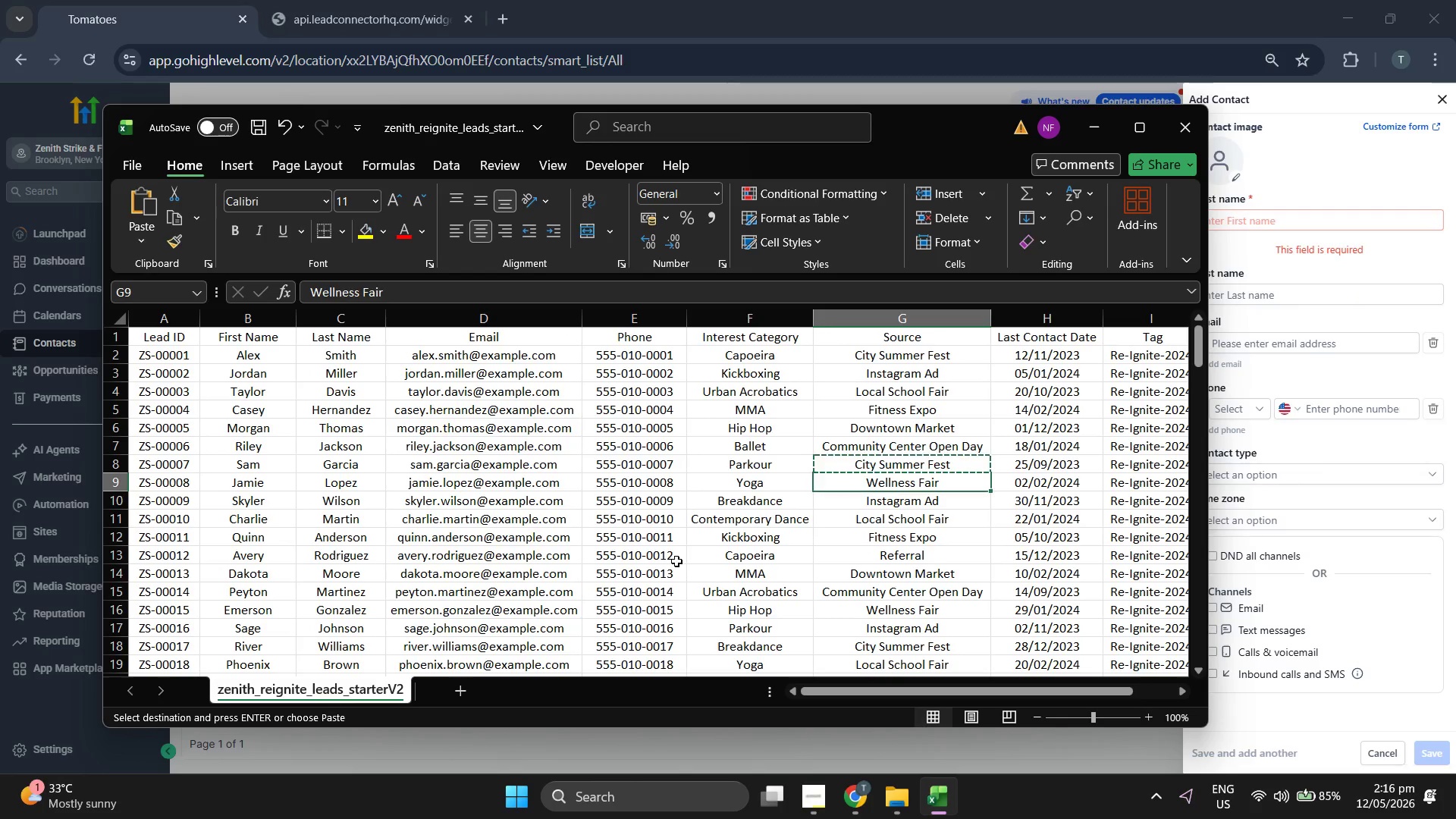 
key(ArrowLeft)
 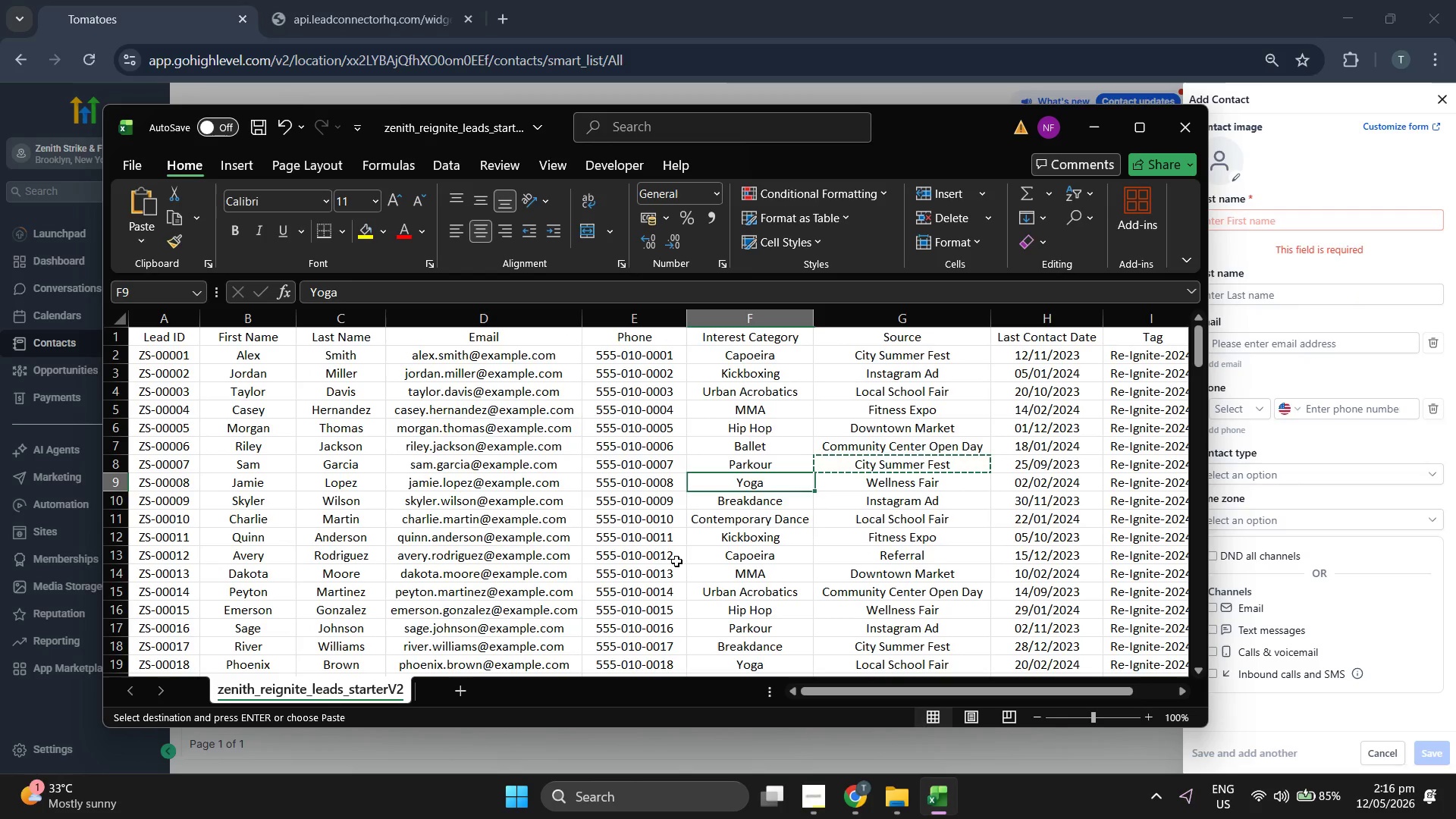 
key(ArrowLeft)
 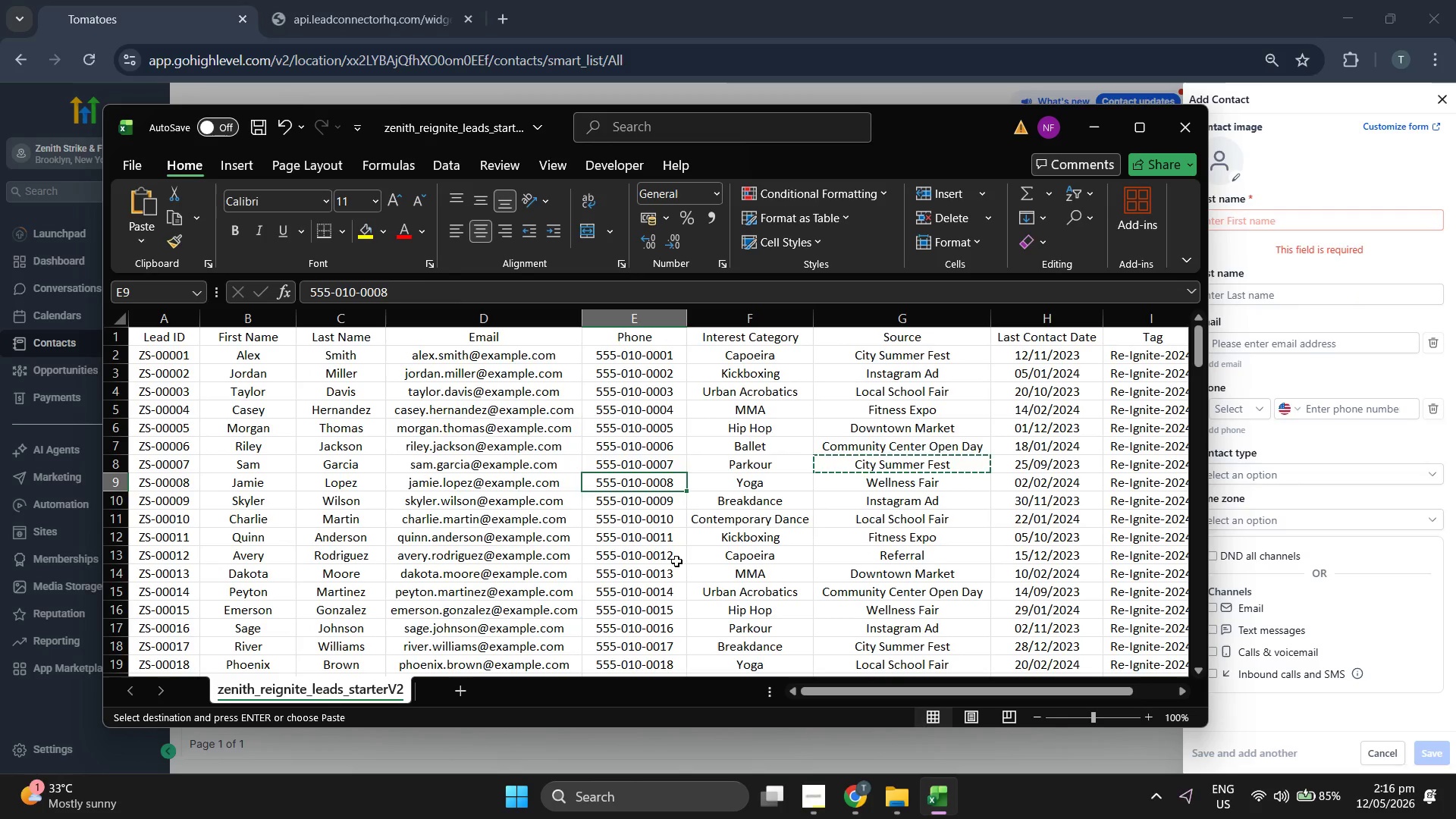 
key(ArrowLeft)
 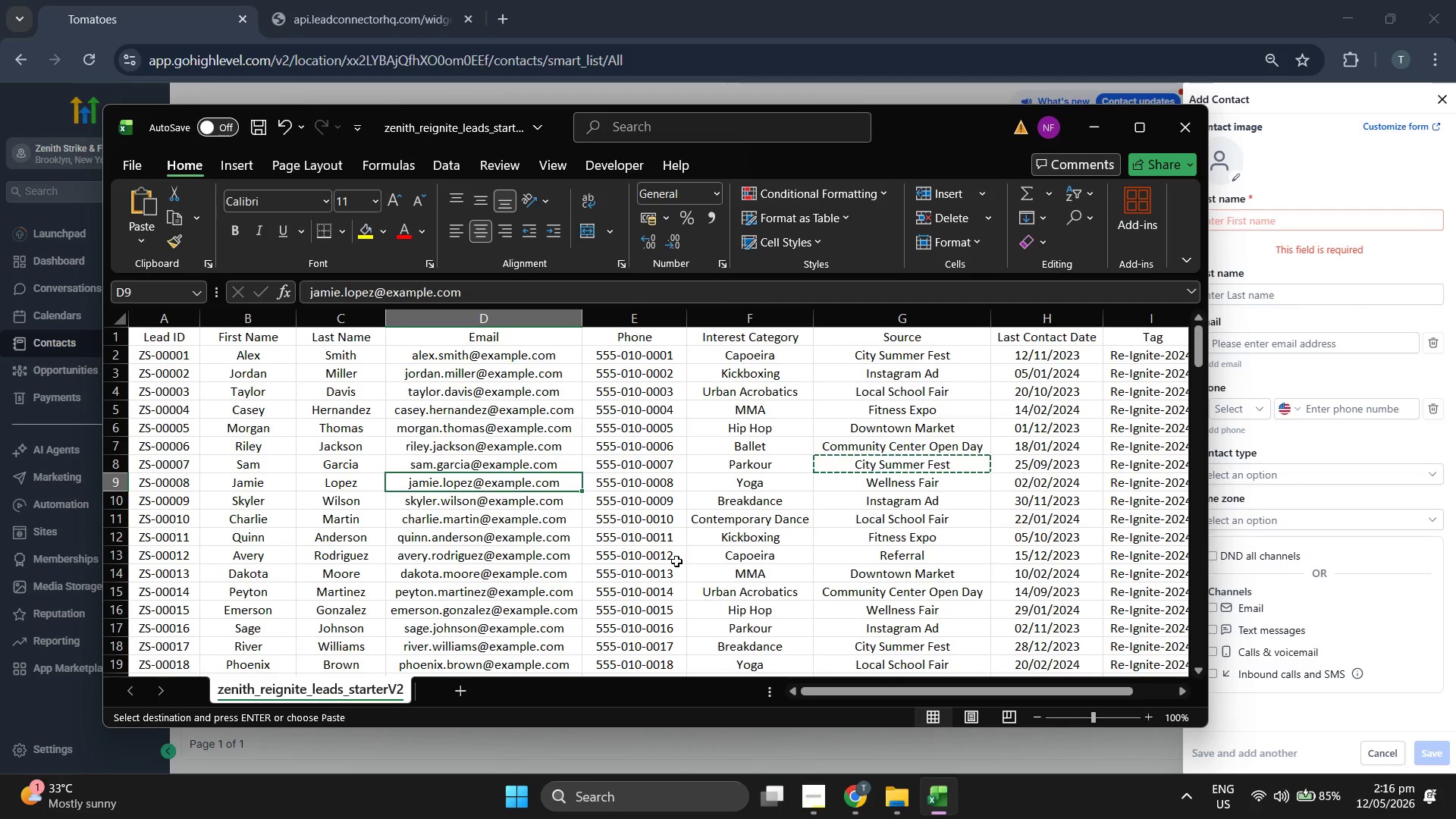 
key(Control+C)
 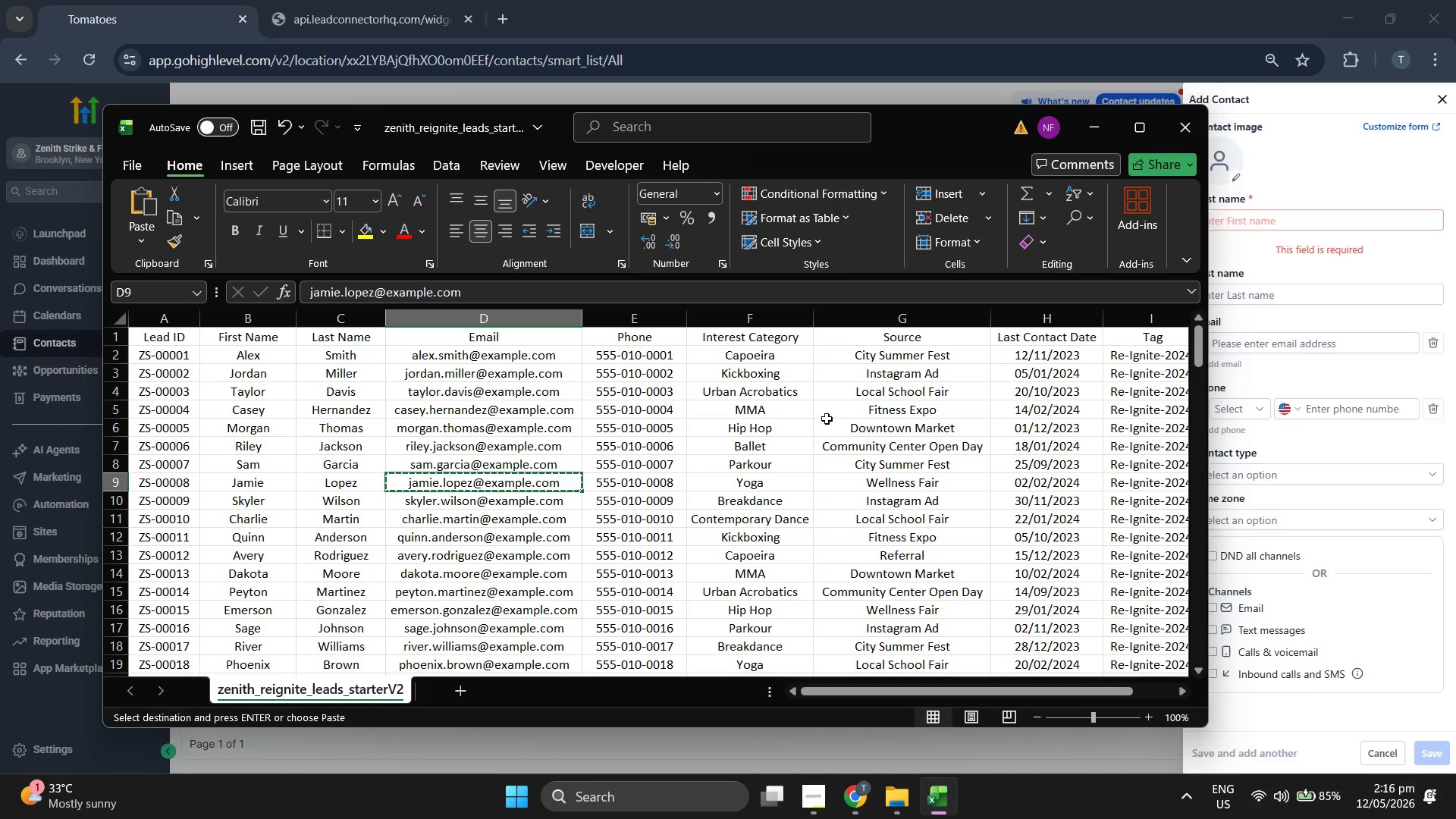 
left_click([1272, 347])
 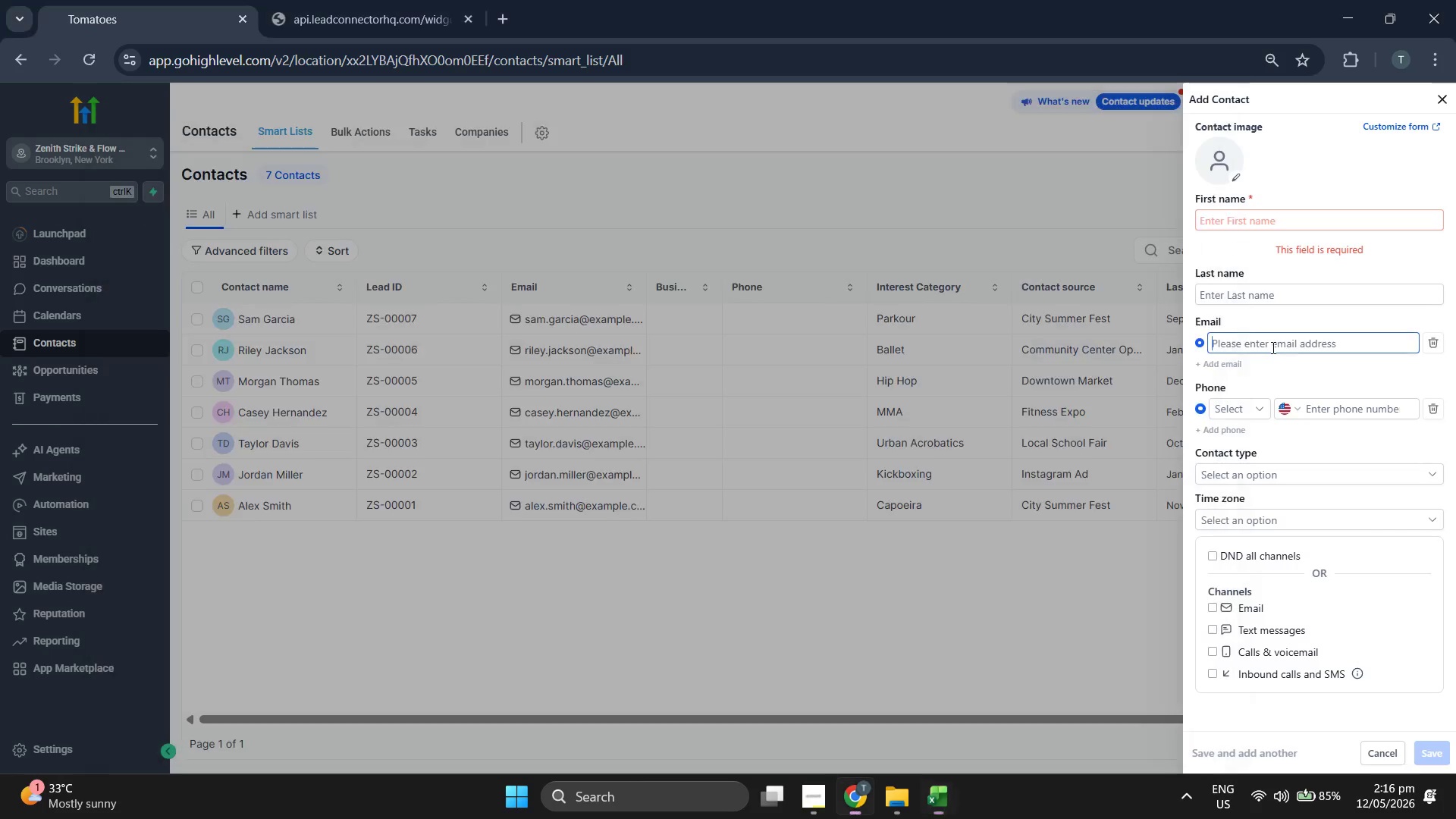 
key(Control+ControlLeft)
 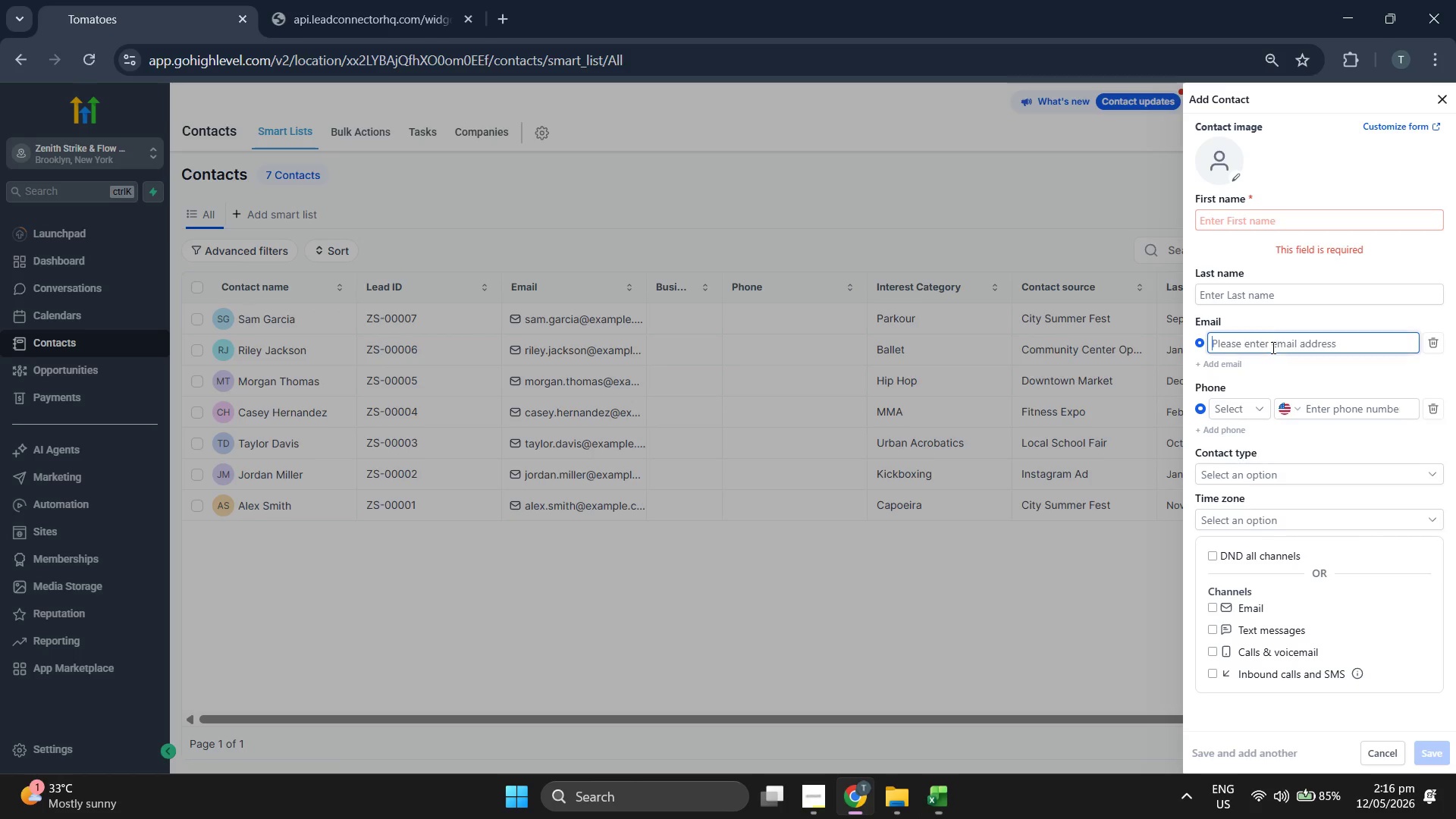 
key(Control+V)
 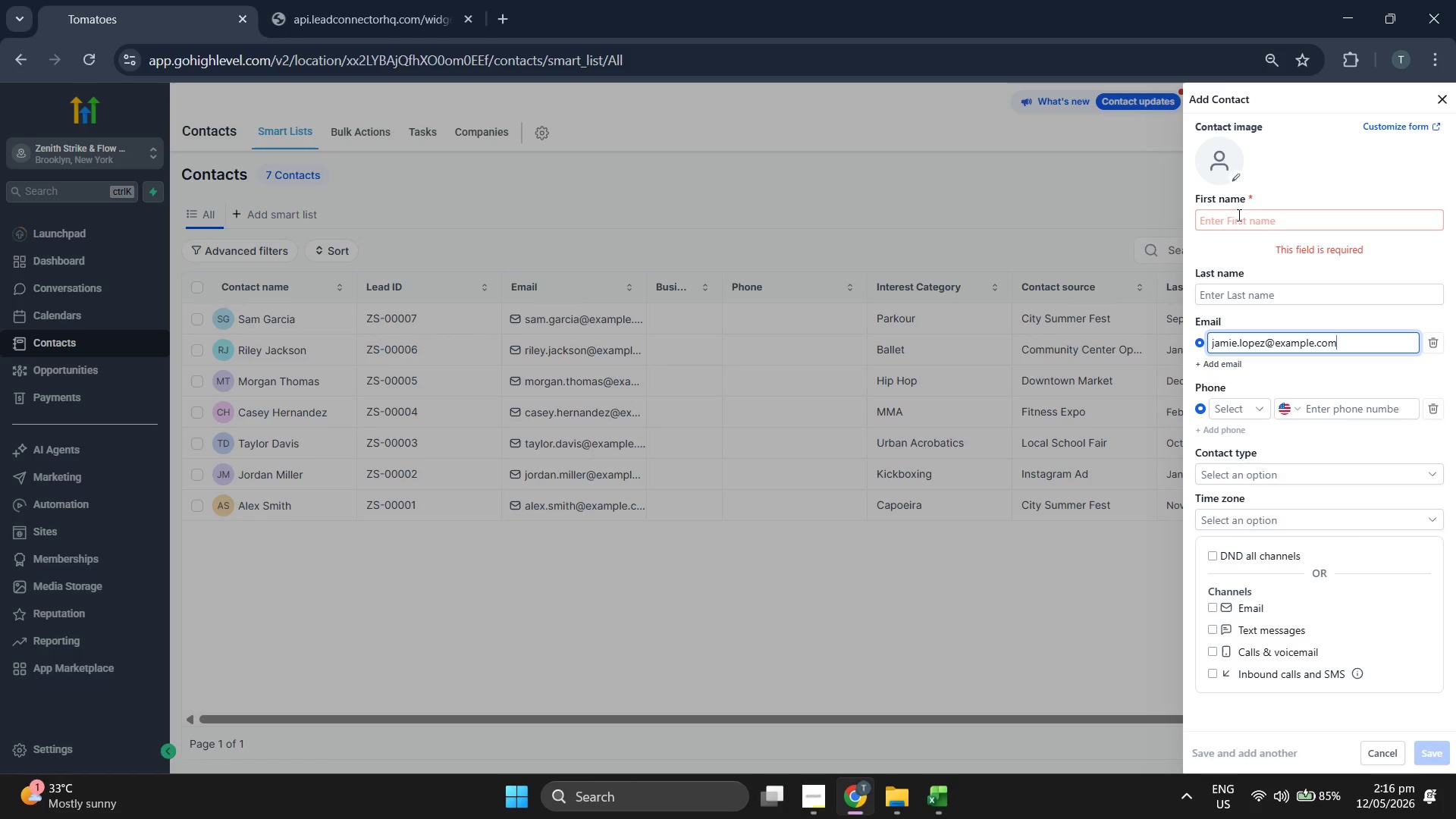 
left_click([1240, 214])
 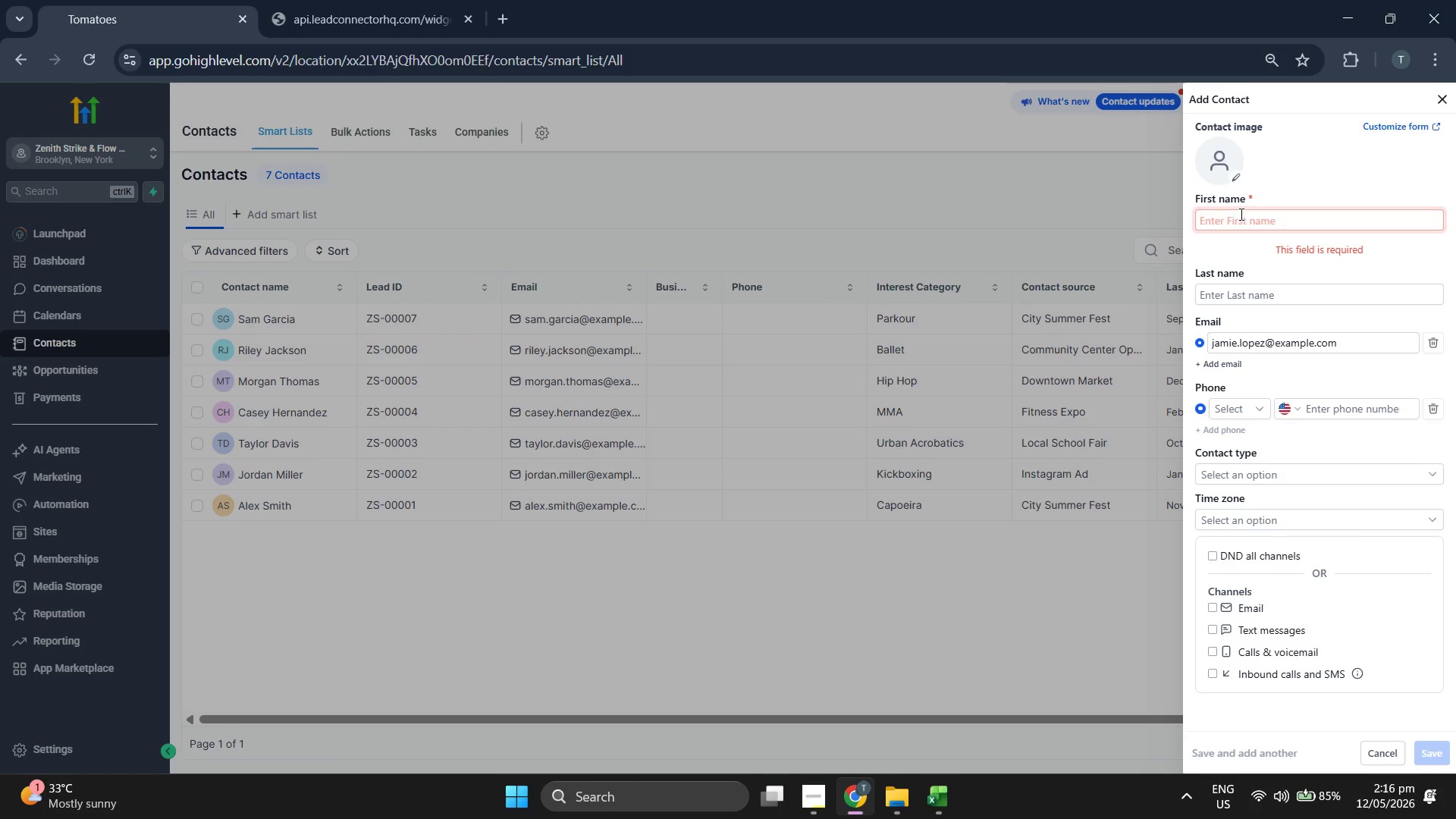 
type(Jamie)
key(Tab)
type(Lopez)
 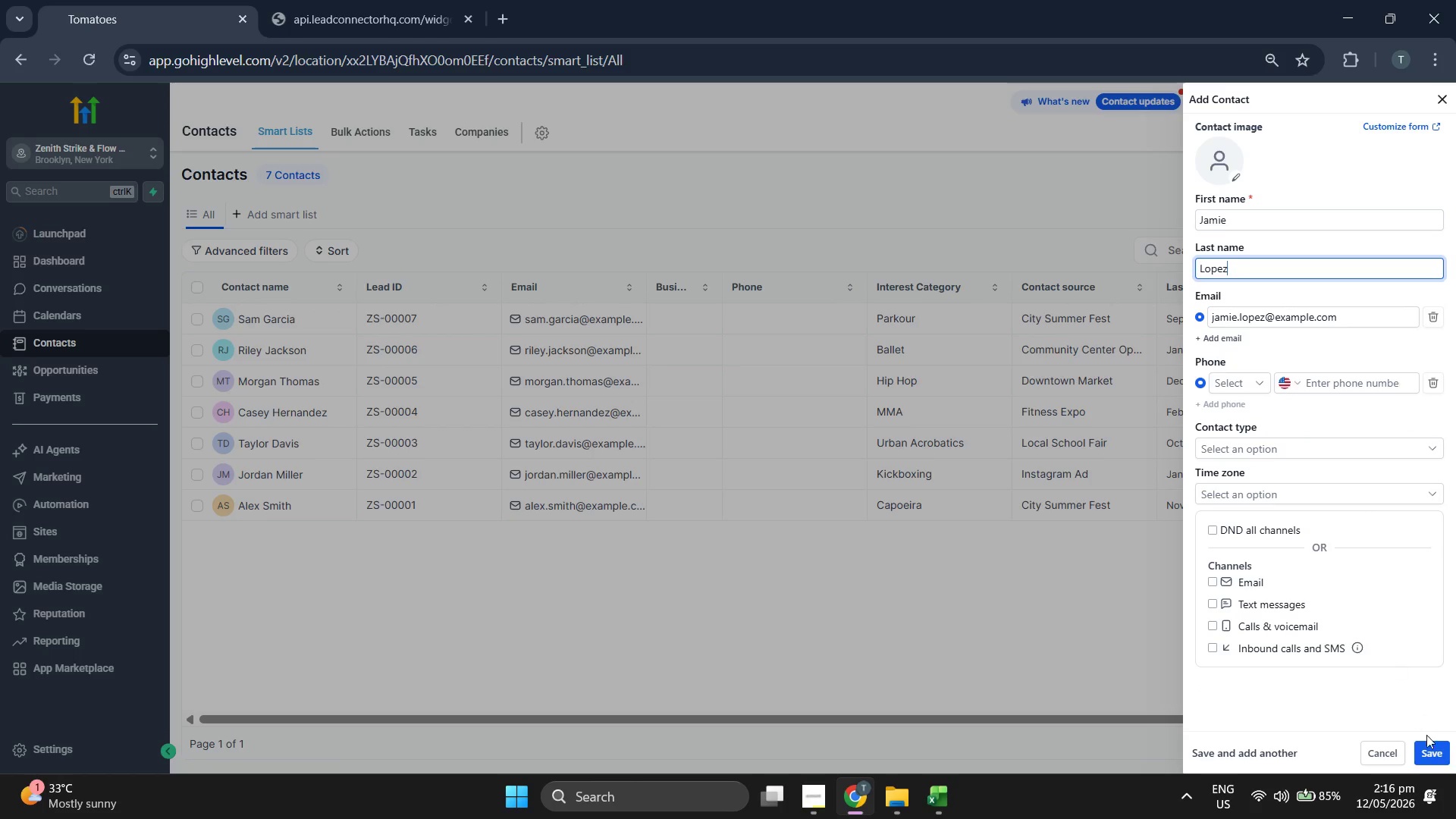 
left_click([1439, 754])
 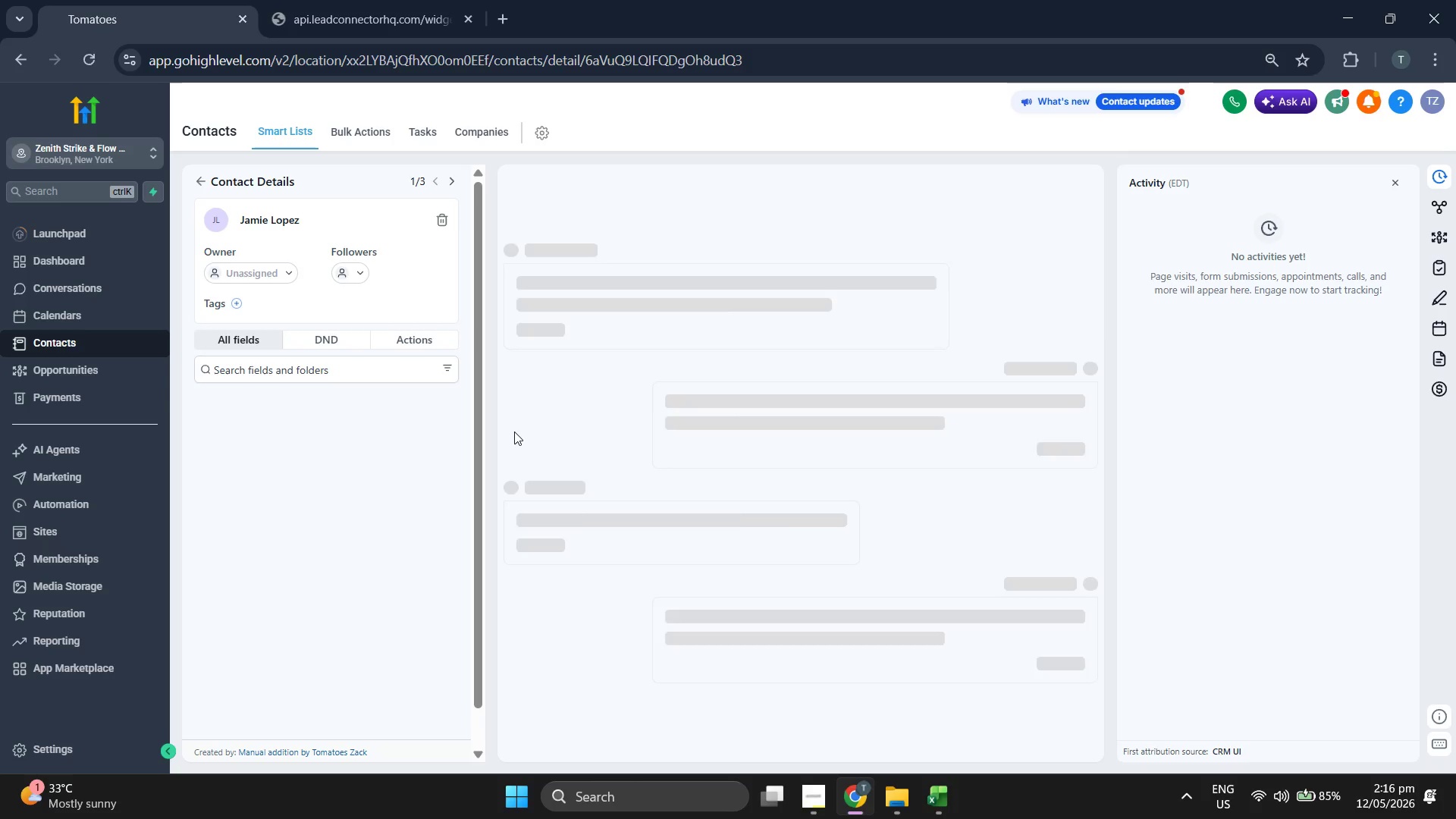 
scroll: coordinate [481, 533], scroll_direction: down, amount: 3.0
 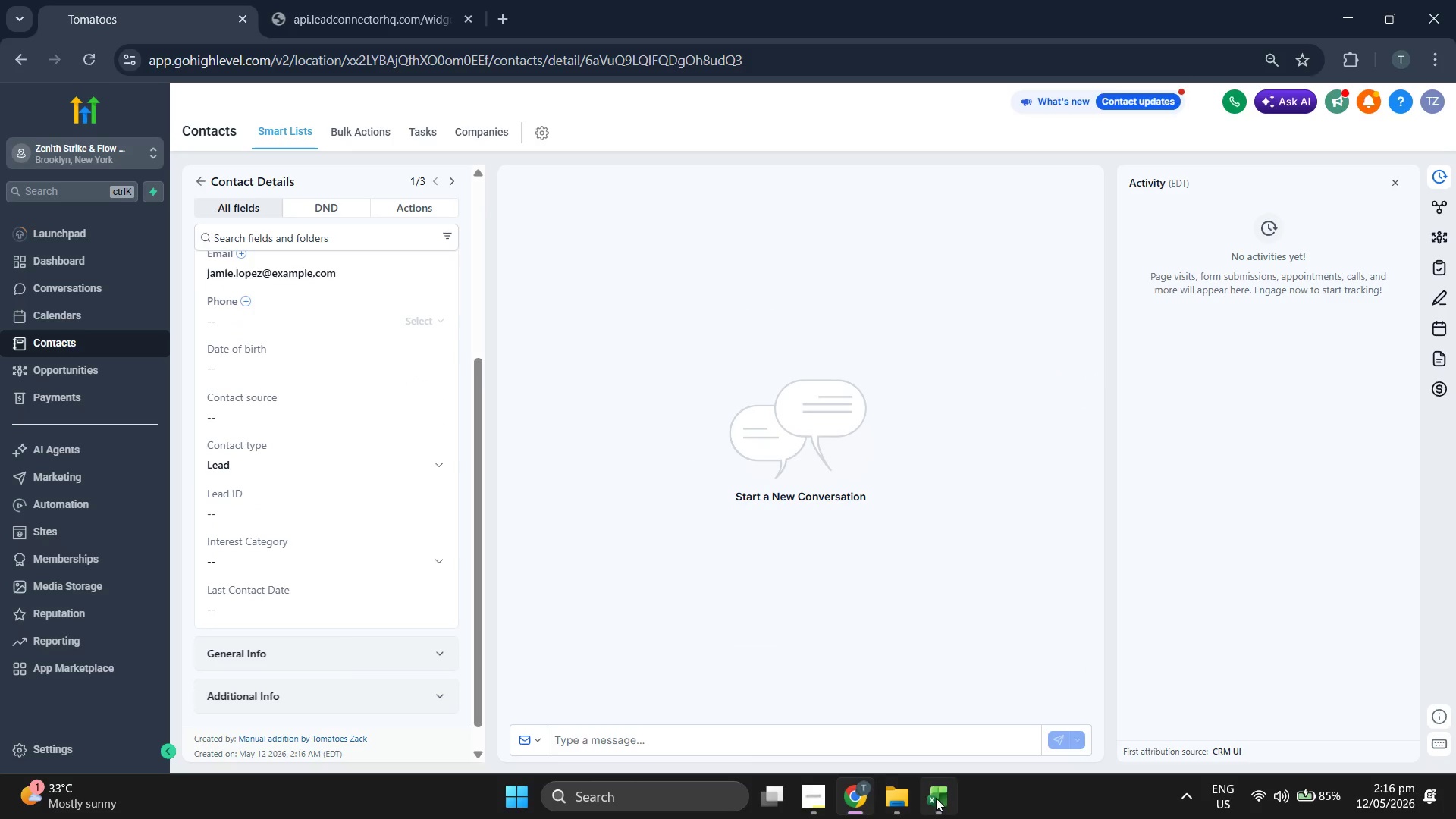 
left_click([943, 799])
 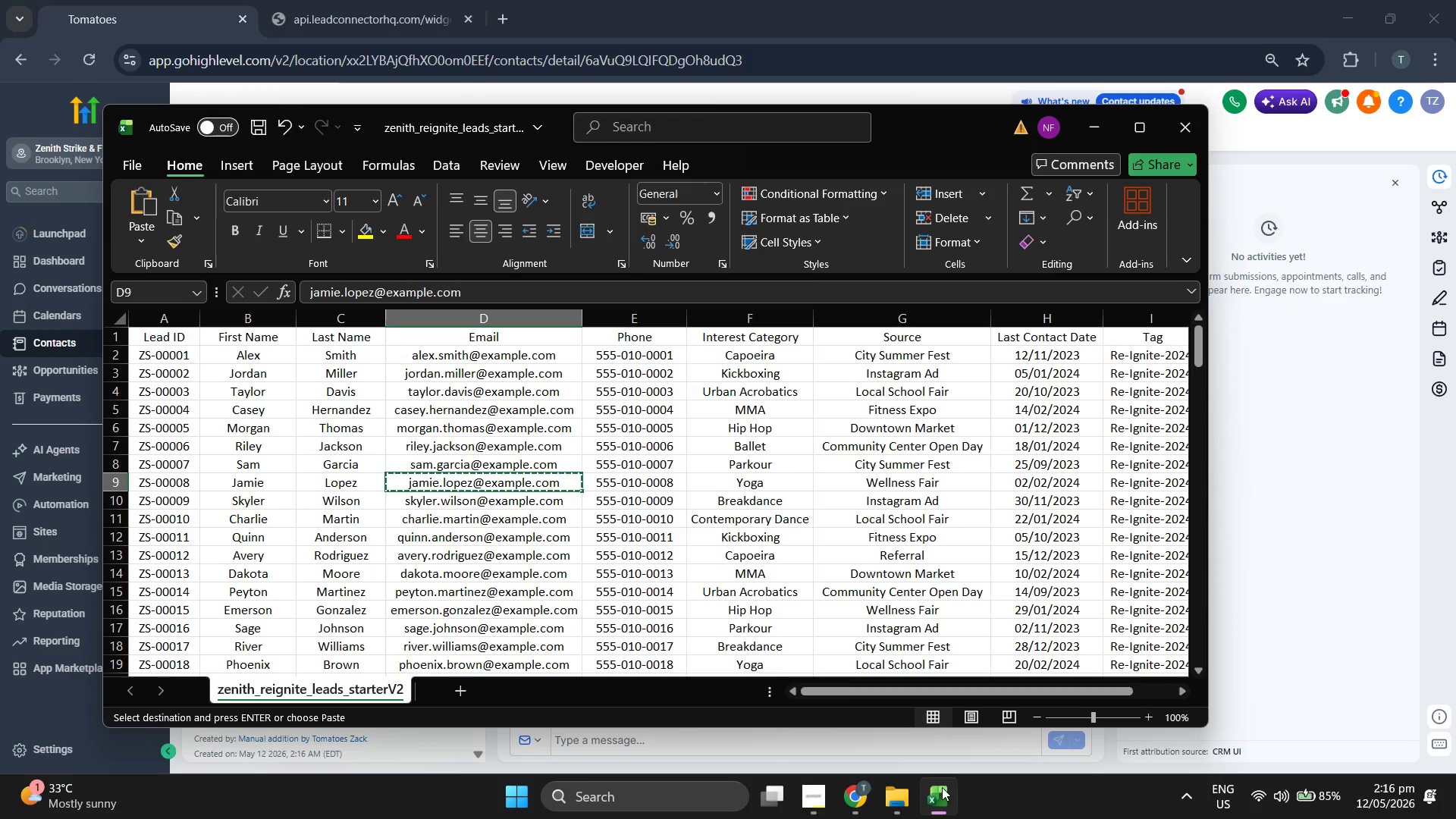 
key(ArrowLeft)
 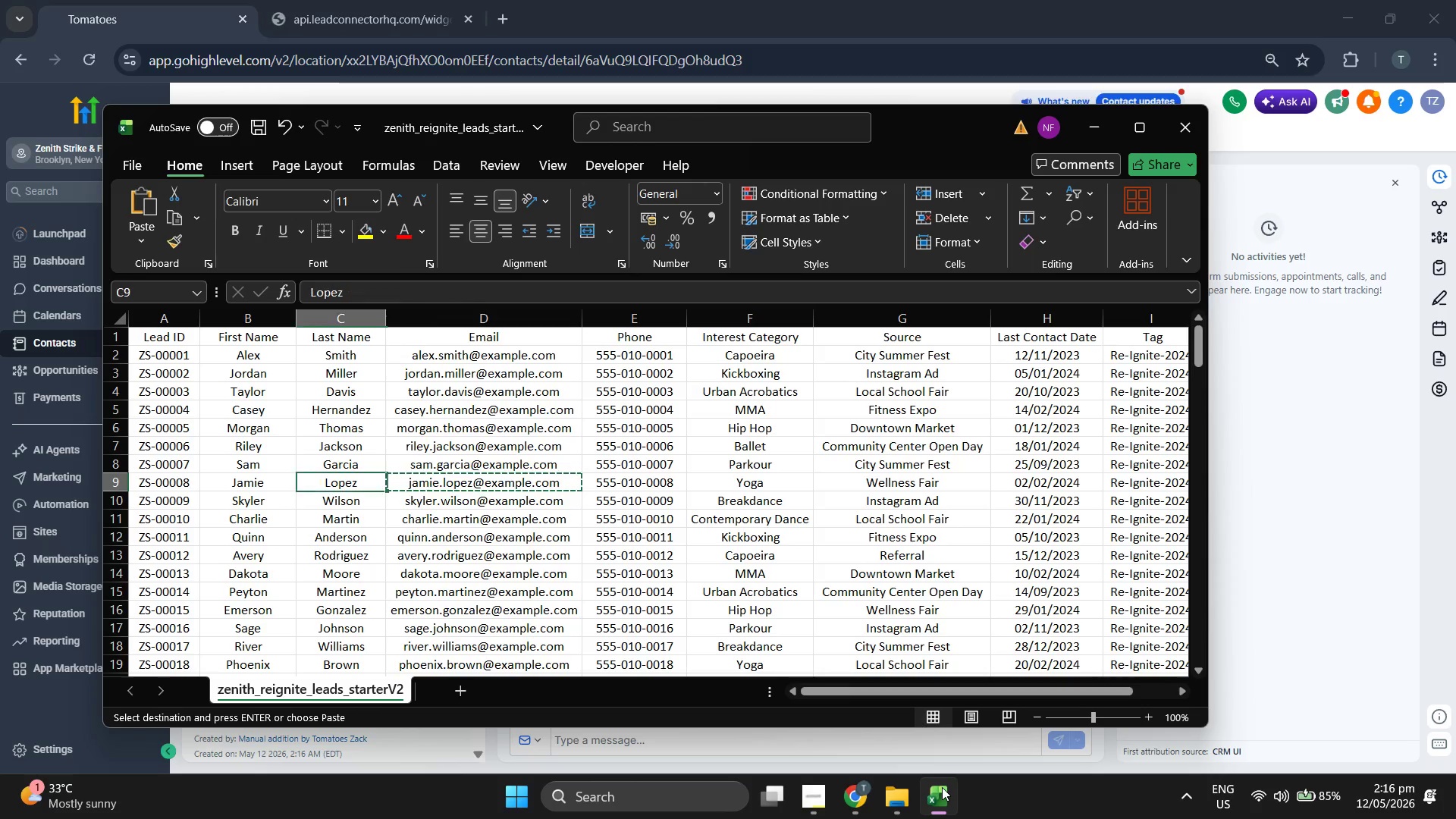 
key(ArrowLeft)
 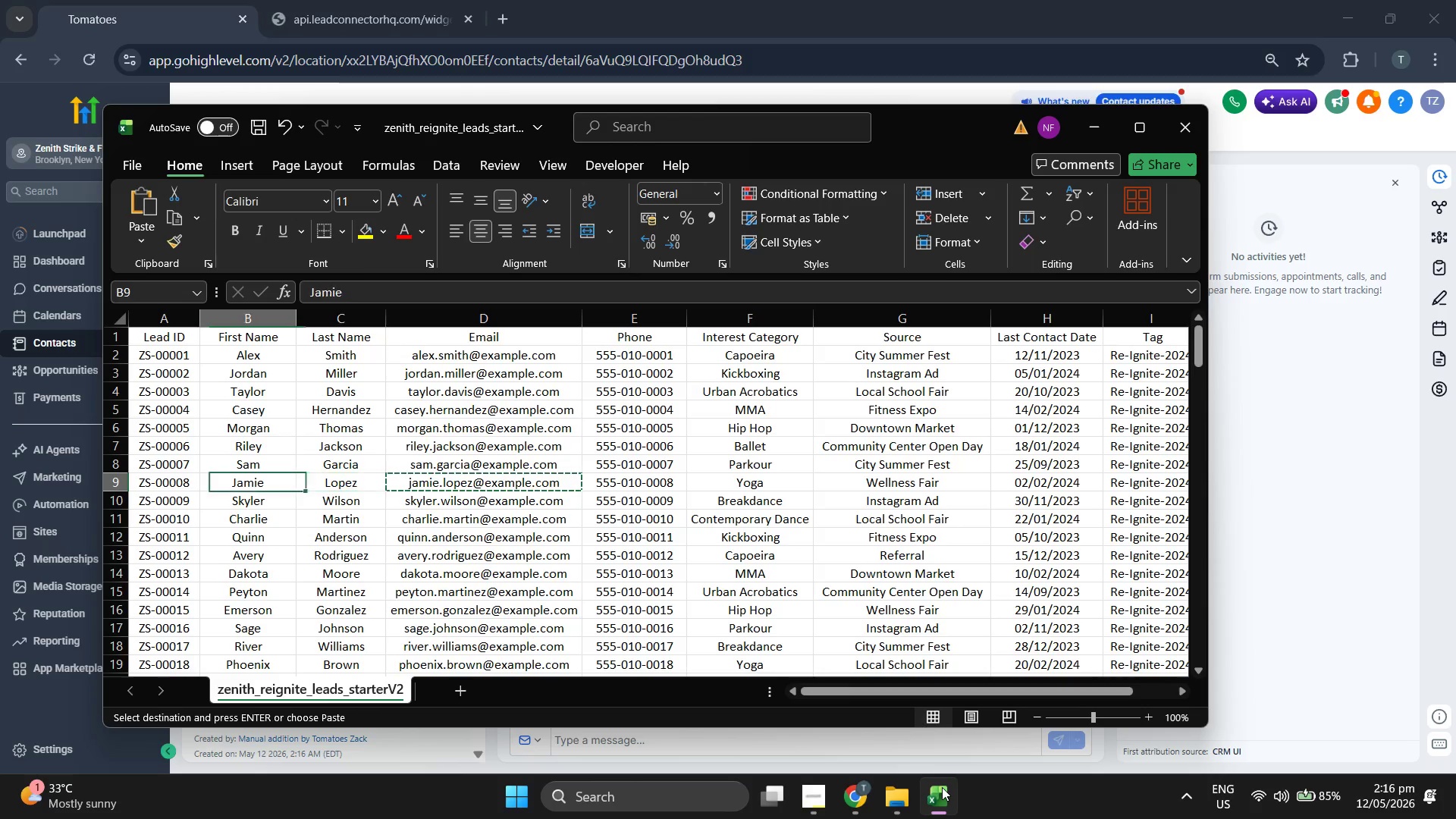 
key(ArrowLeft)
 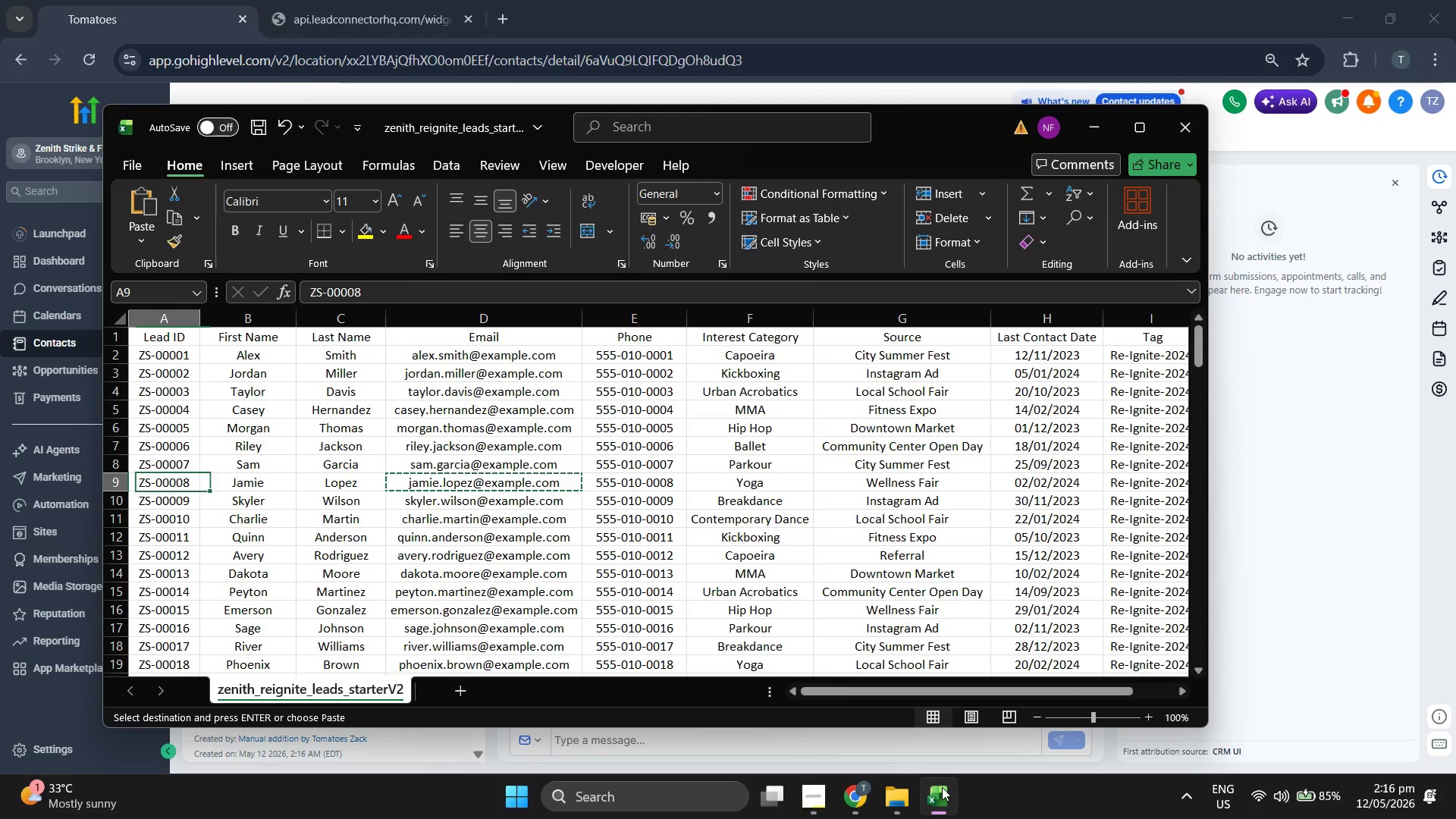 
key(Control+C)
 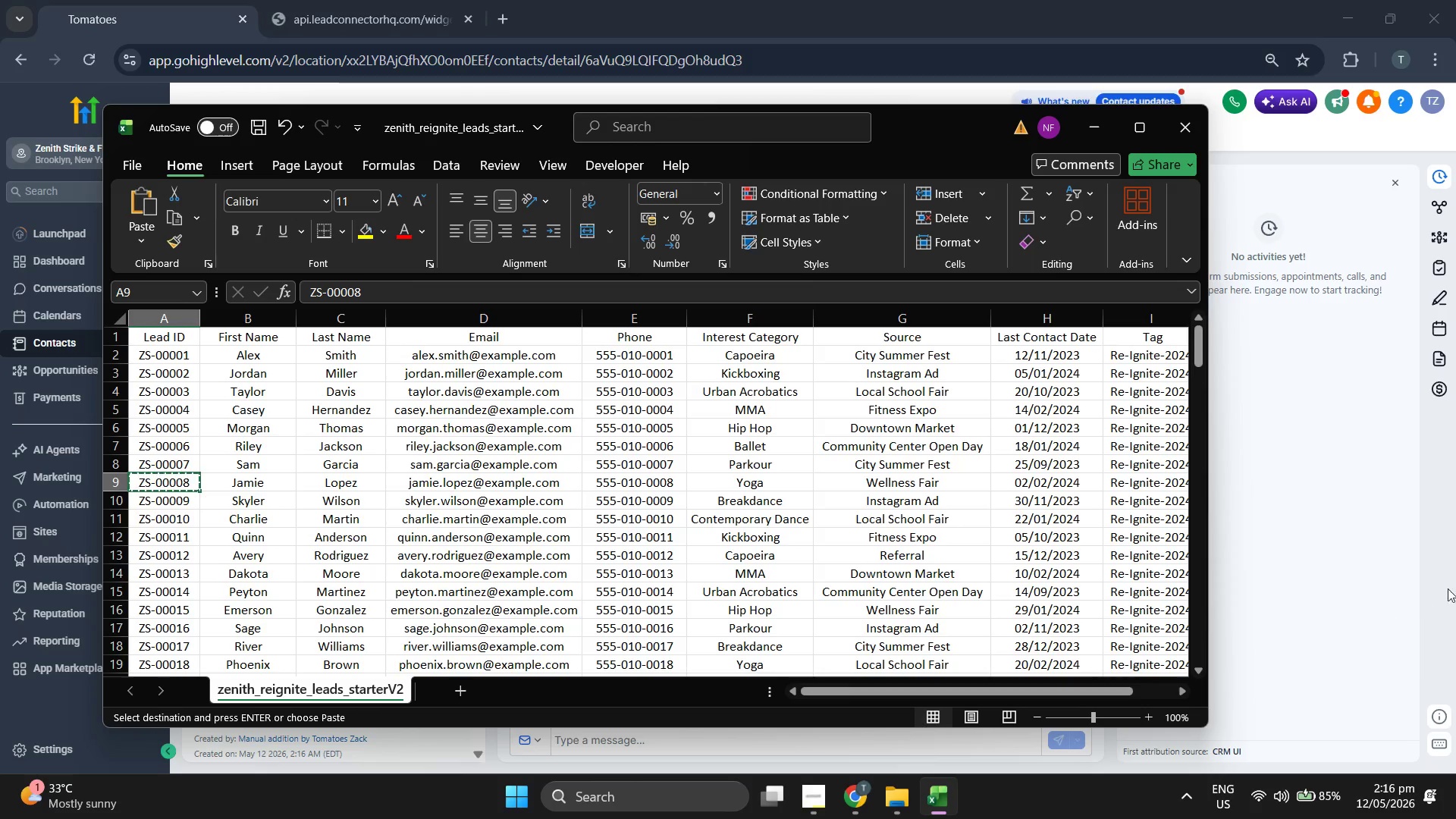 
left_click([1455, 568])
 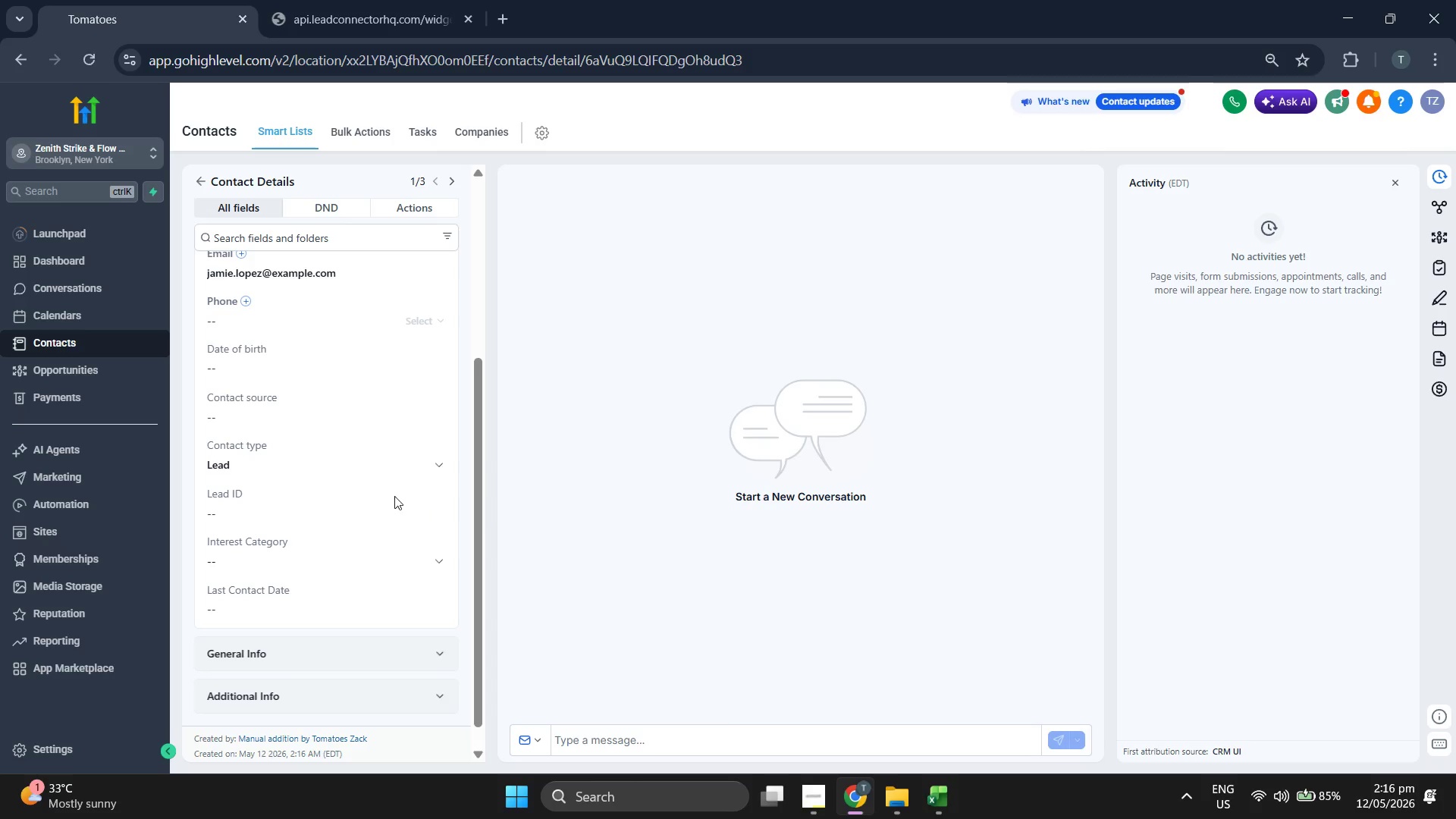 
left_click([388, 509])
 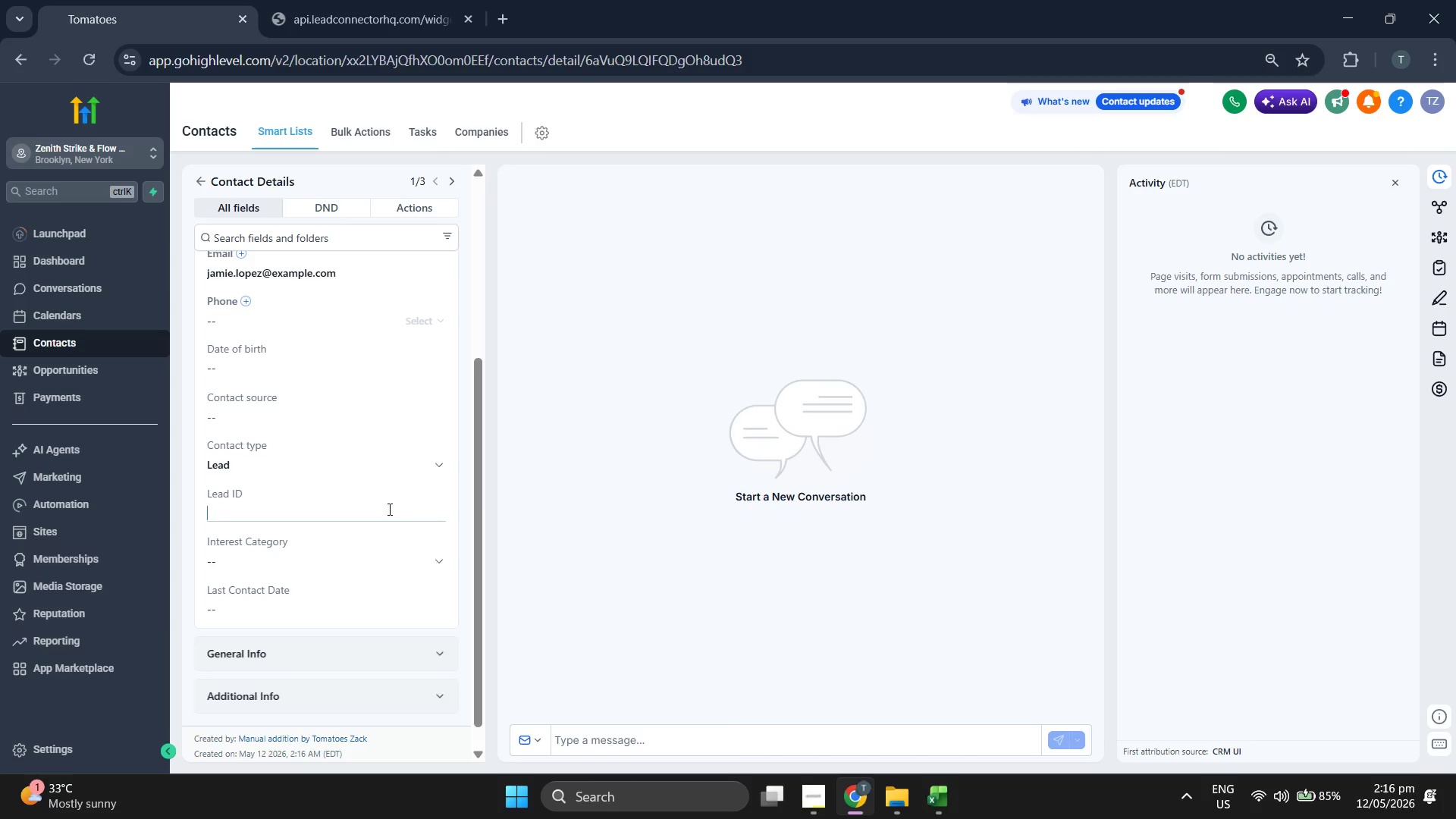 
key(Control+ControlLeft)
 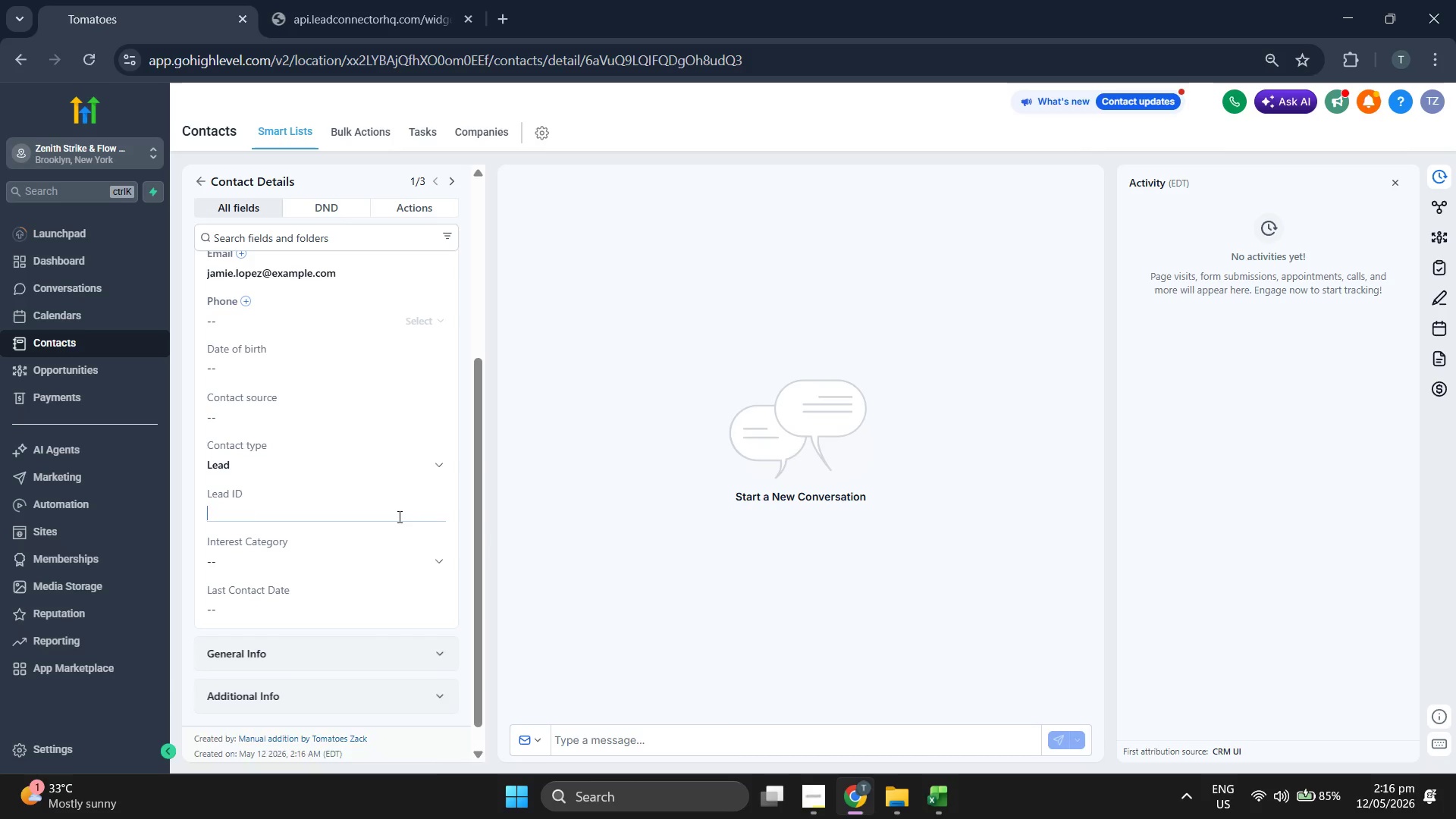 
key(Control+V)
 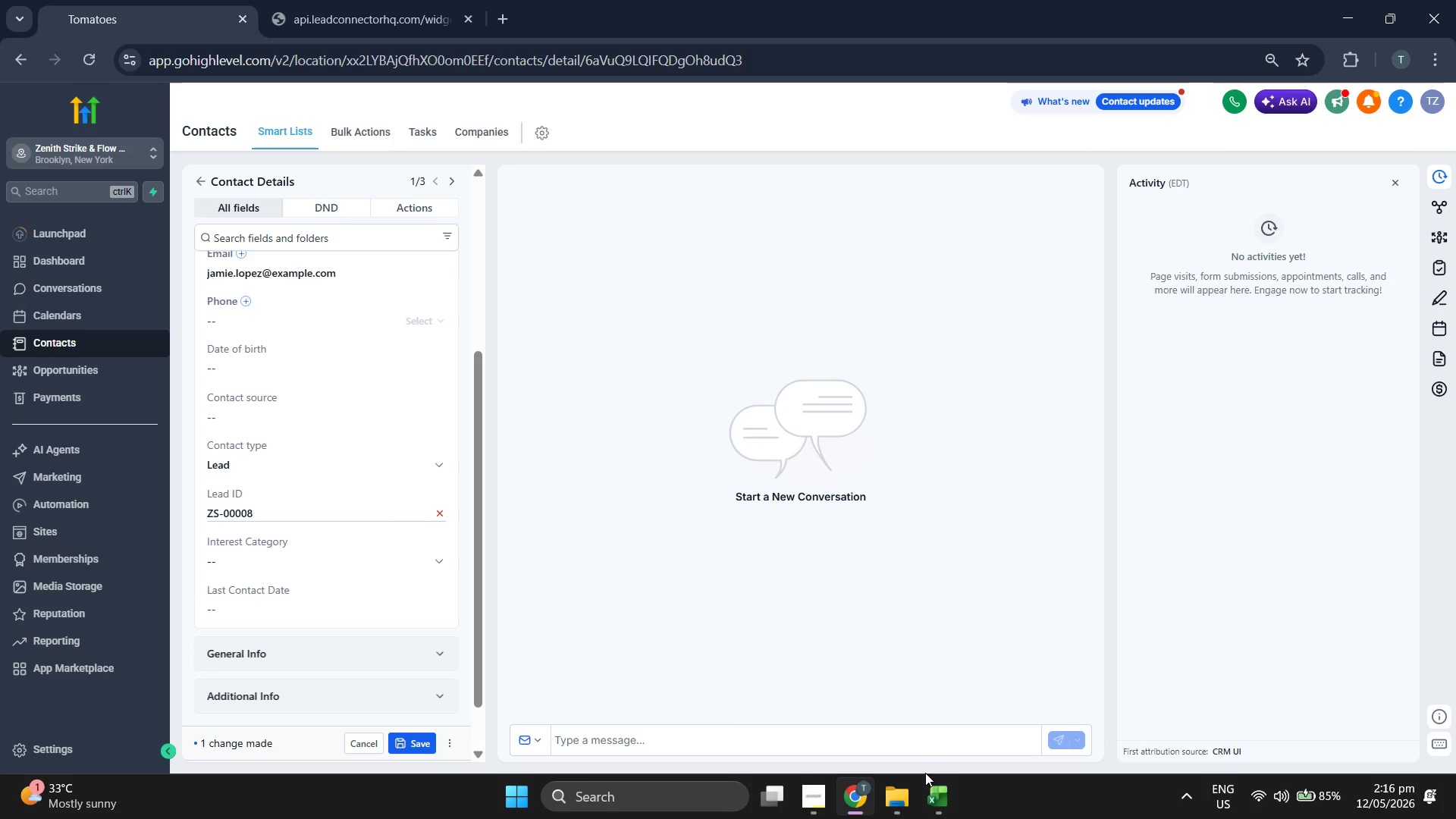 
left_click([939, 801])
 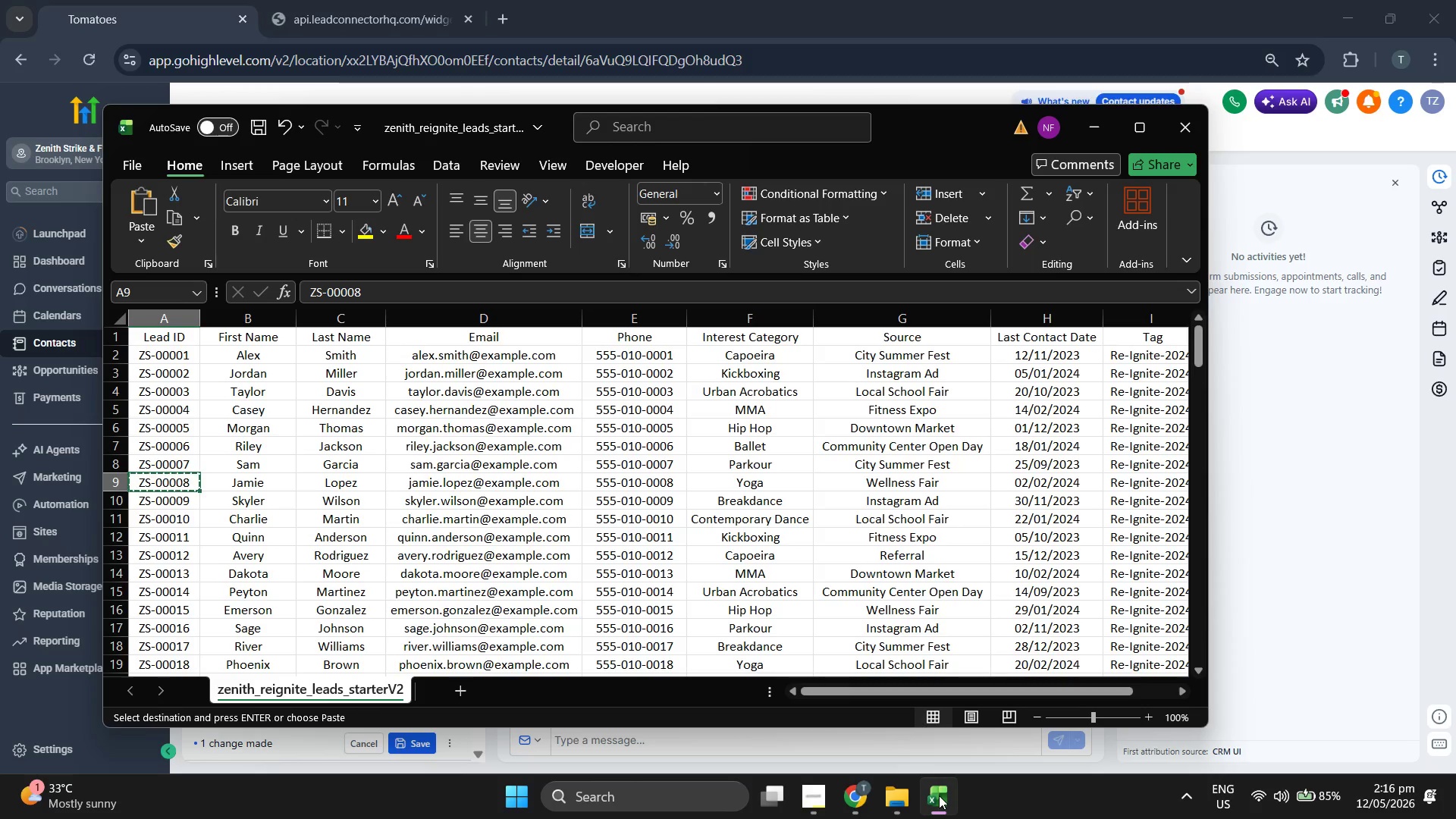 
key(ArrowRight)
 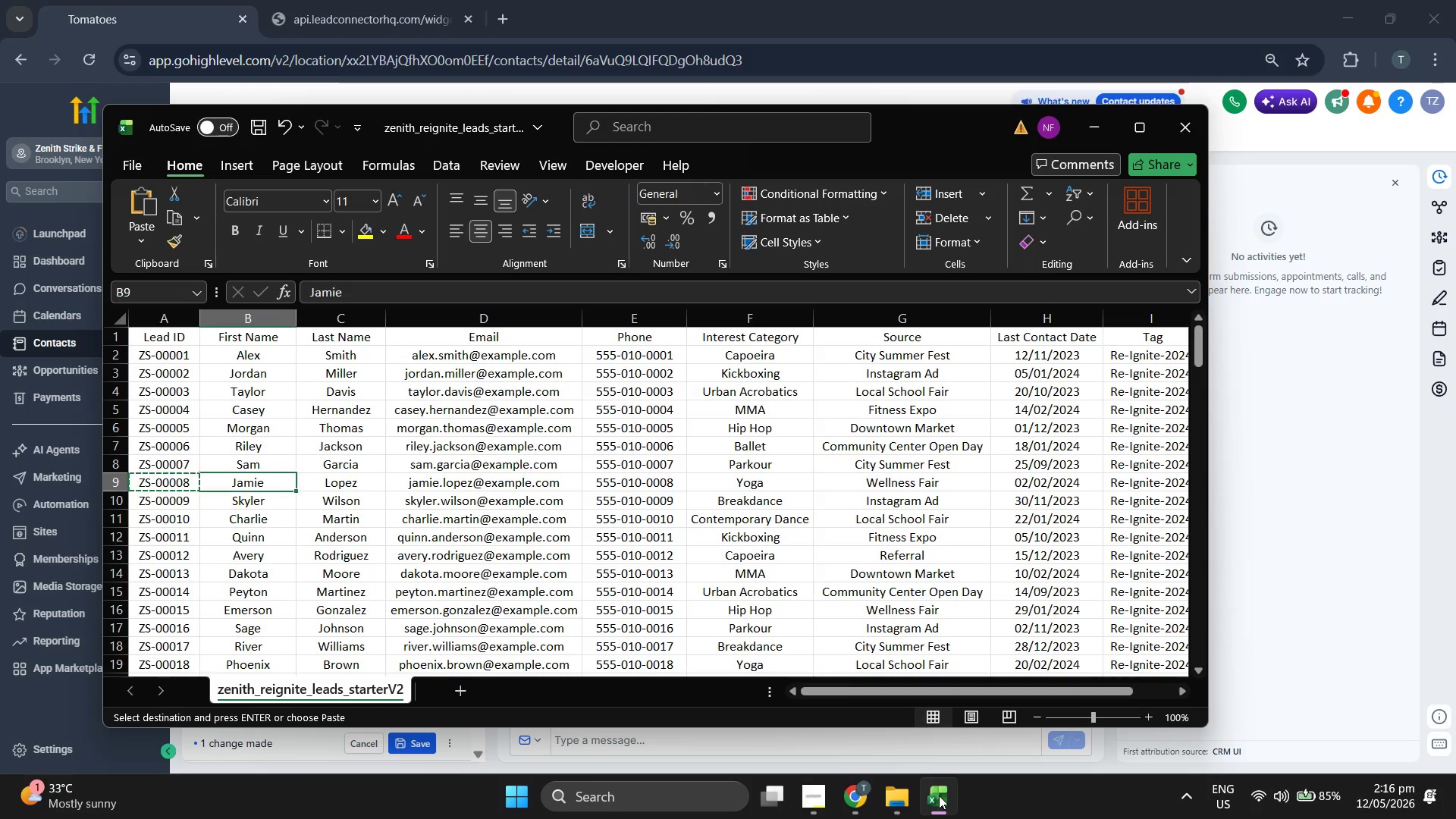 
key(ArrowRight)
 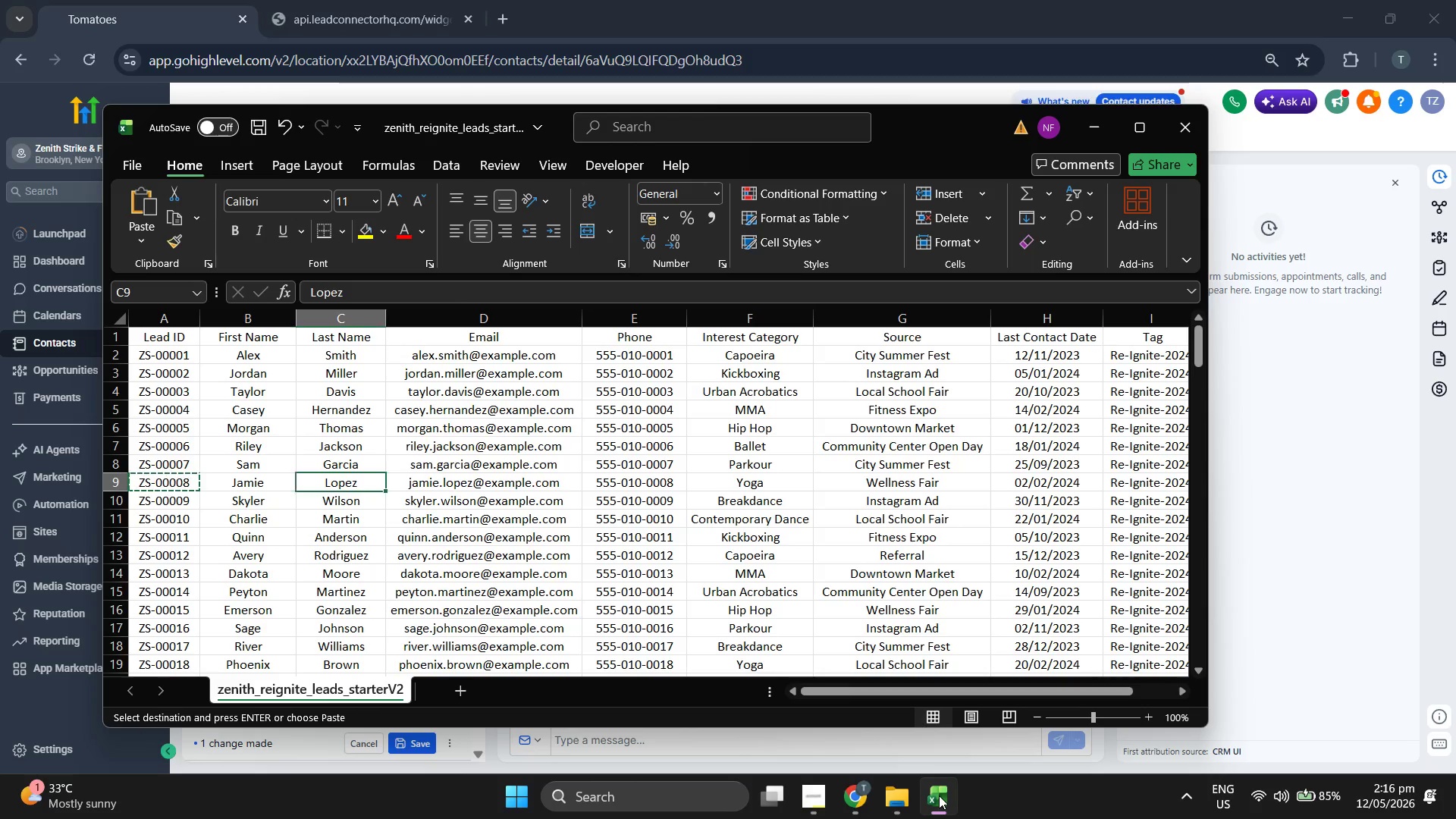 
key(ArrowRight)
 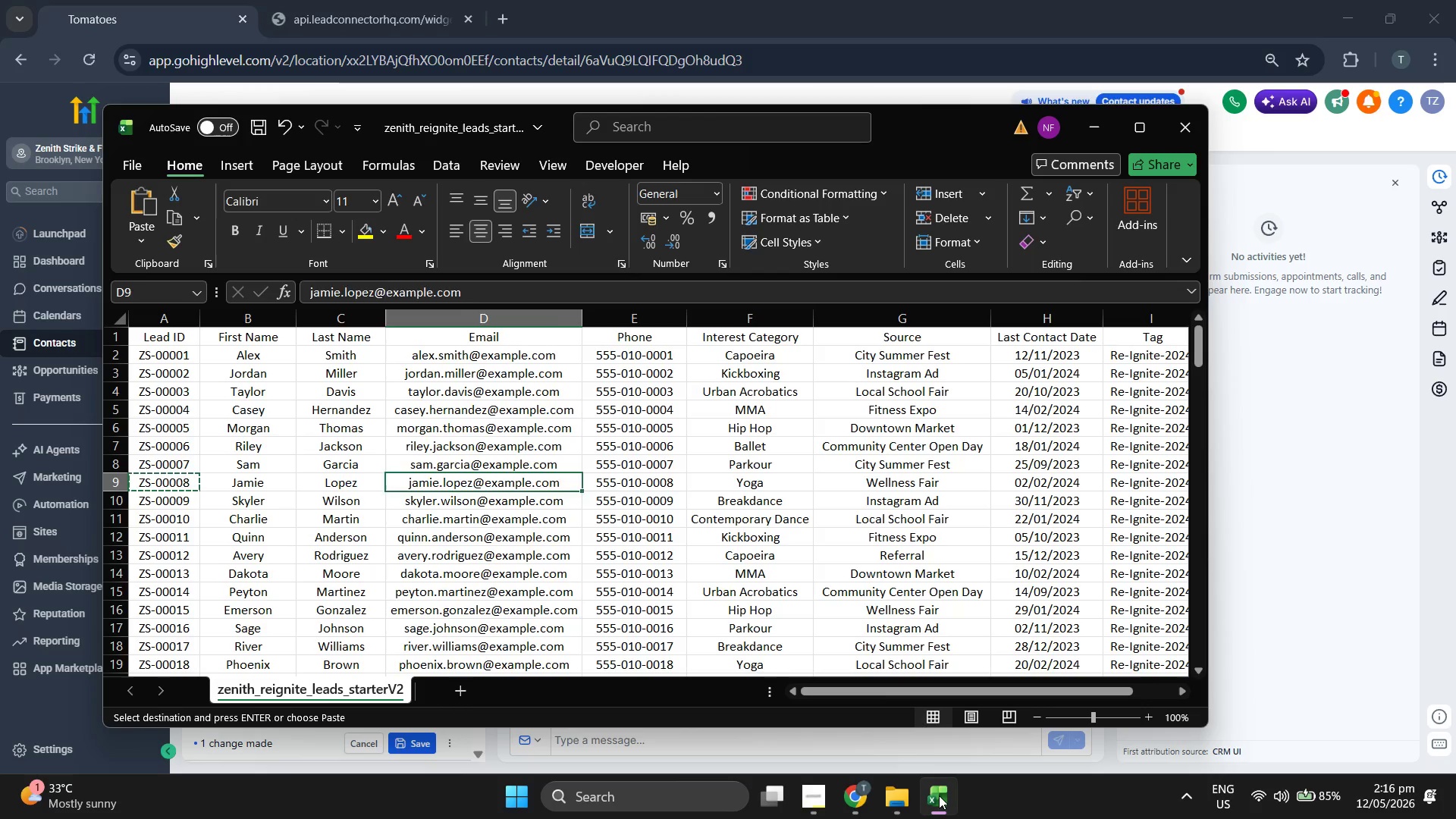 
key(ArrowRight)
 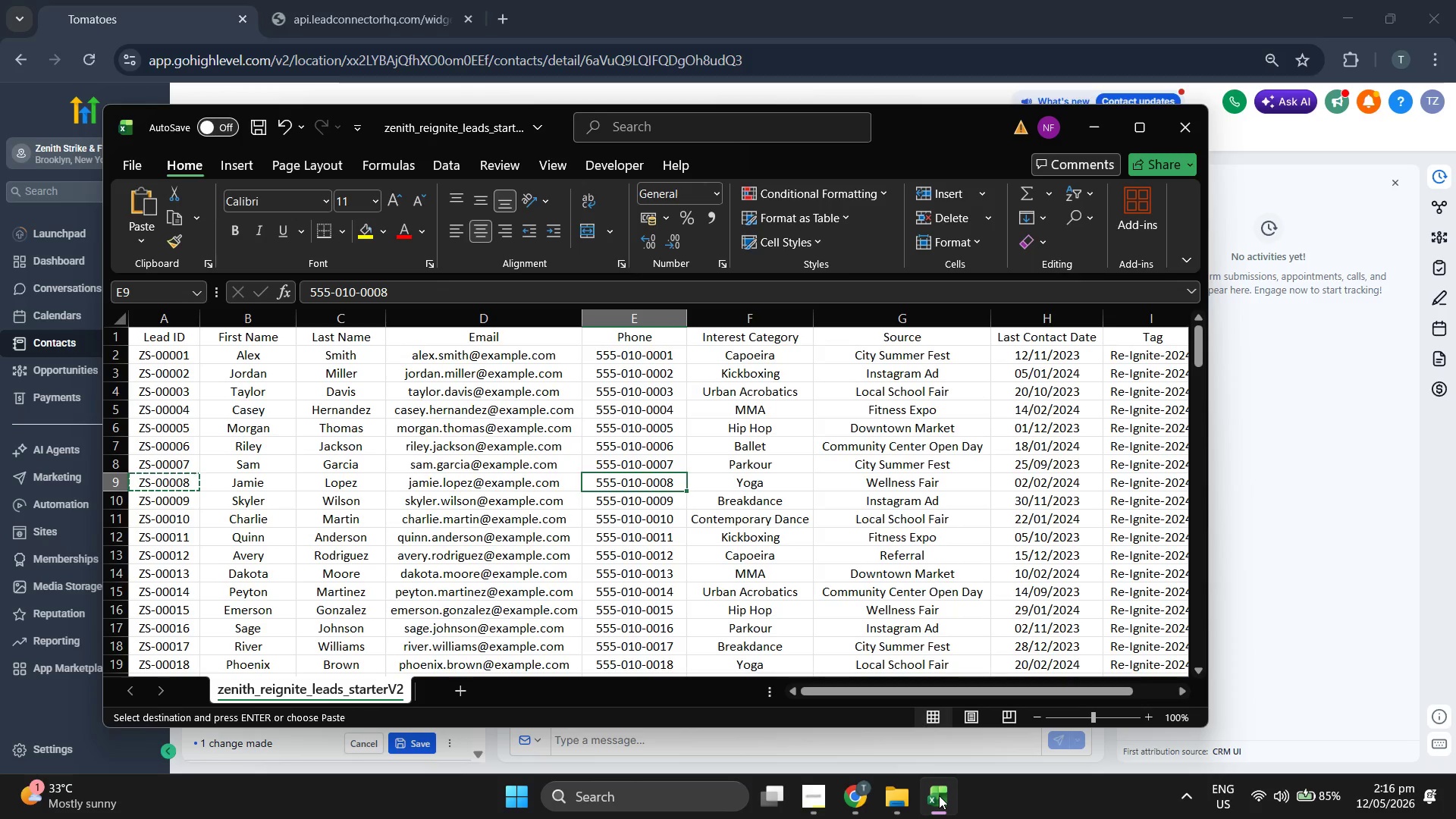 
key(Control+ControlLeft)
 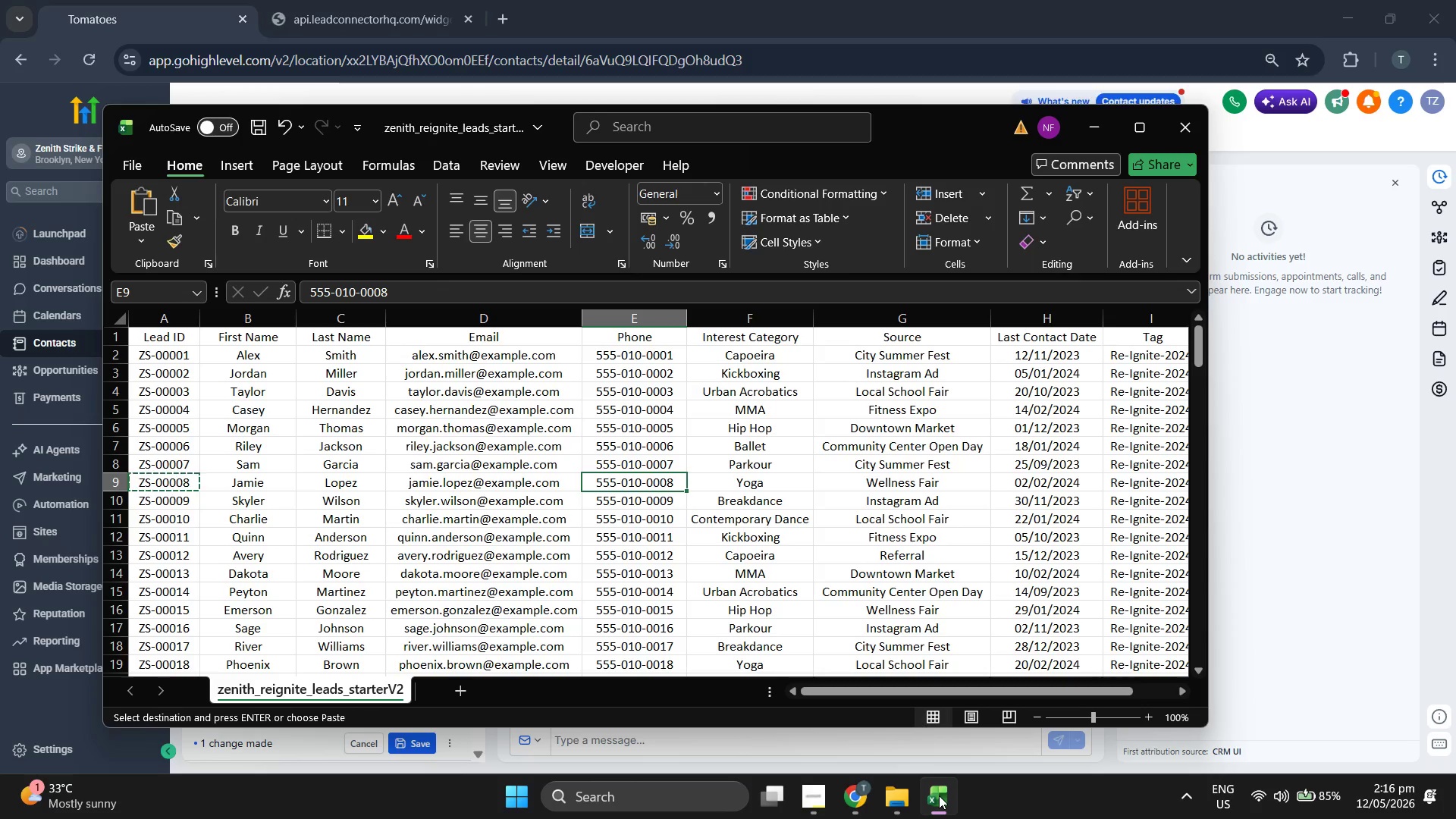 
key(Control+C)
 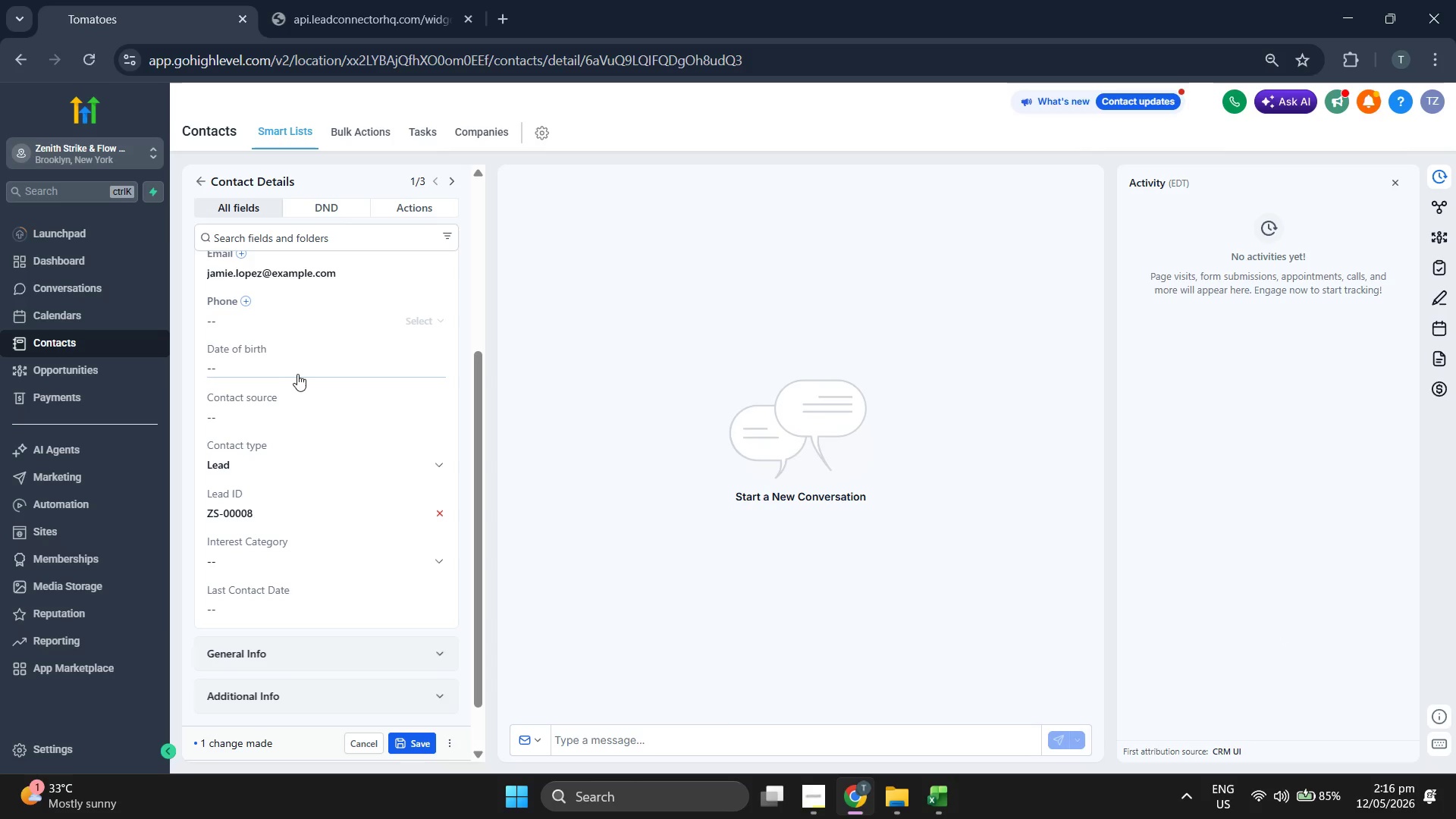 
key(Control+ControlLeft)
 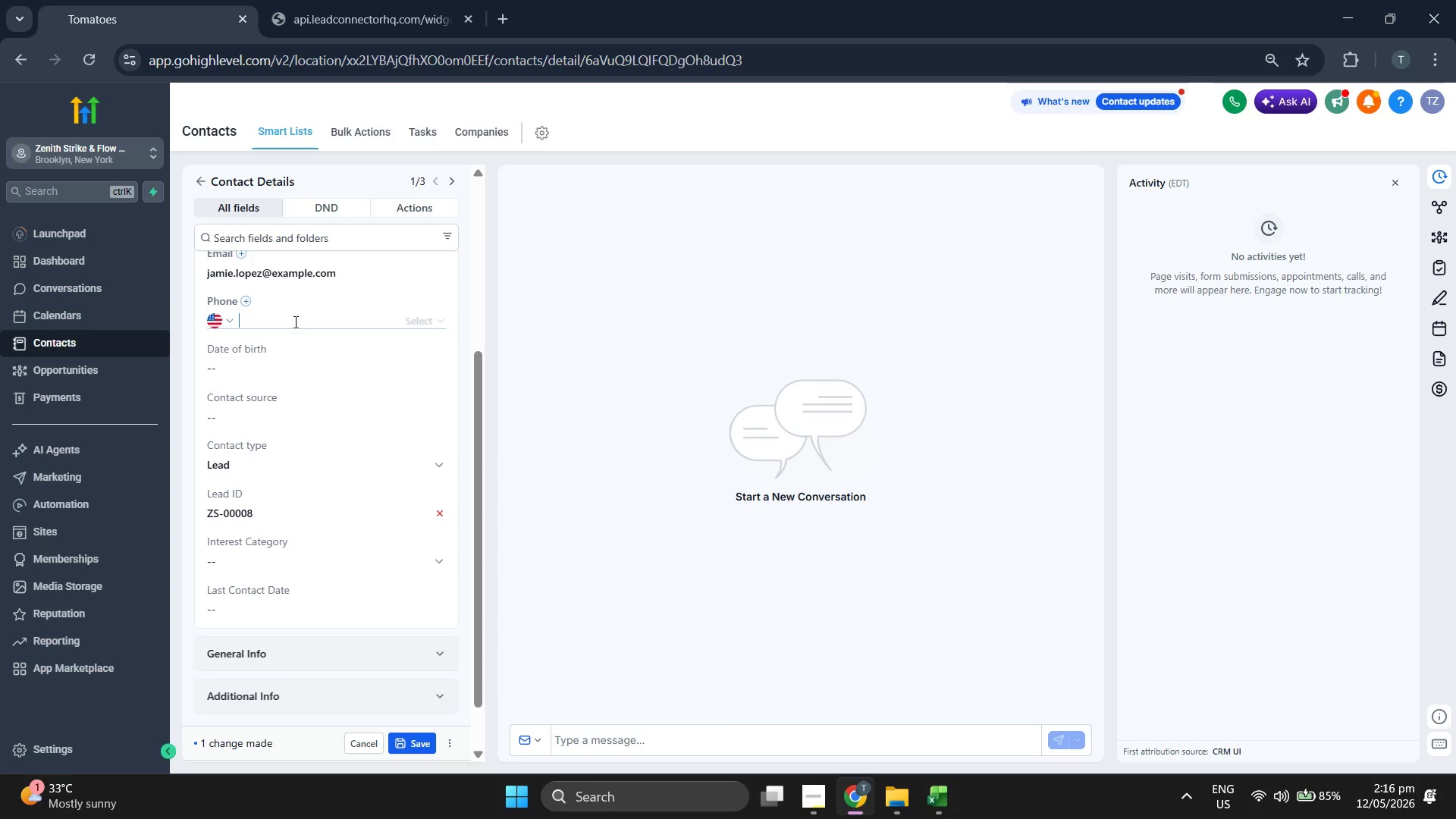 
key(Control+V)
 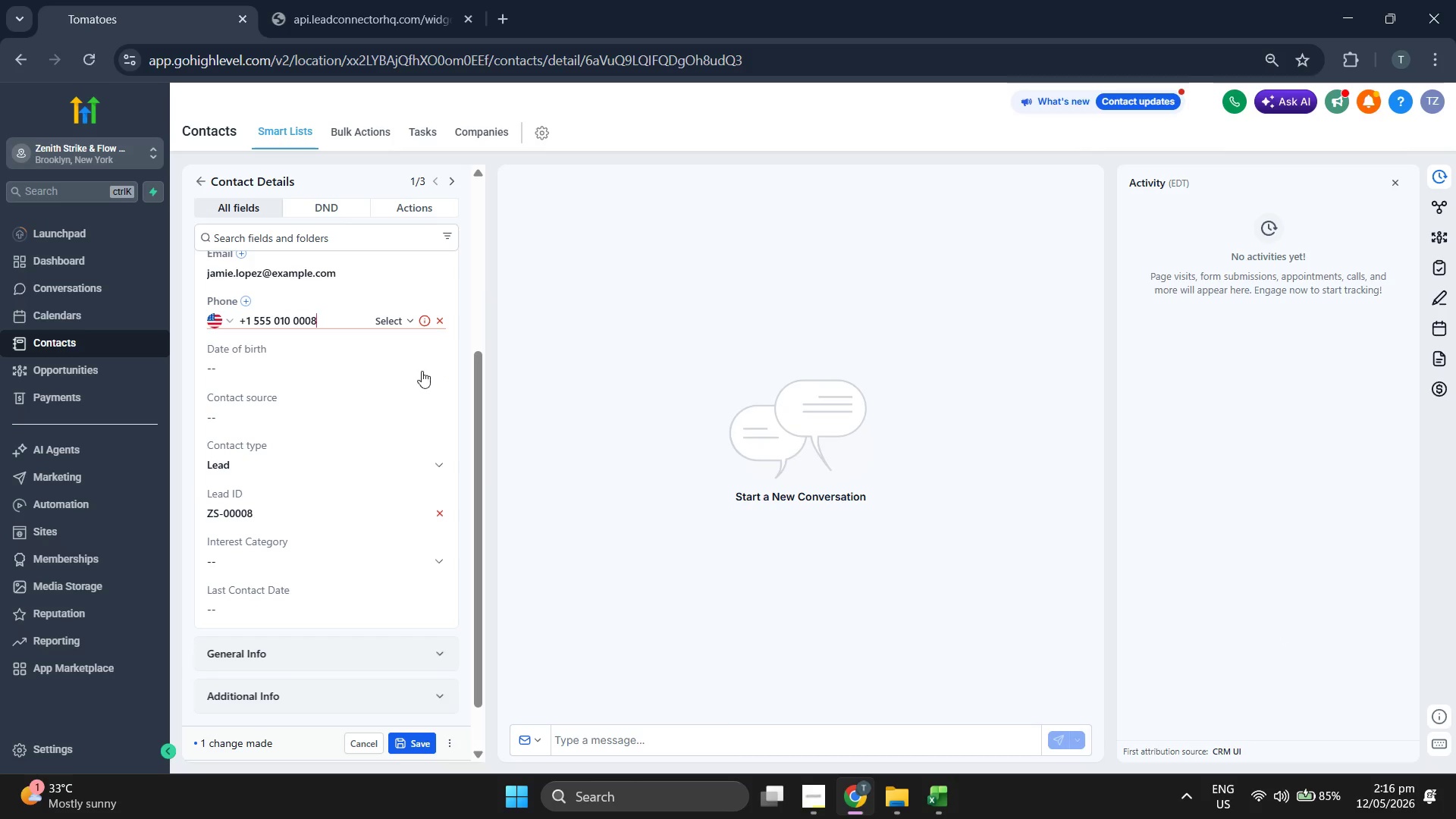 
left_click([394, 324])
 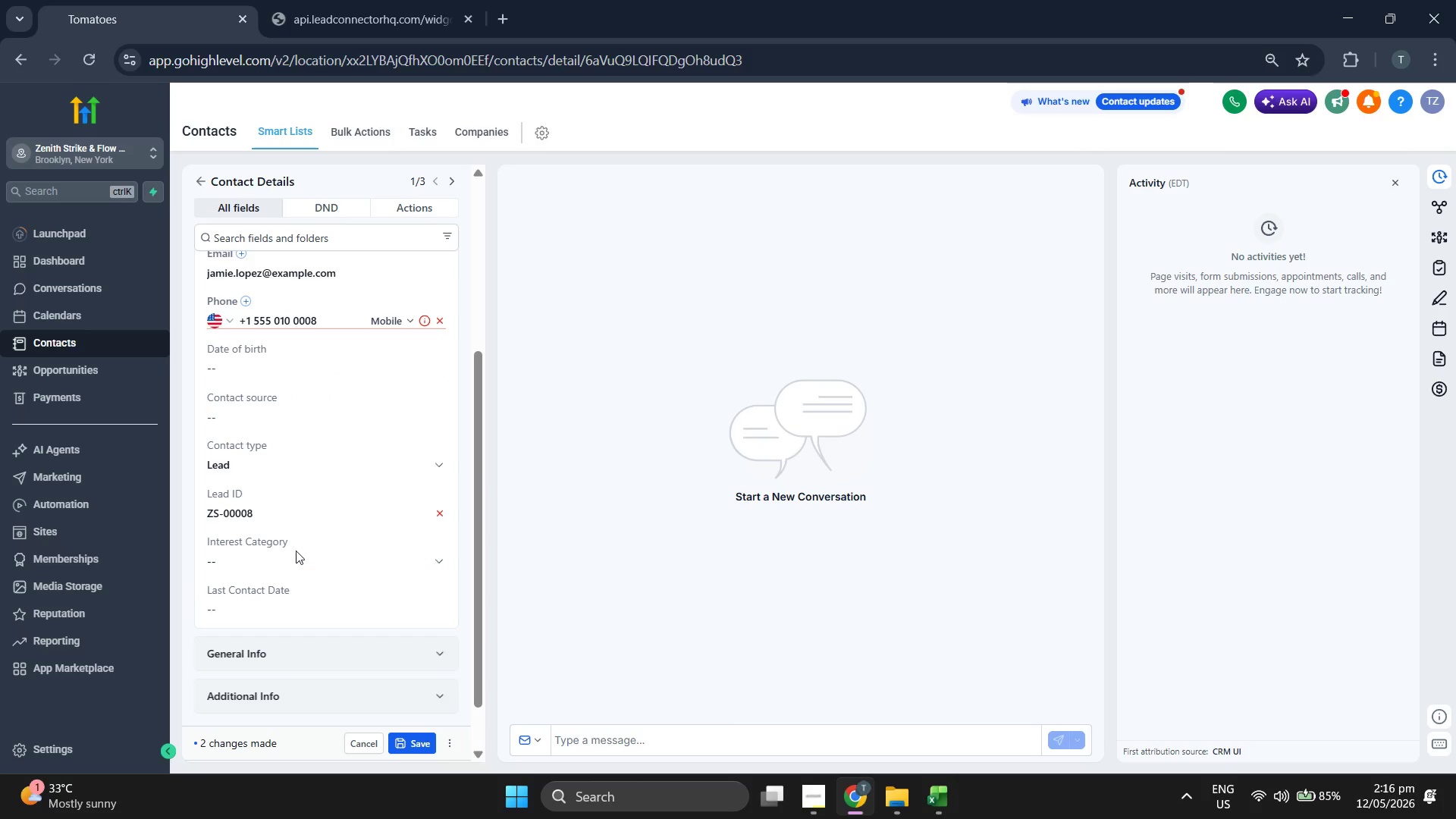 
double_click([297, 560])
 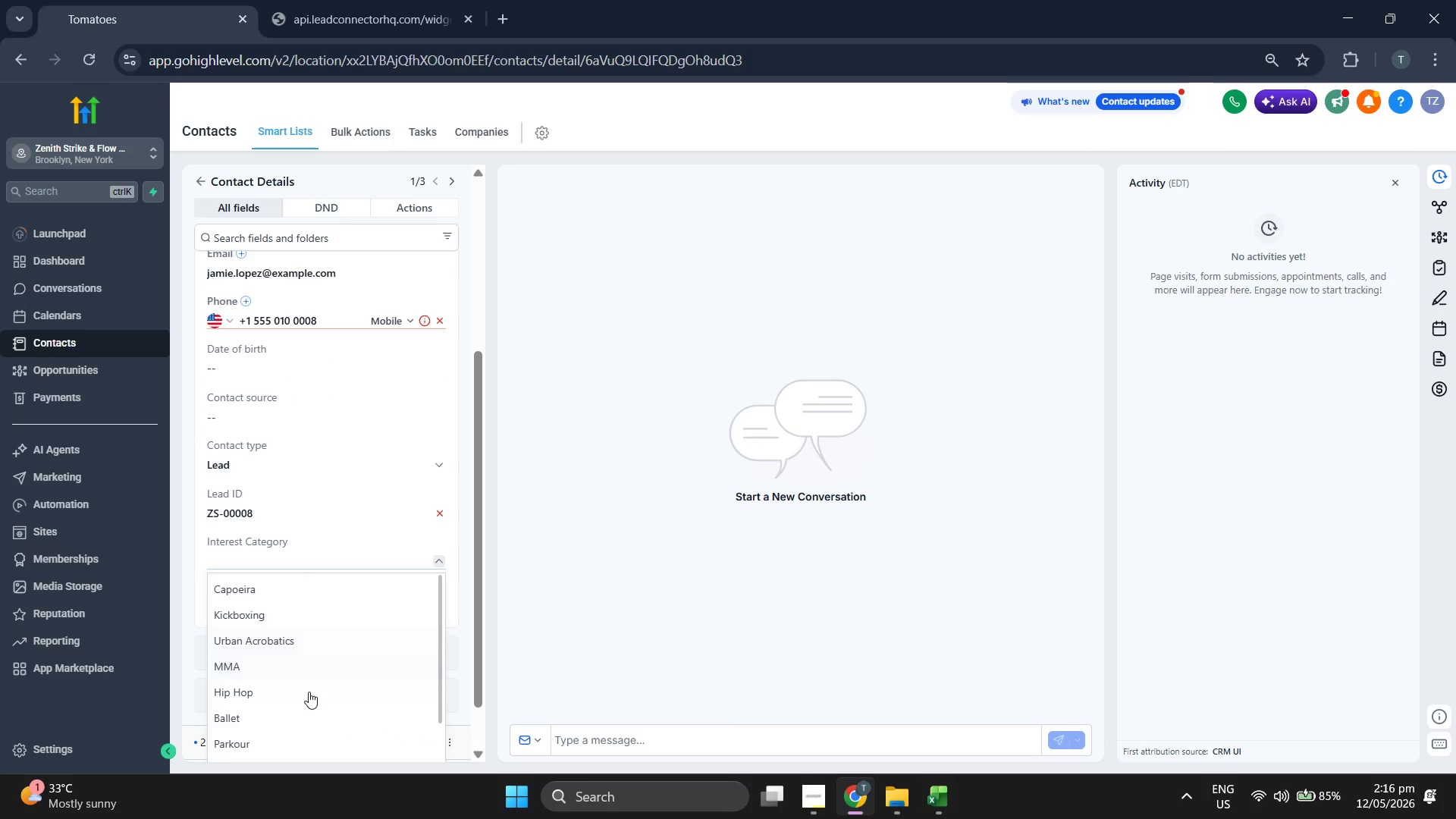 
left_click([309, 697])
 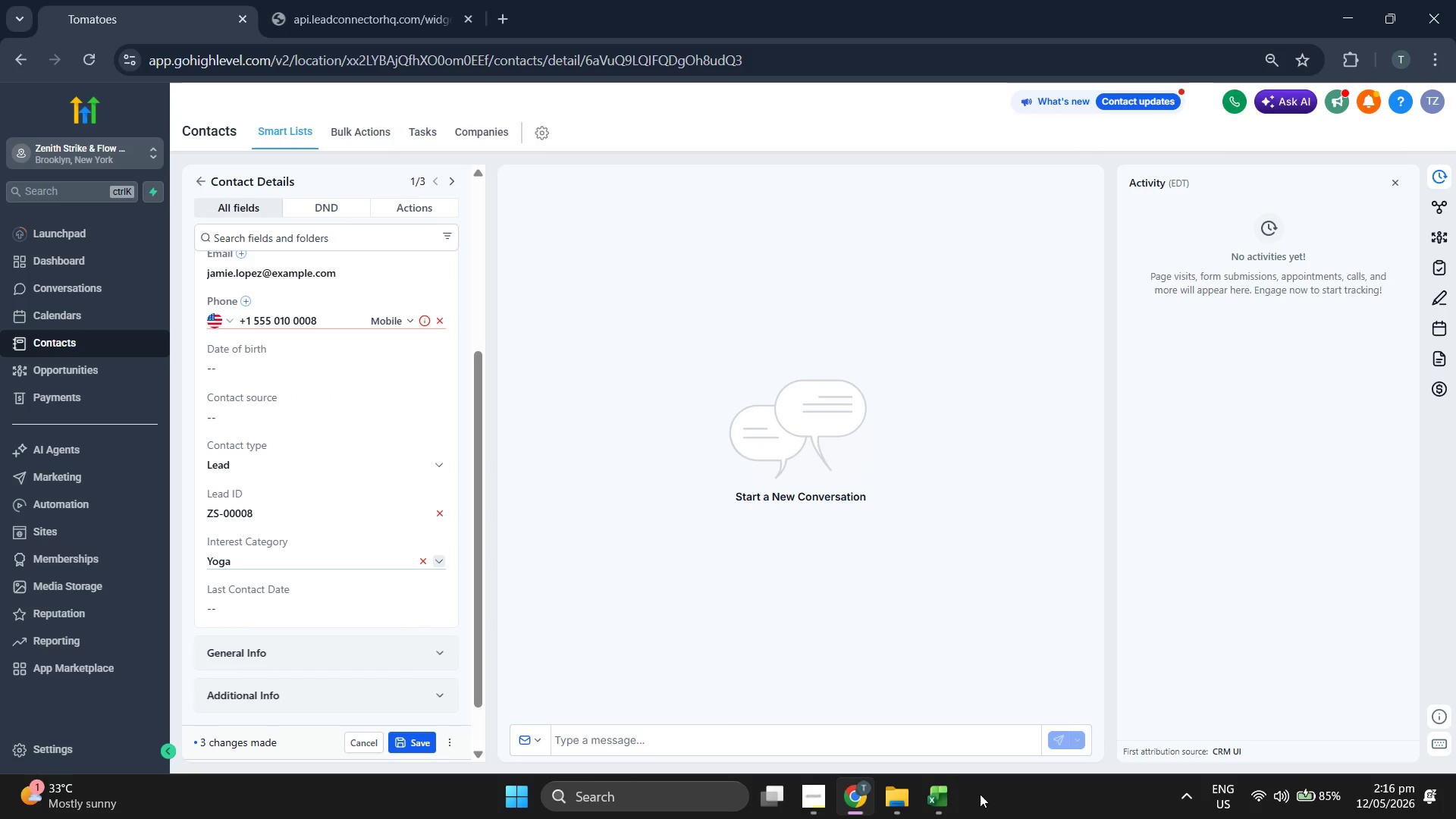 
scroll: coordinate [309, 697], scroll_direction: down, amount: 1.0
 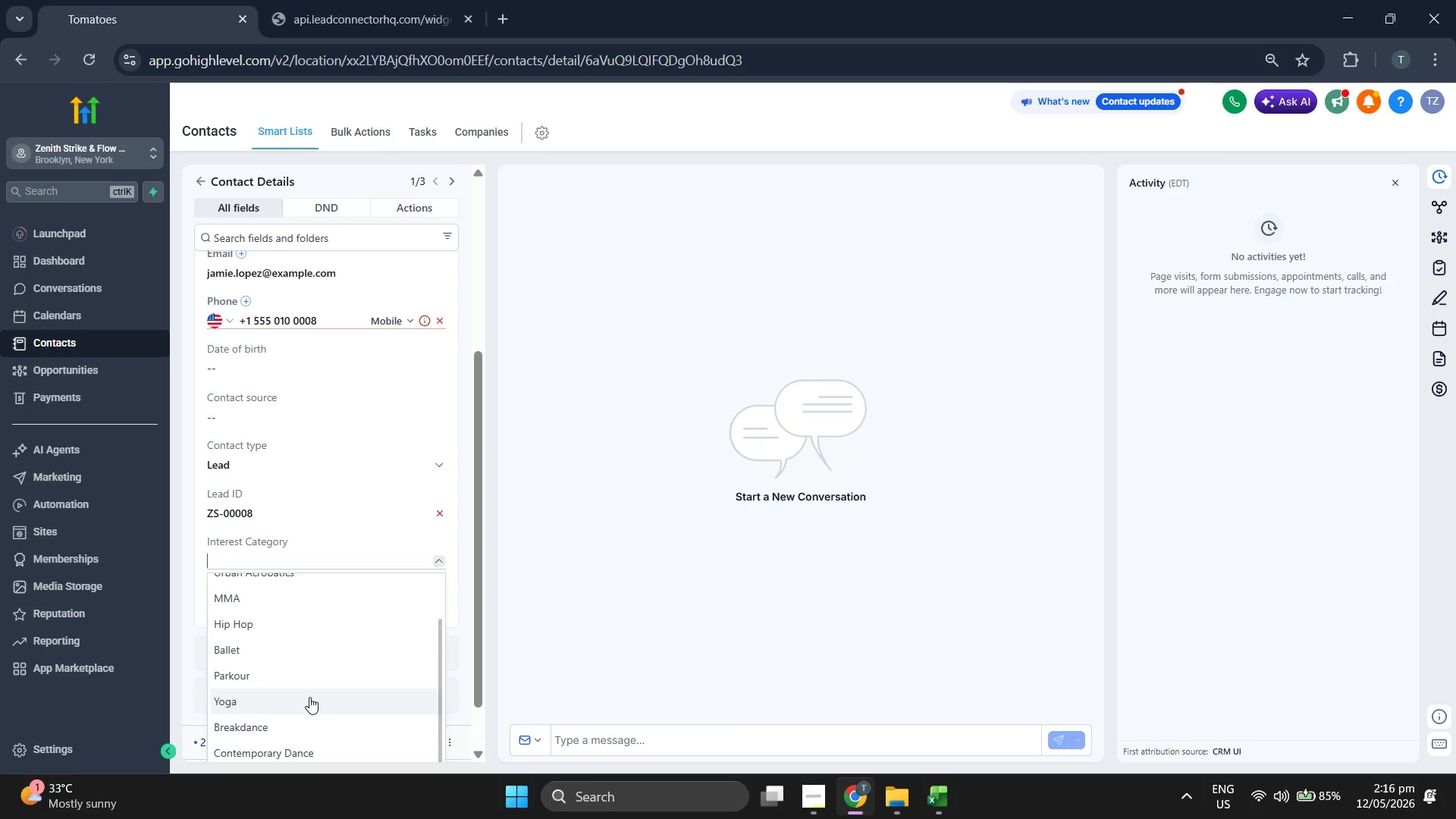 
left_click([952, 805])
 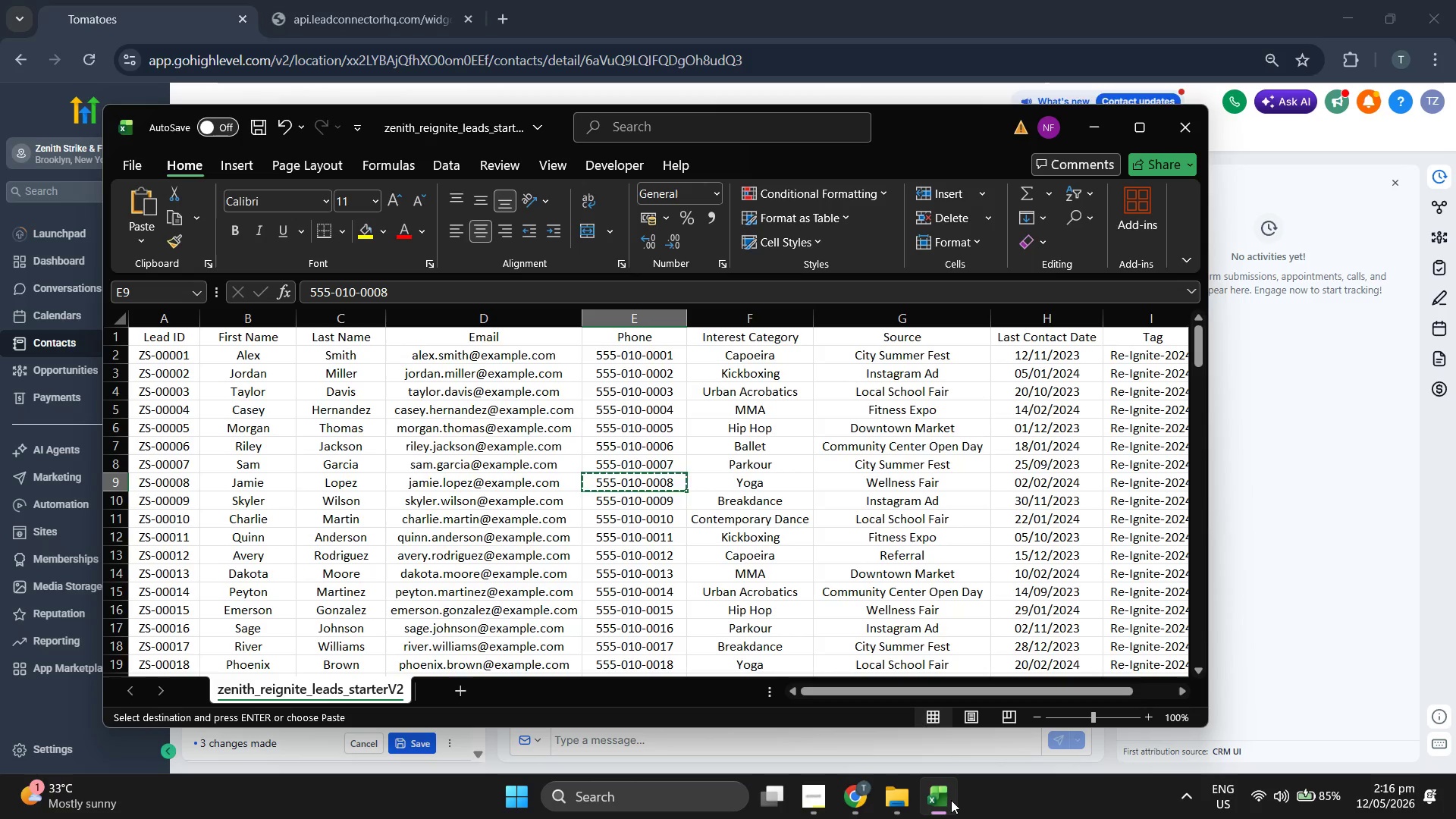 
key(ArrowRight)
 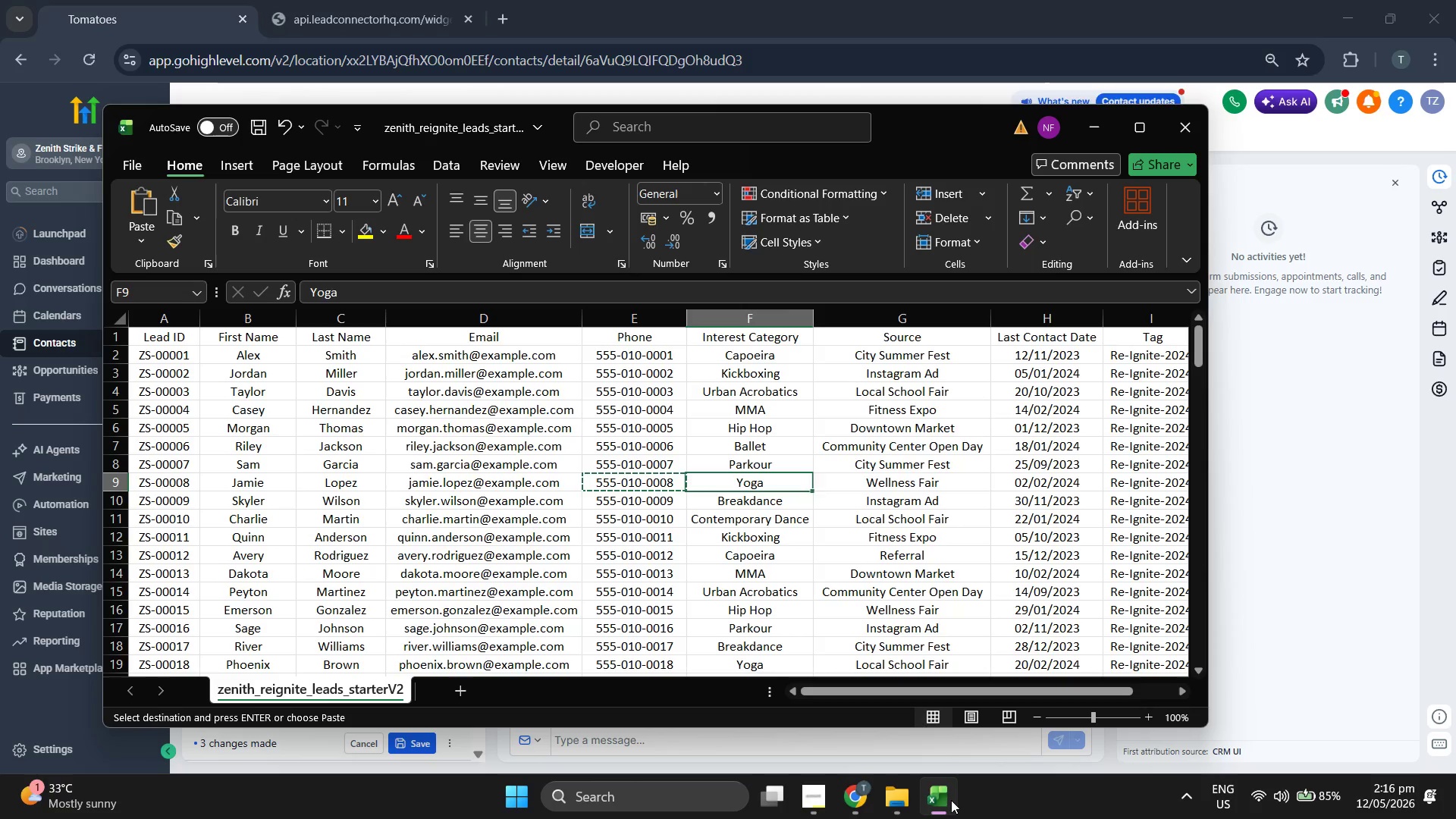 
key(ArrowRight)
 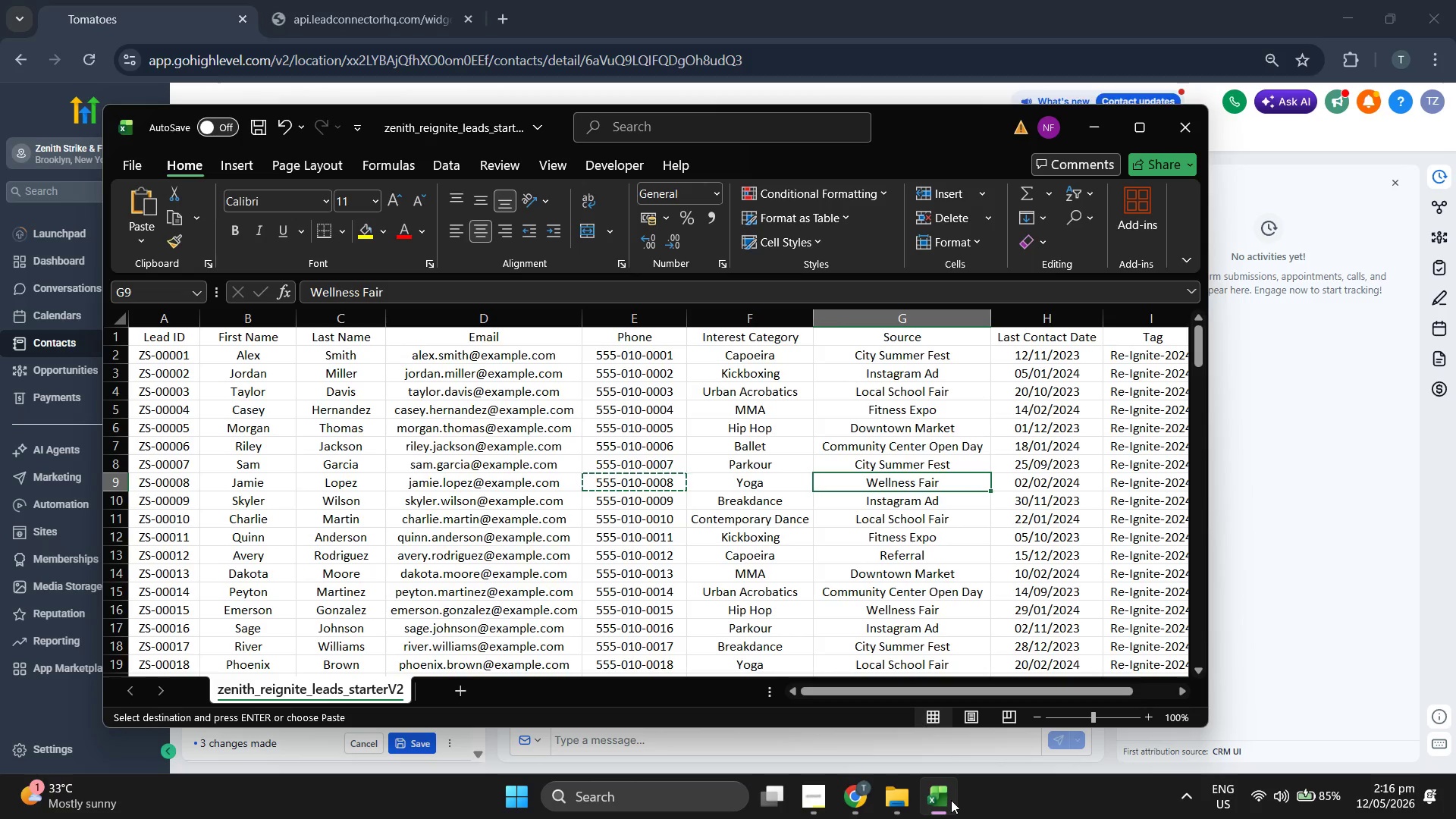 
key(Control+C)
 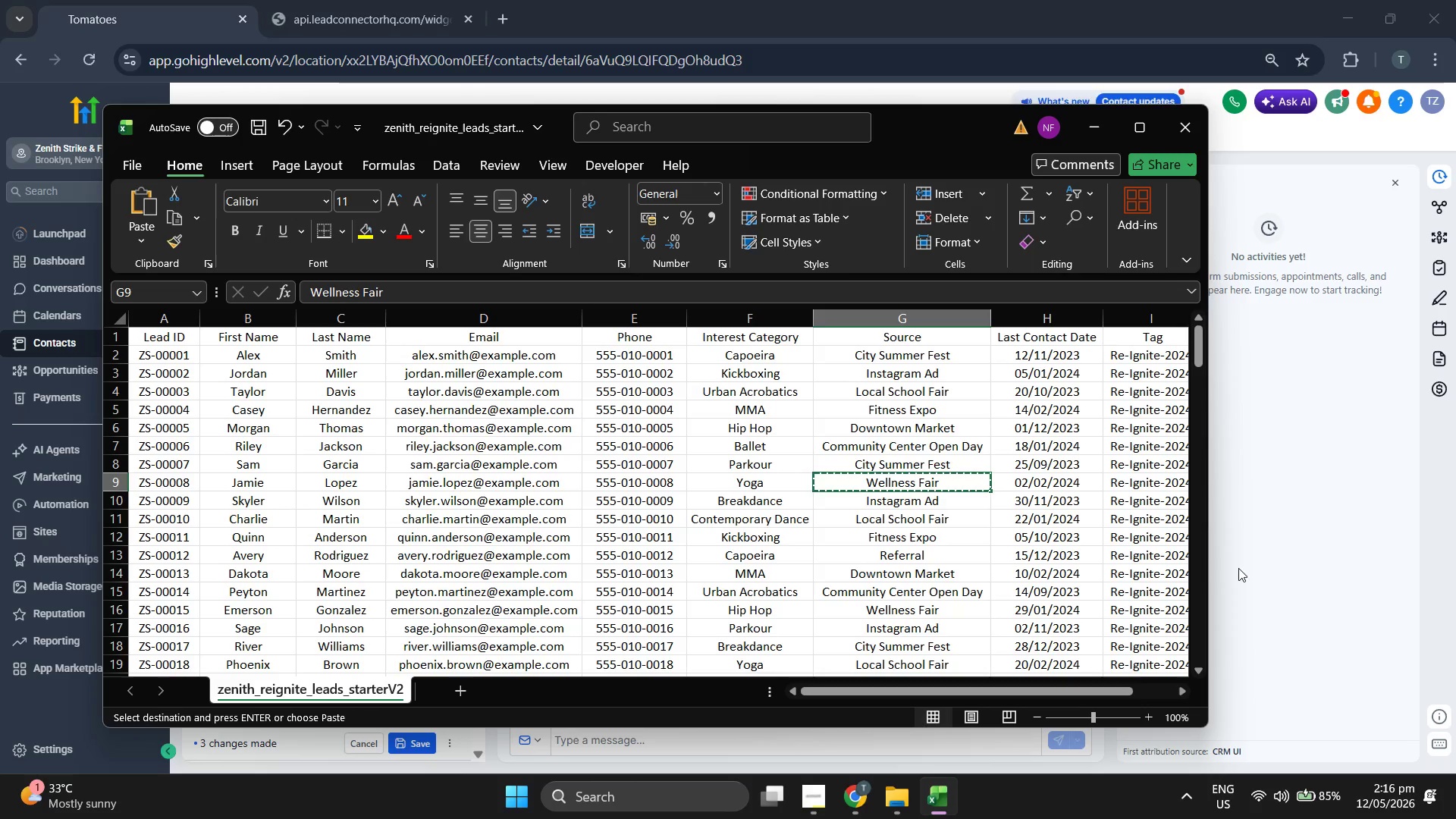 
left_click([1330, 520])
 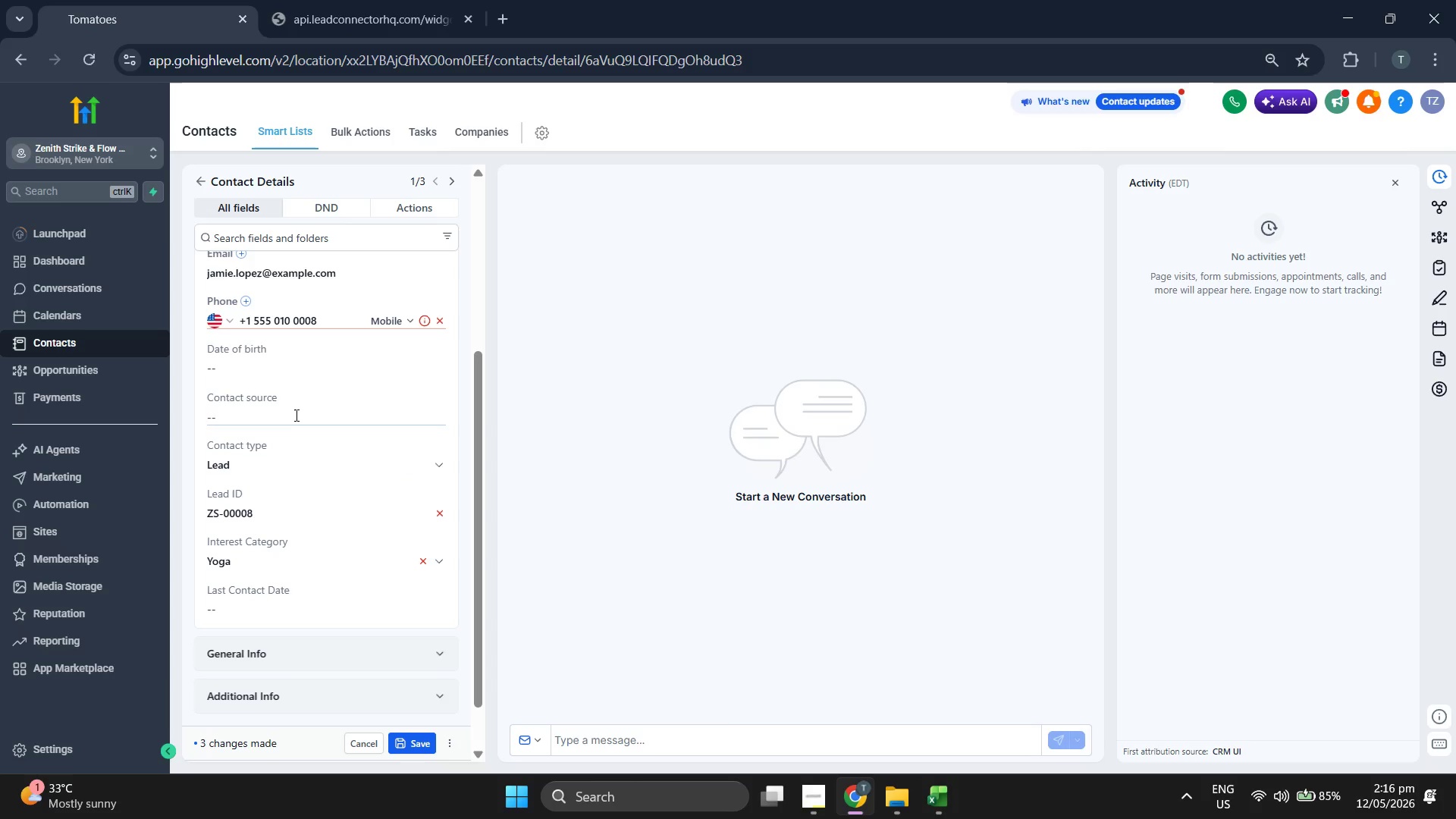 
key(Control+ControlLeft)
 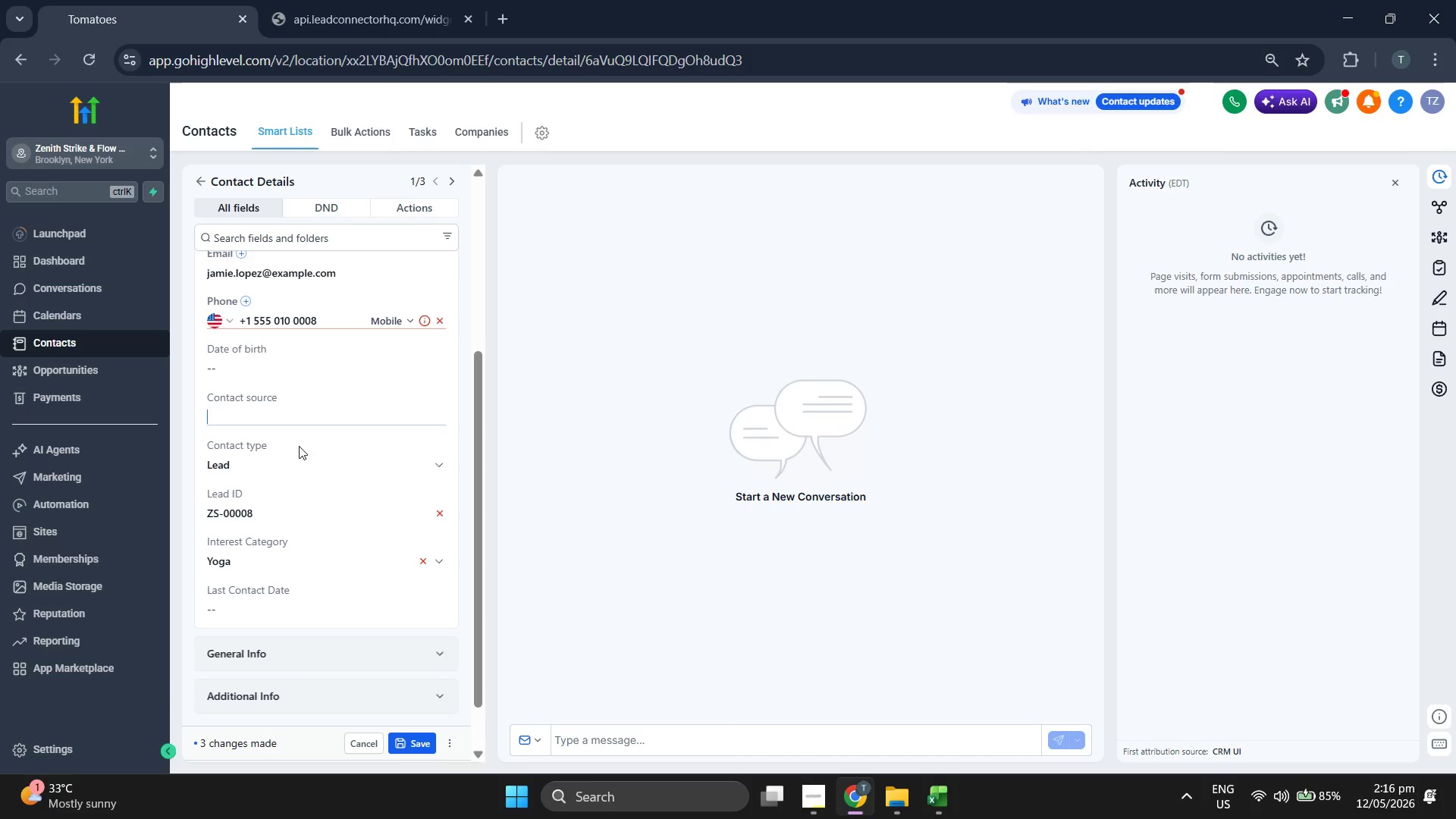 
key(Control+V)
 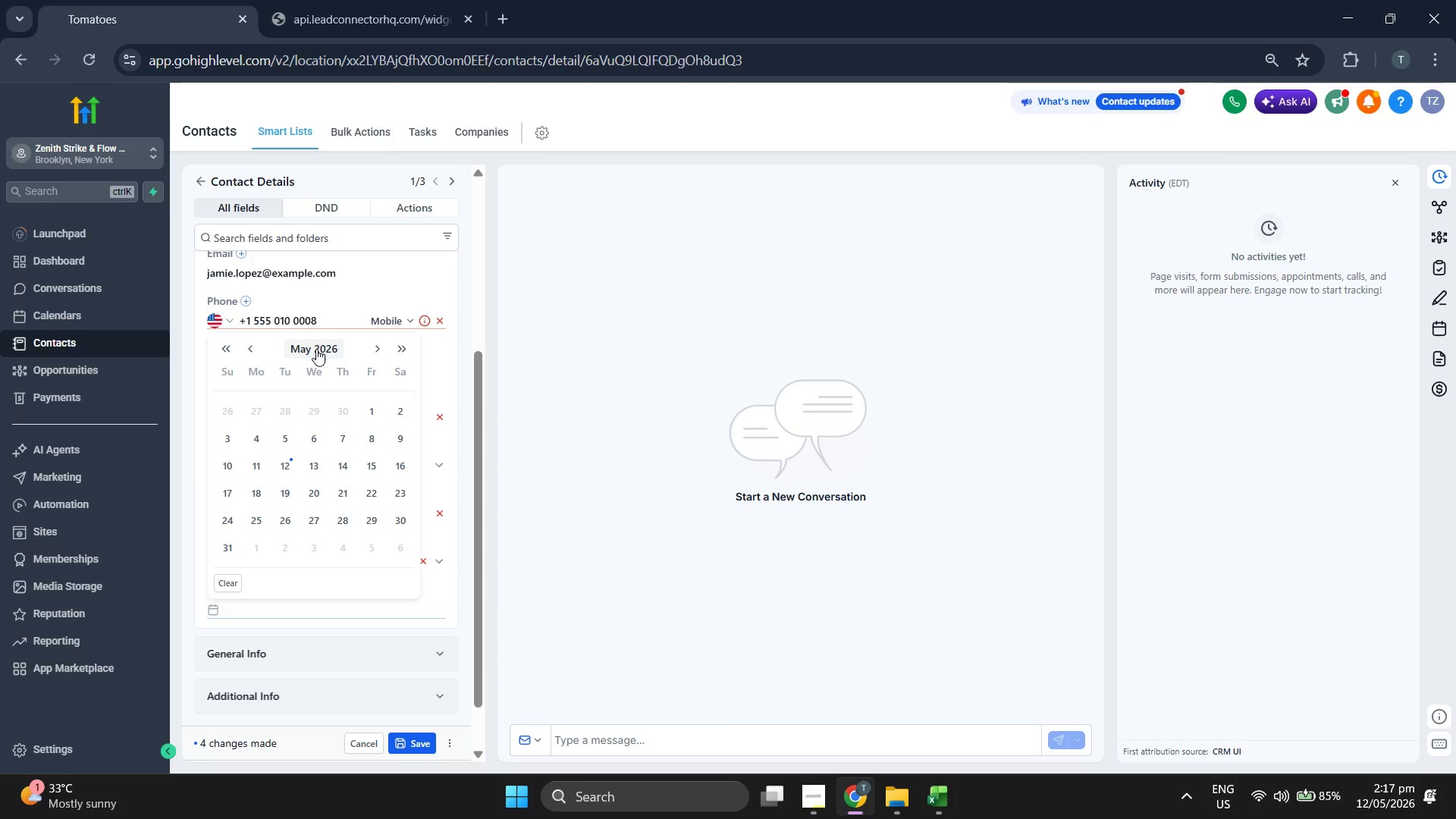 
scroll: coordinate [364, 453], scroll_direction: up, amount: 2.0
 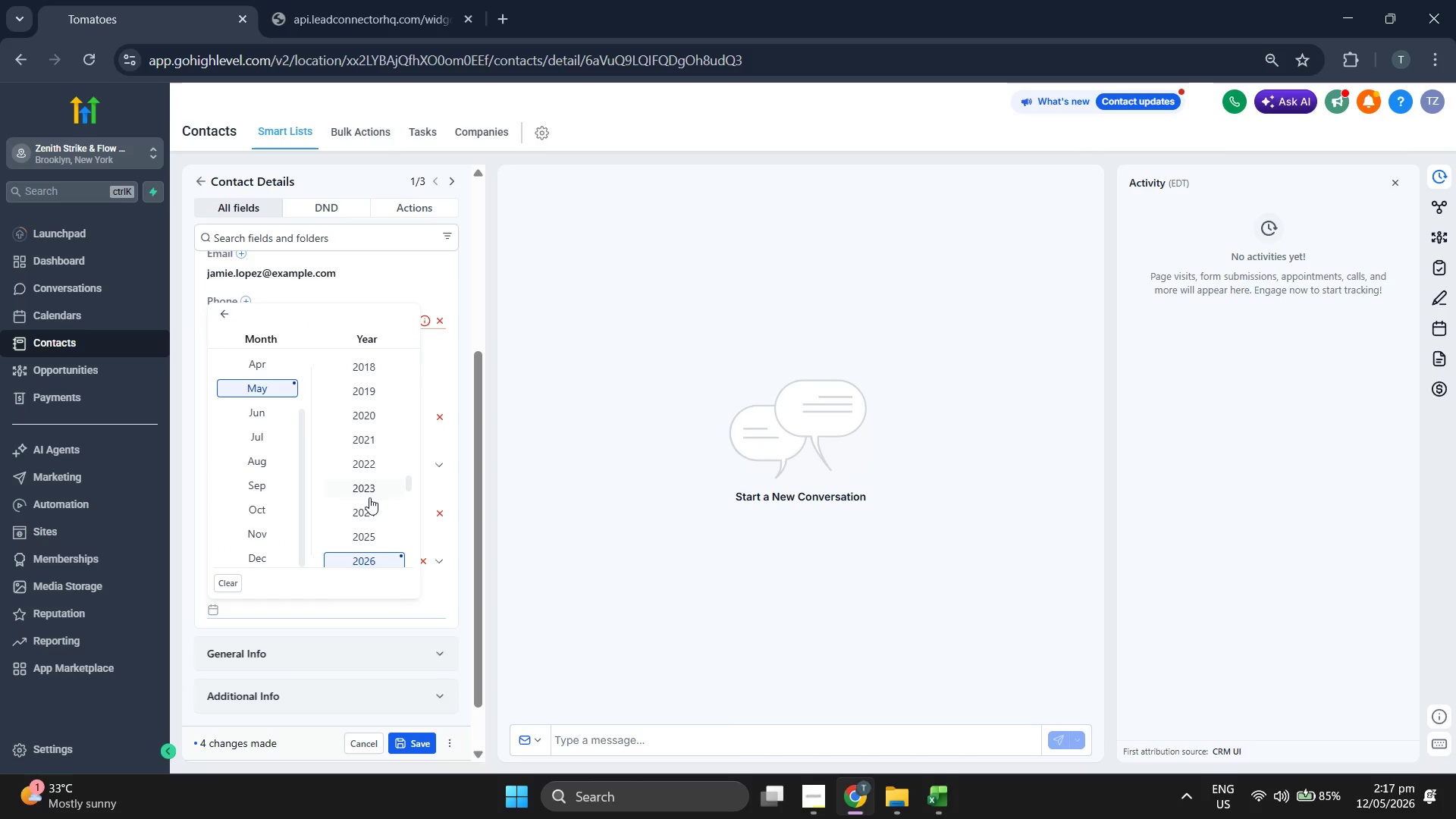 
left_click([370, 512])
 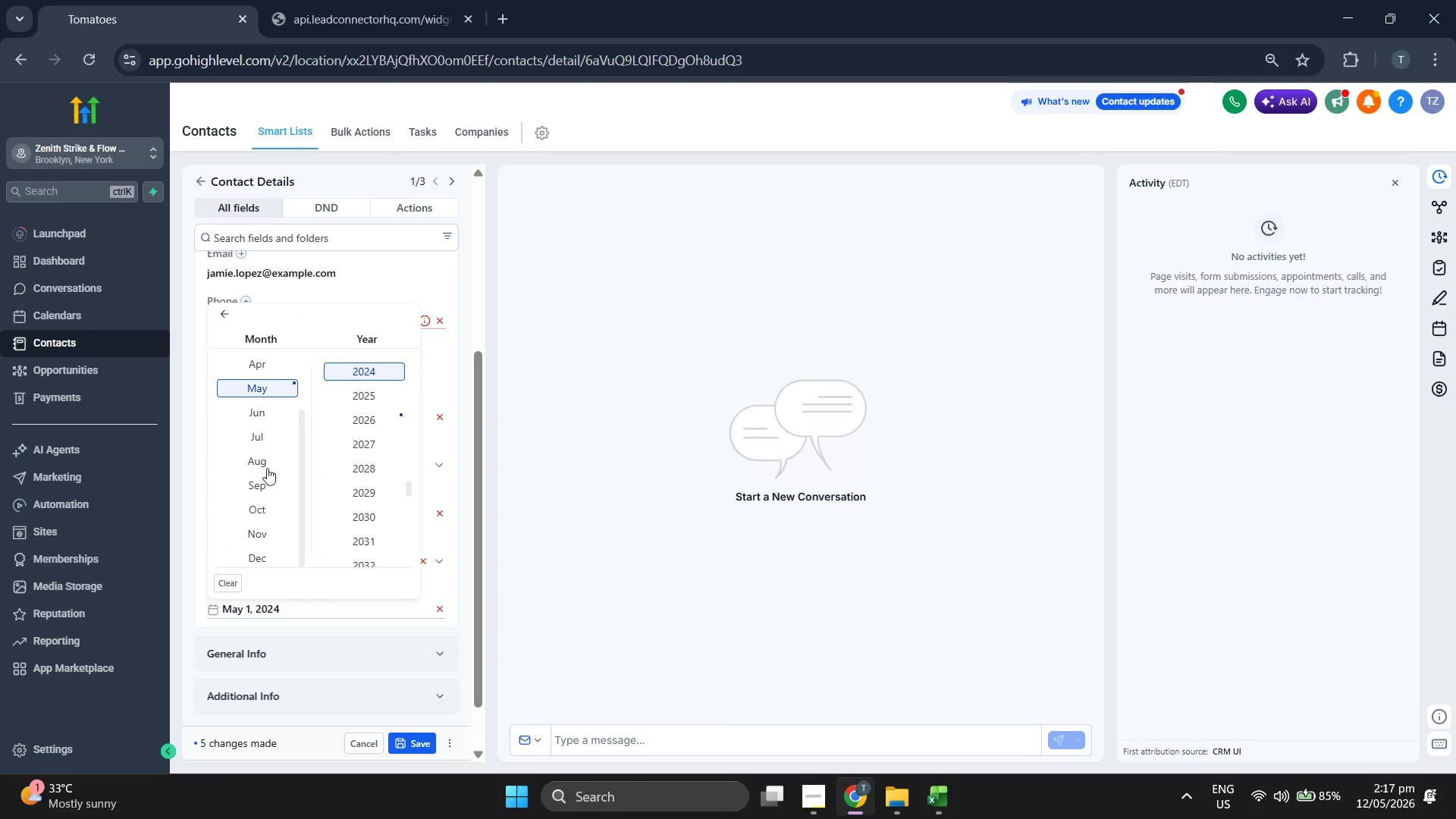 
scroll: coordinate [265, 466], scroll_direction: up, amount: 4.0
 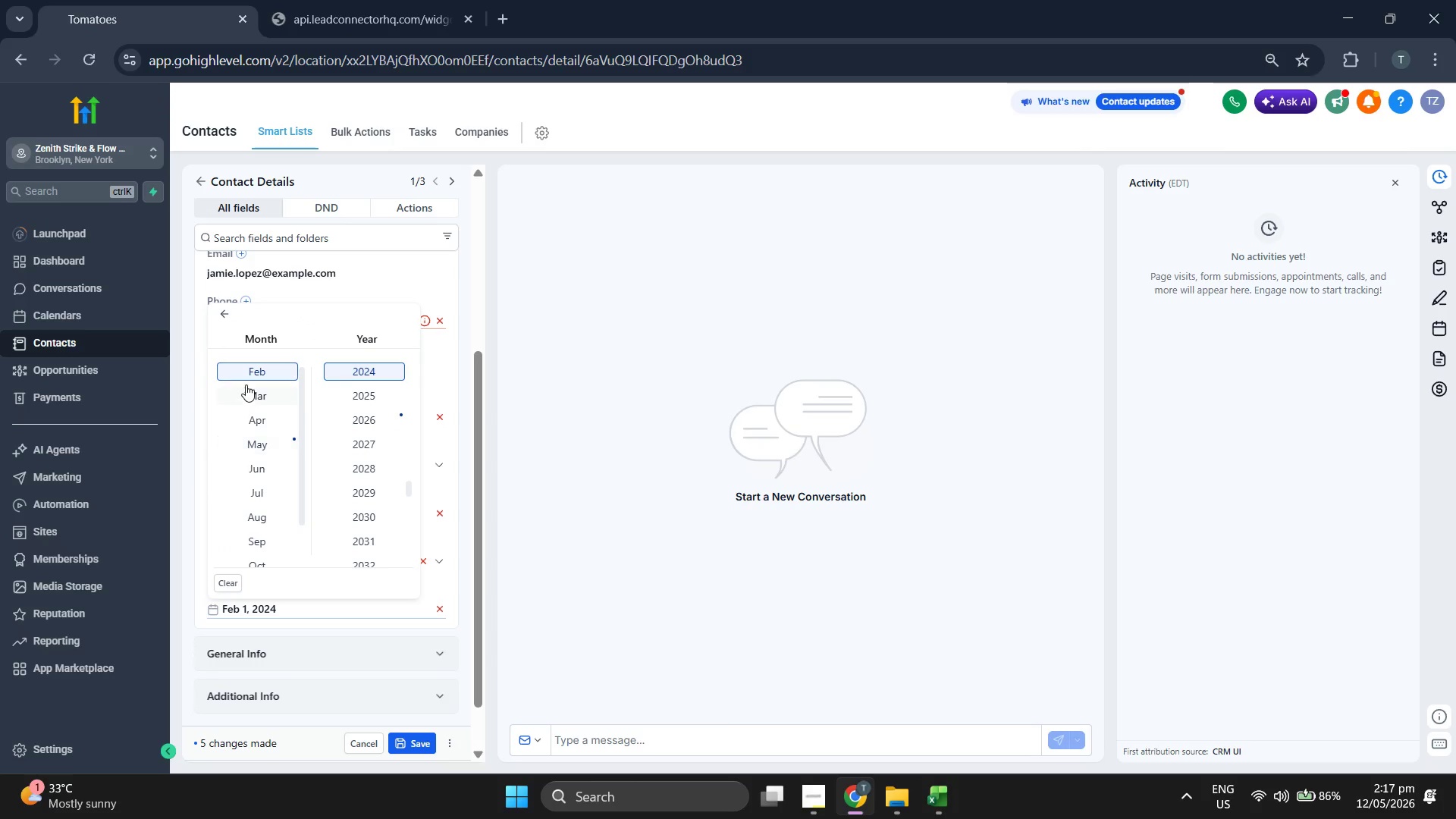 
left_click([228, 315])
 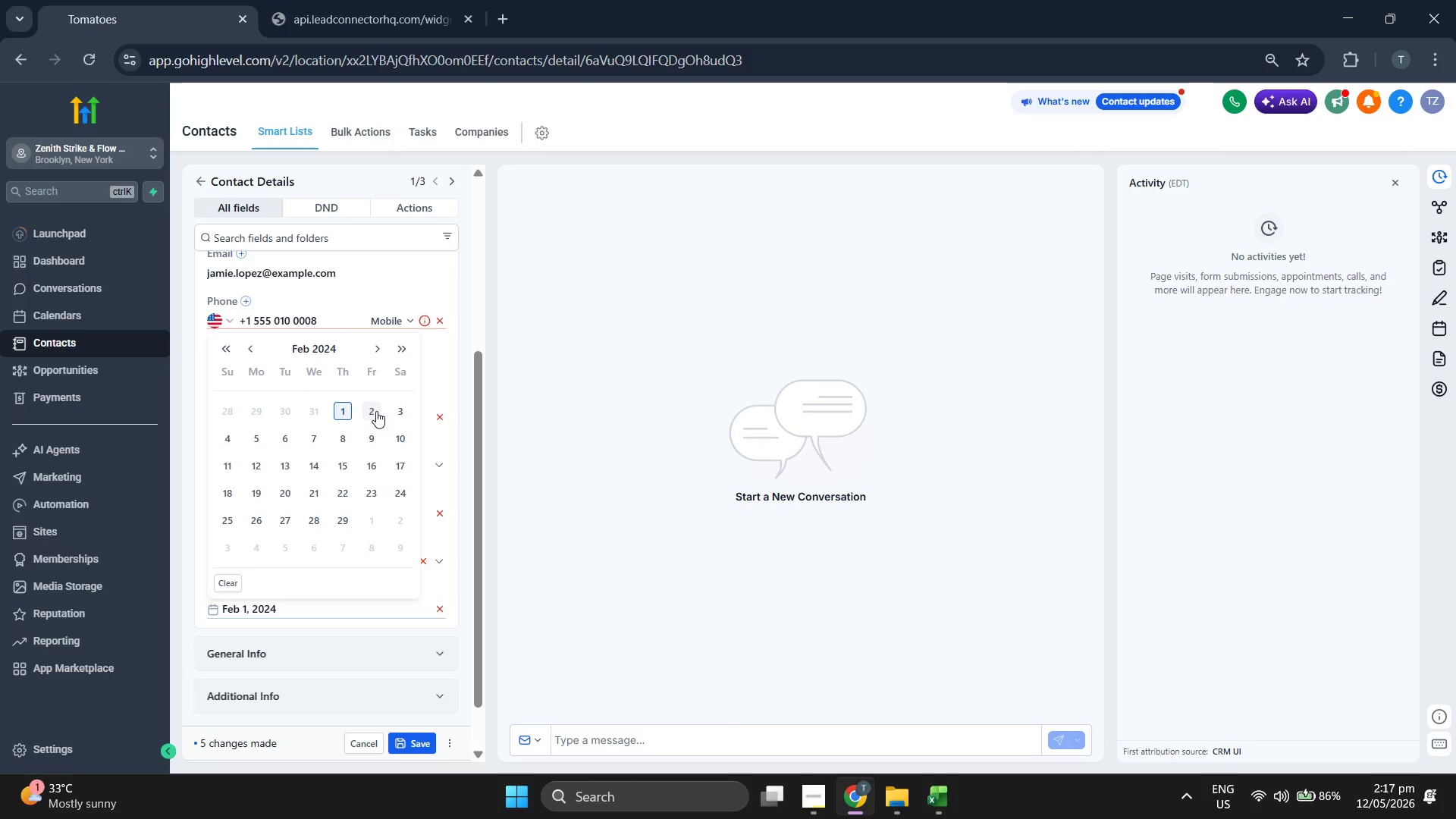 
double_click([651, 412])
 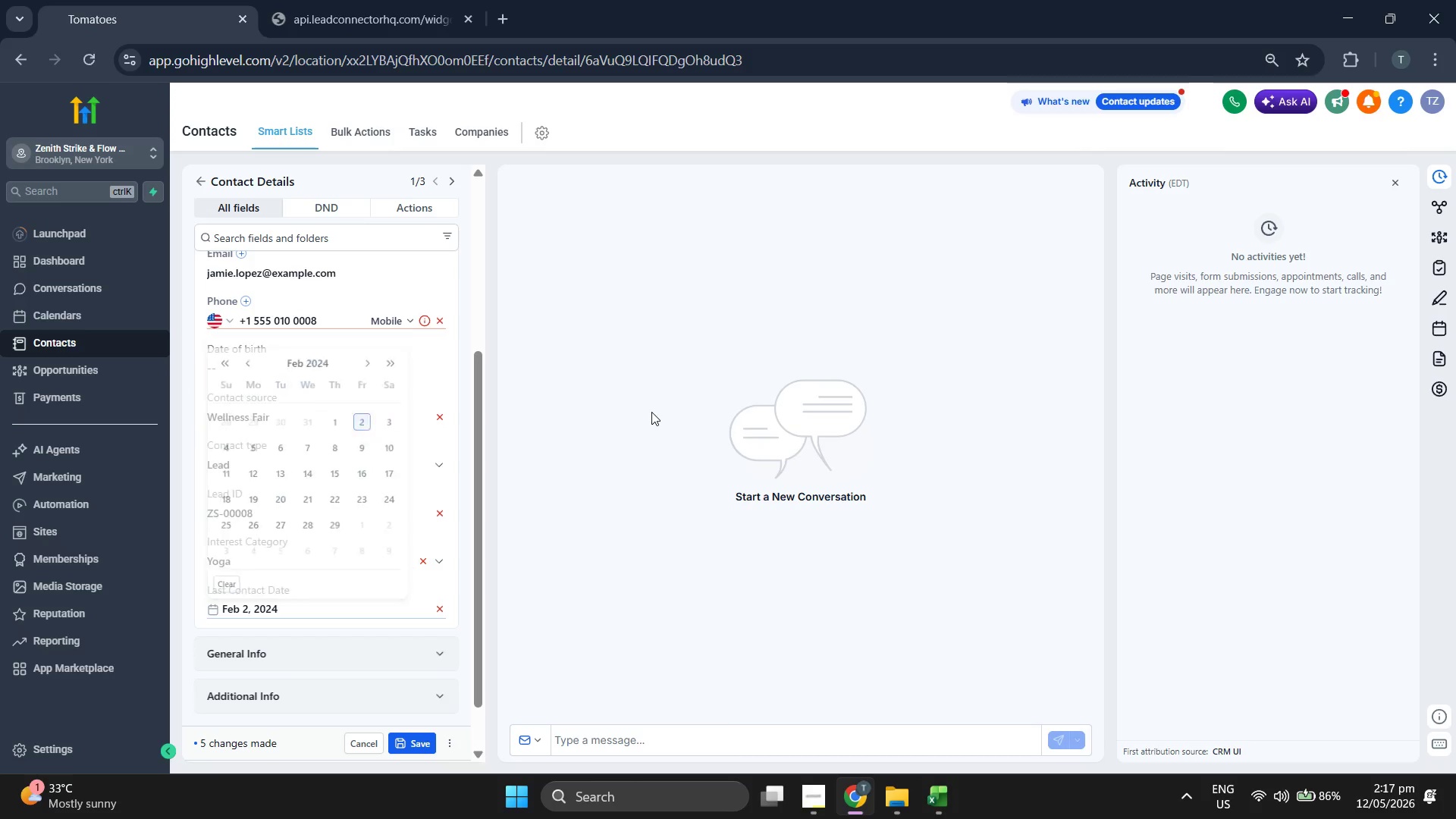 
scroll: coordinate [369, 348], scroll_direction: up, amount: 8.0
 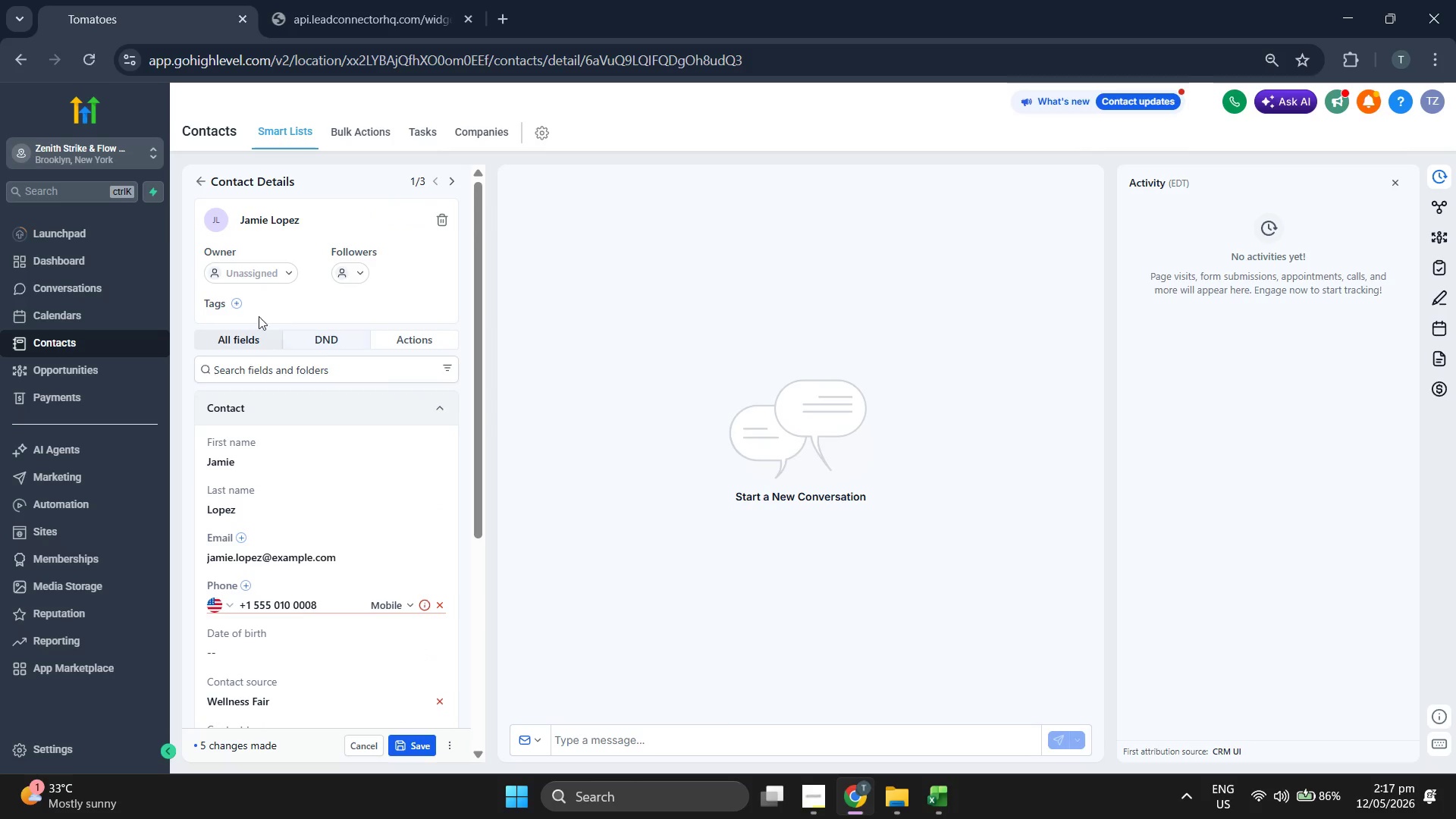 
left_click([231, 303])
 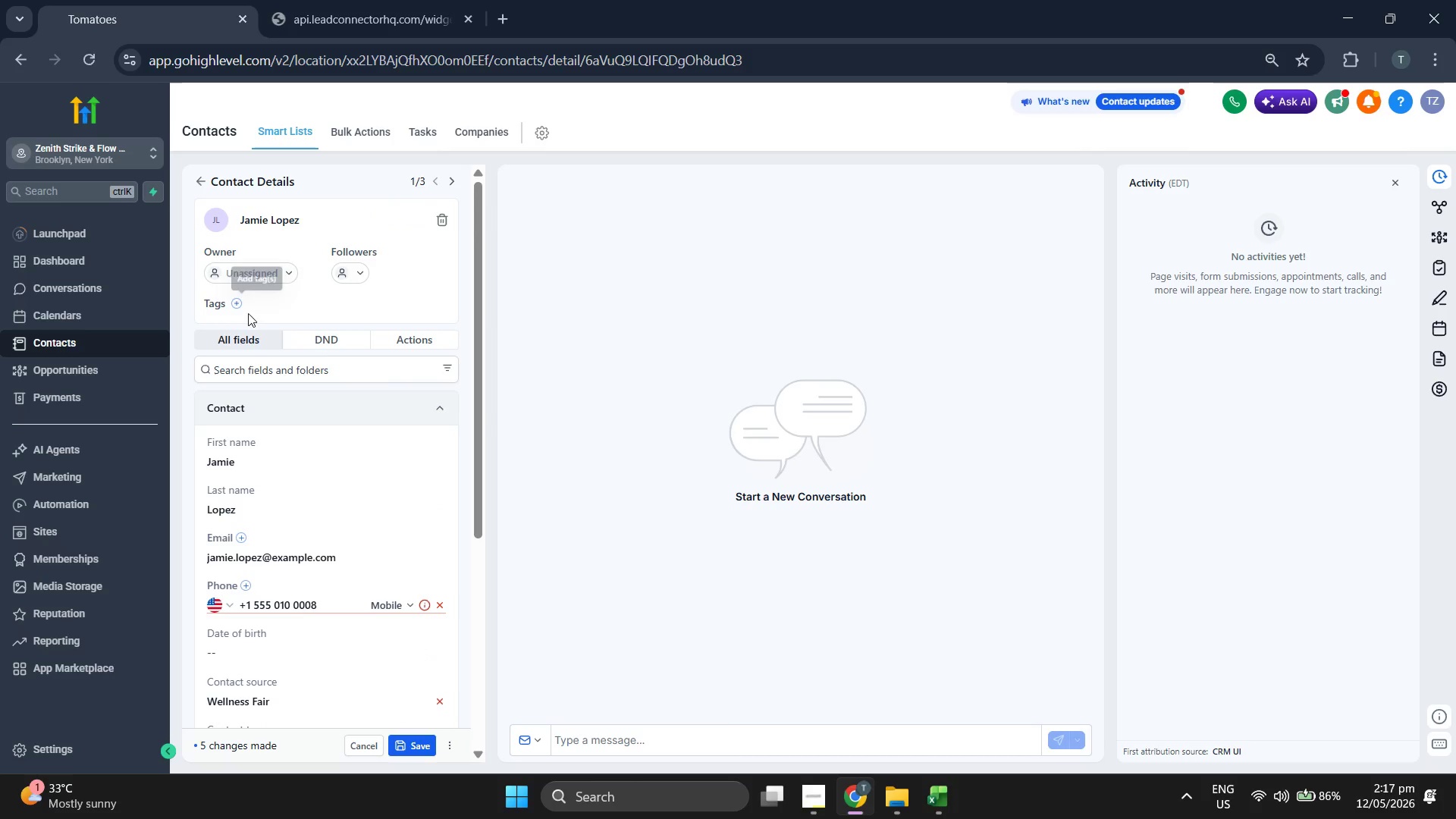 
mouse_move([258, 323])
 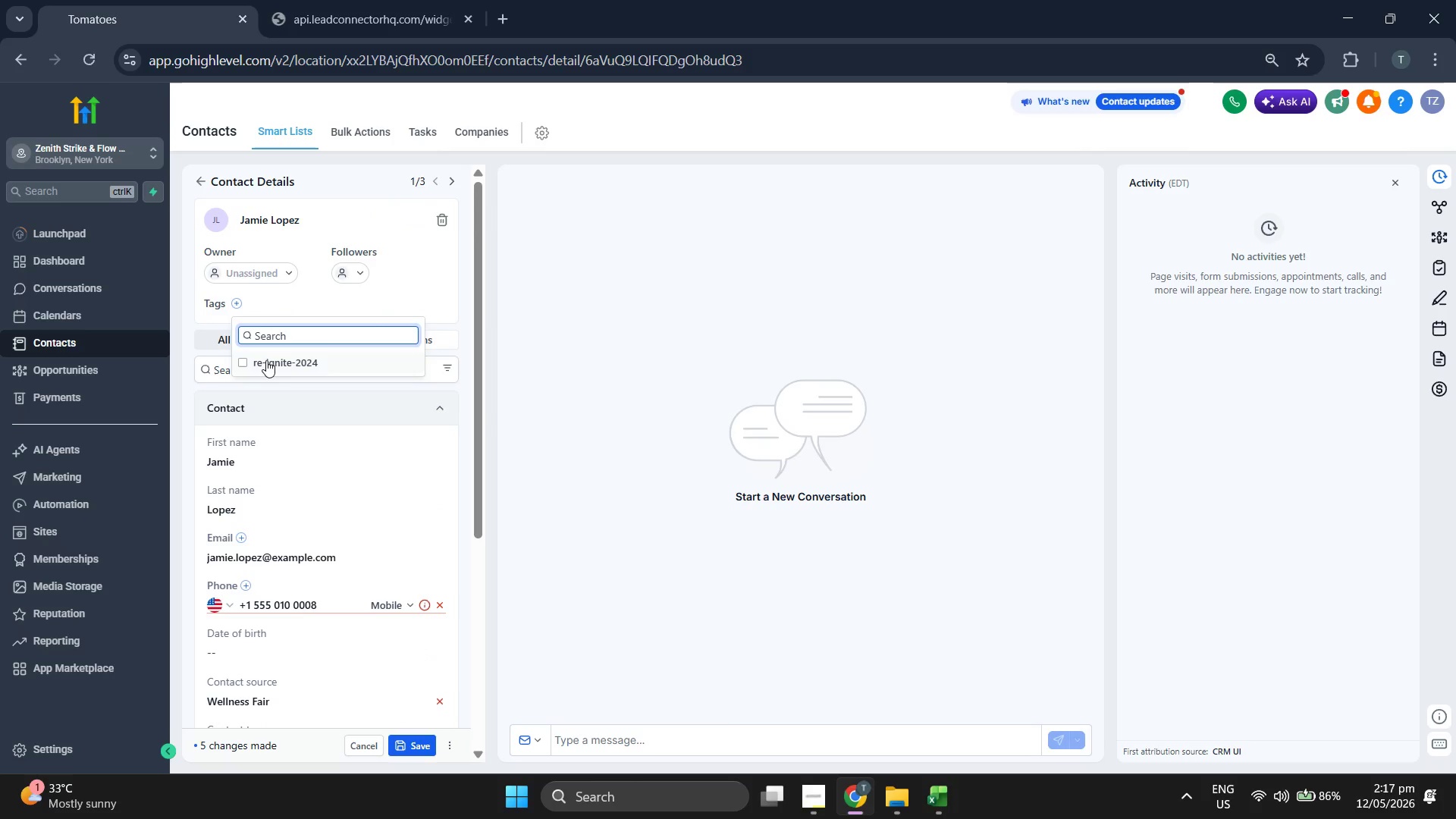 
double_click([663, 376])
 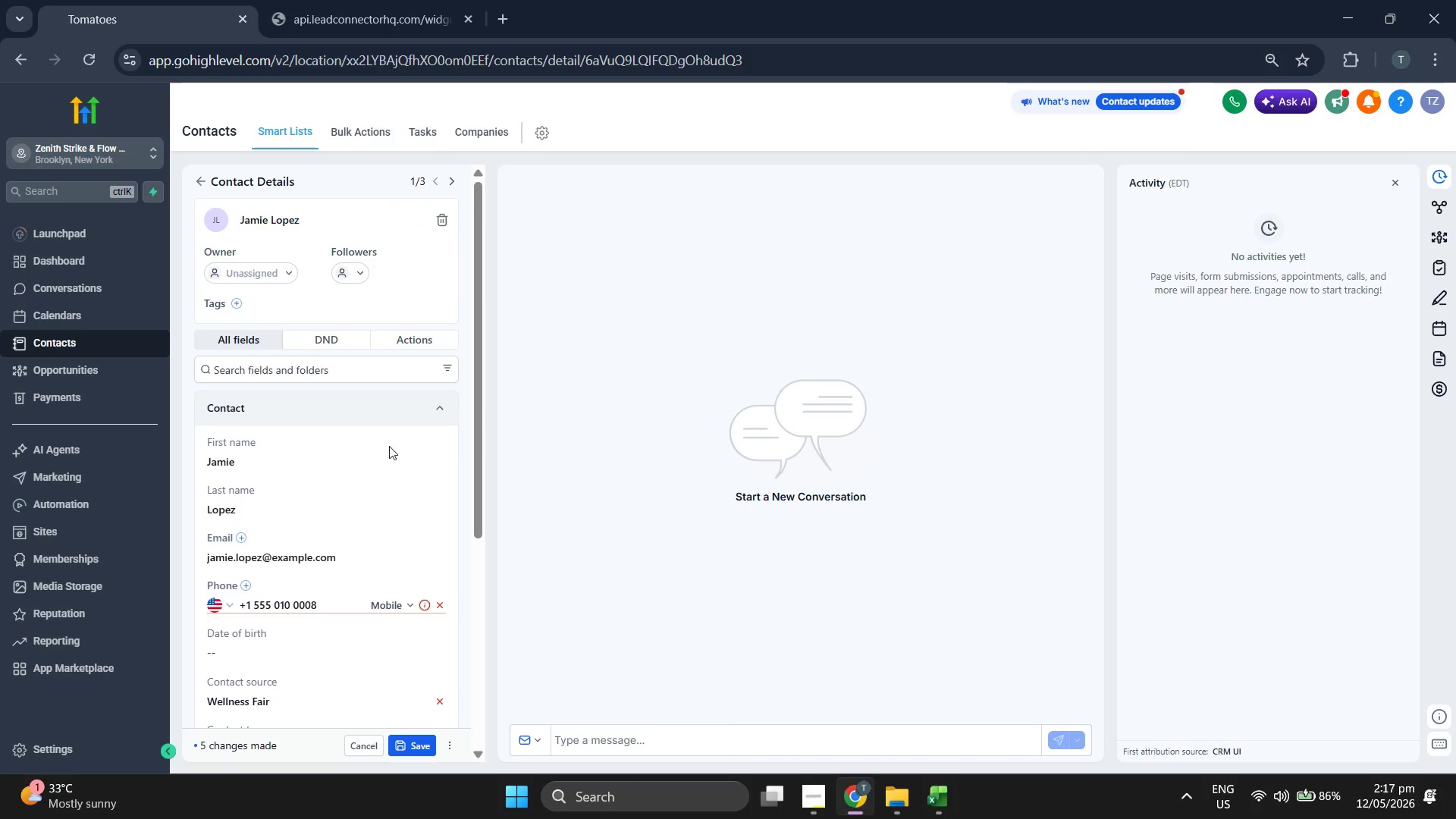 
scroll: coordinate [364, 482], scroll_direction: down, amount: 4.0
 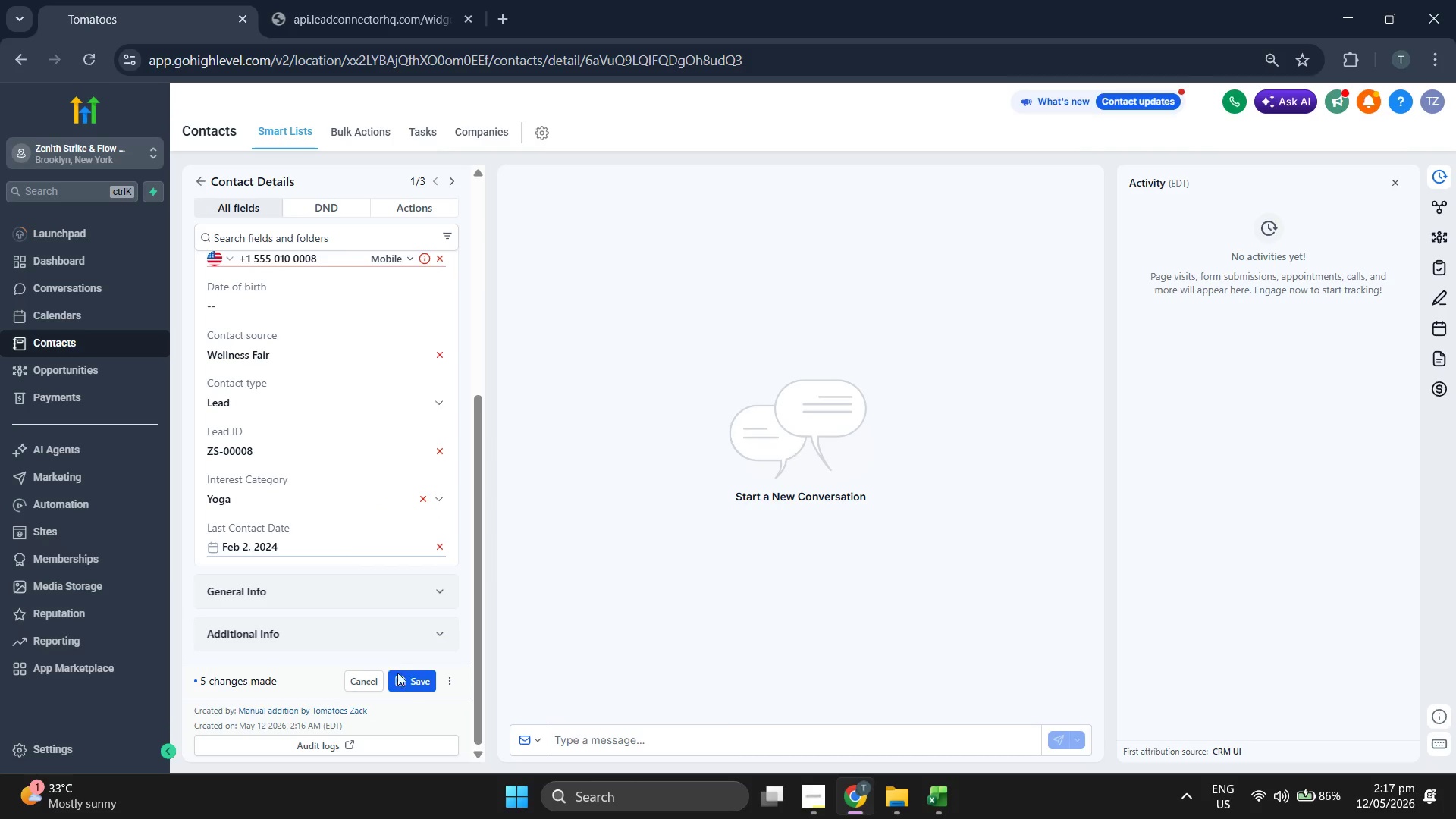 
left_click([410, 682])
 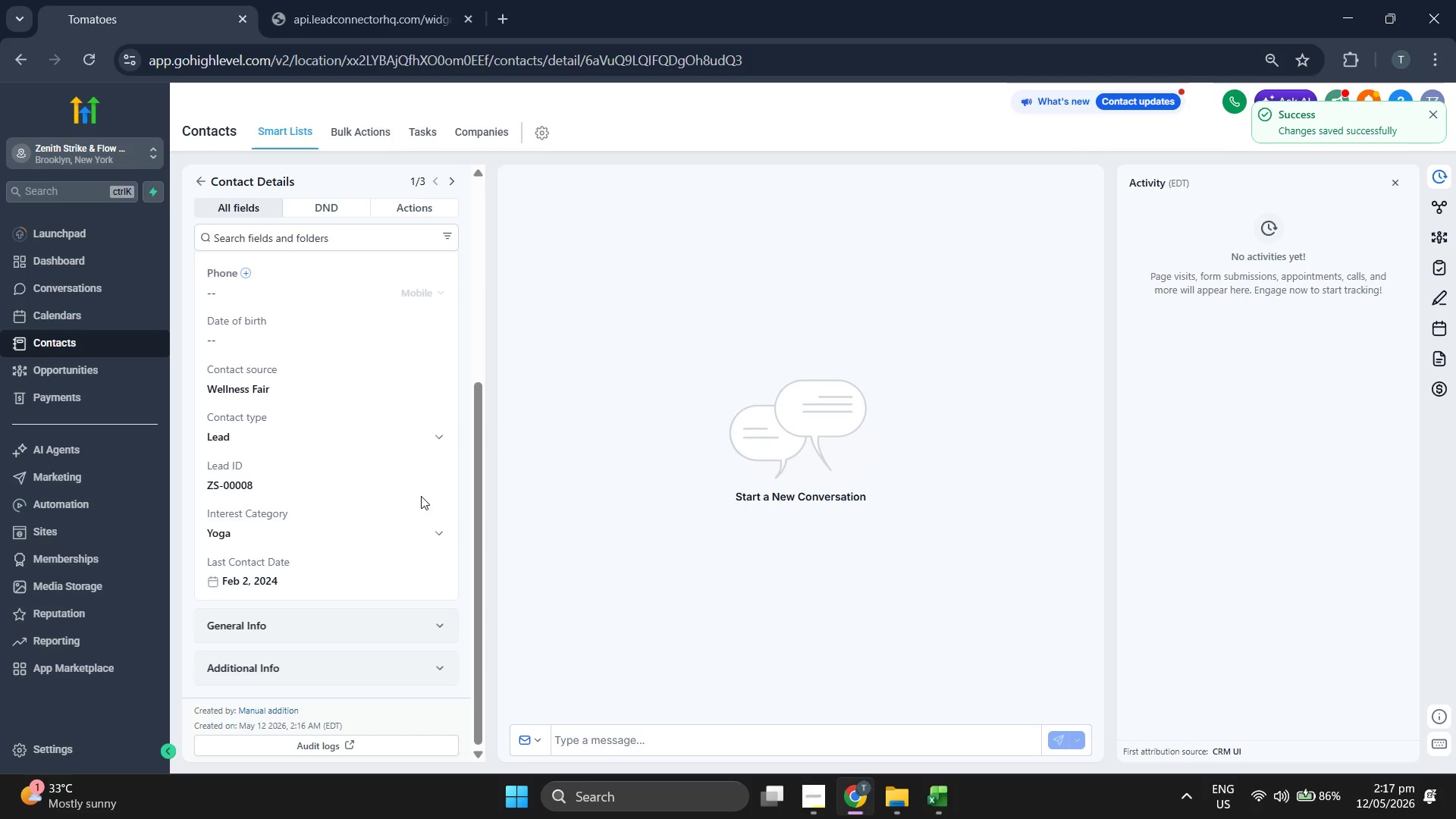 
wait(5.78)
 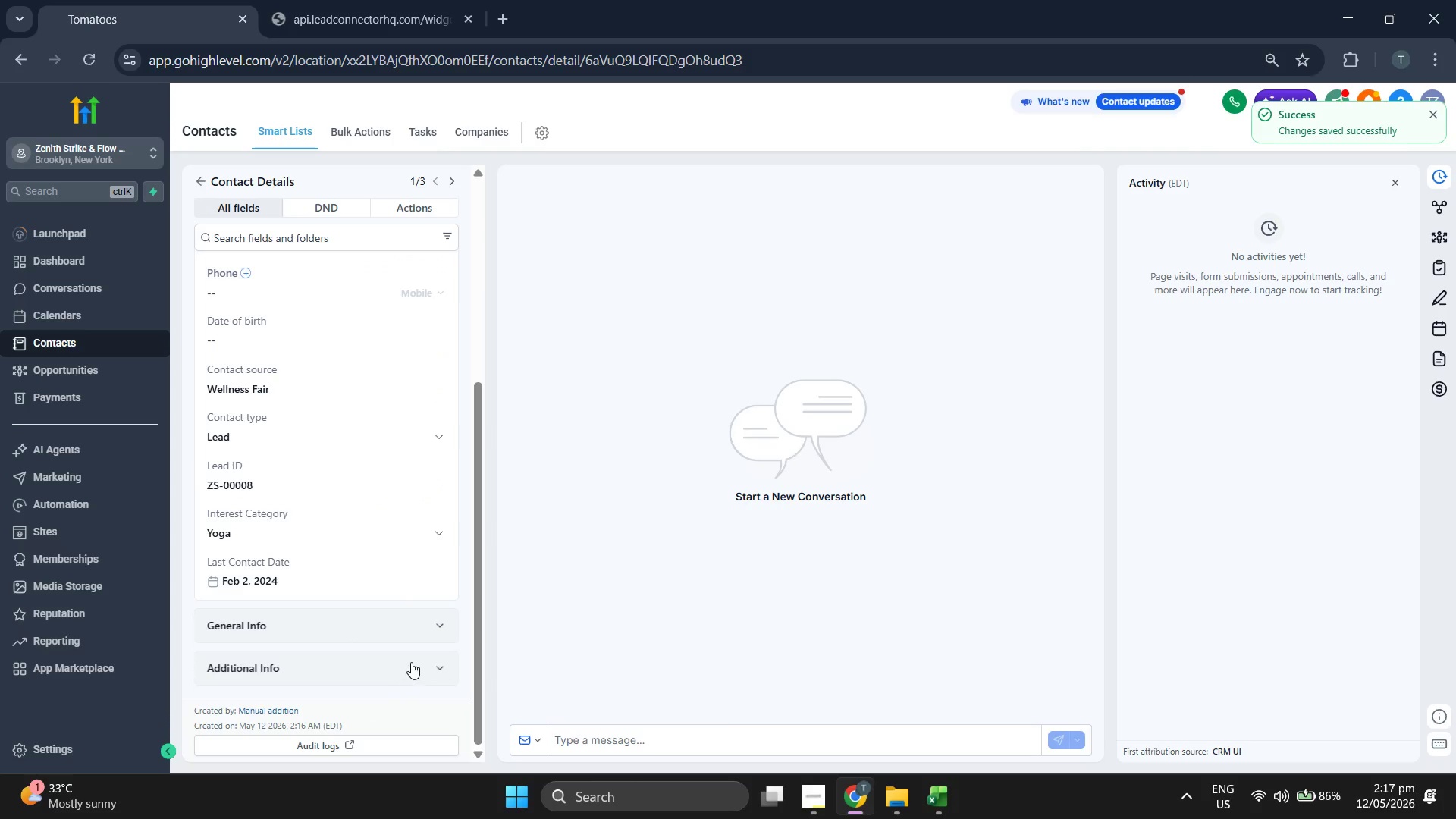 
scroll: coordinate [408, 463], scroll_direction: up, amount: 2.0
 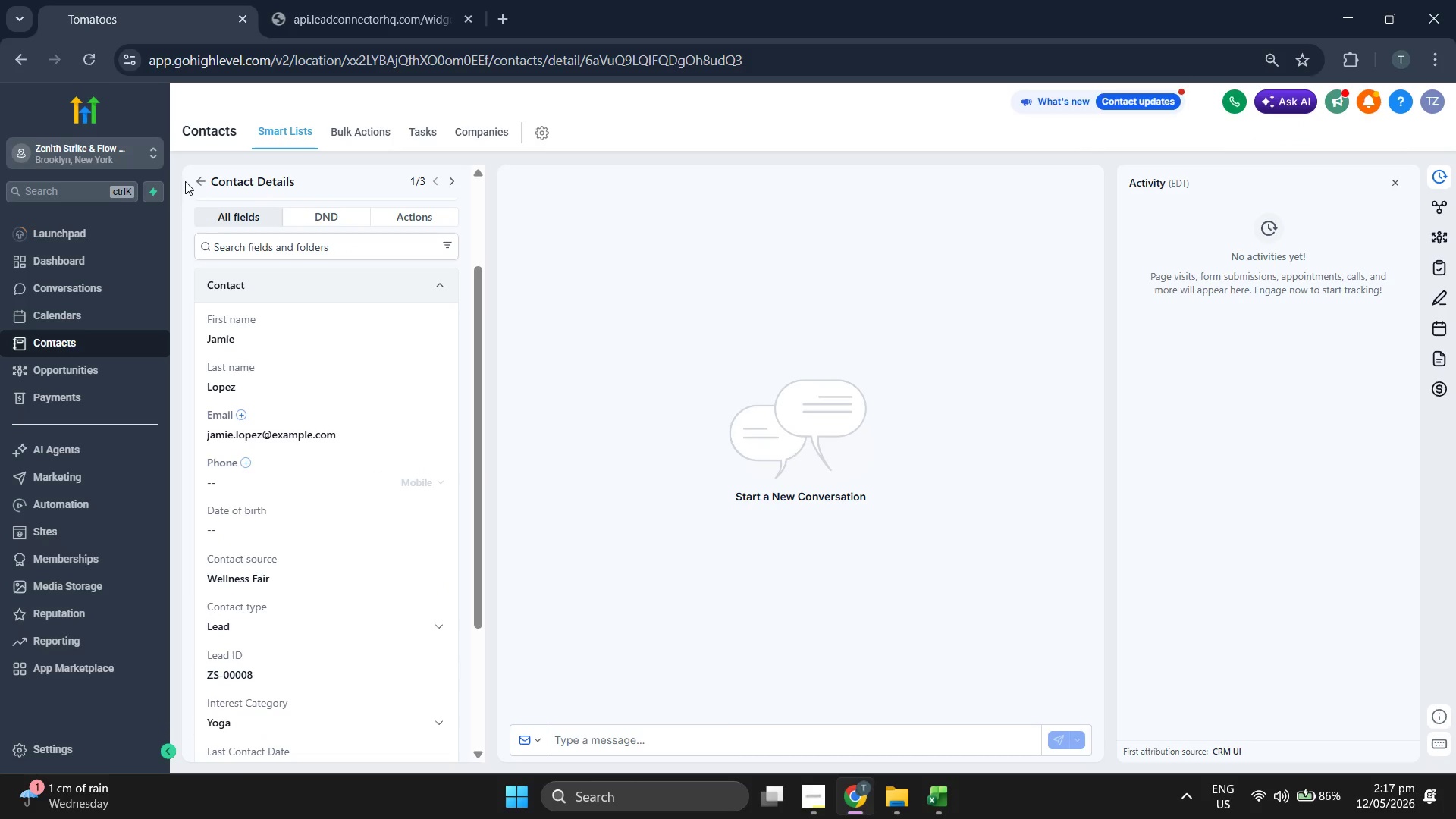 
left_click([196, 184])
 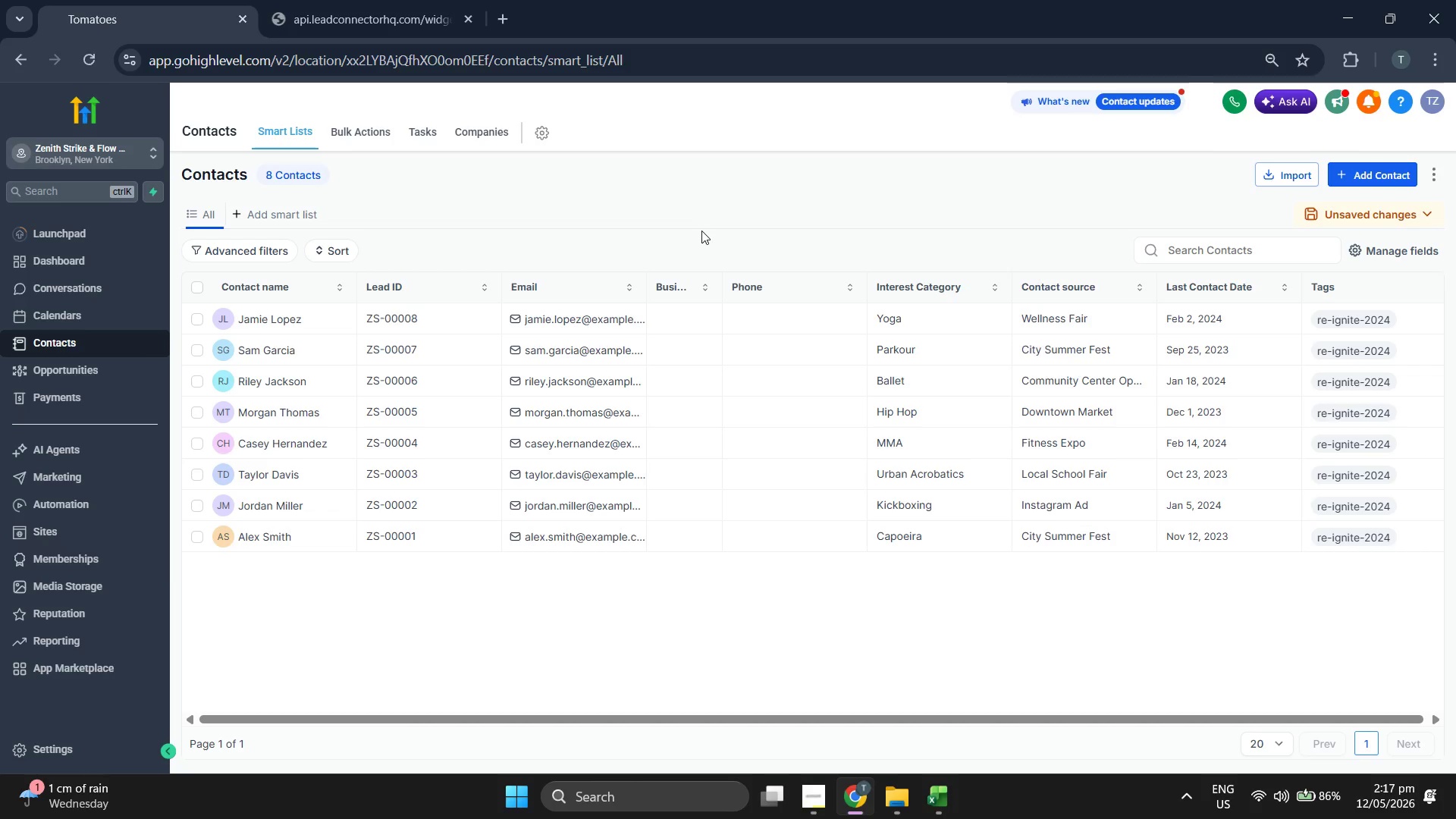 
wait(9.05)
 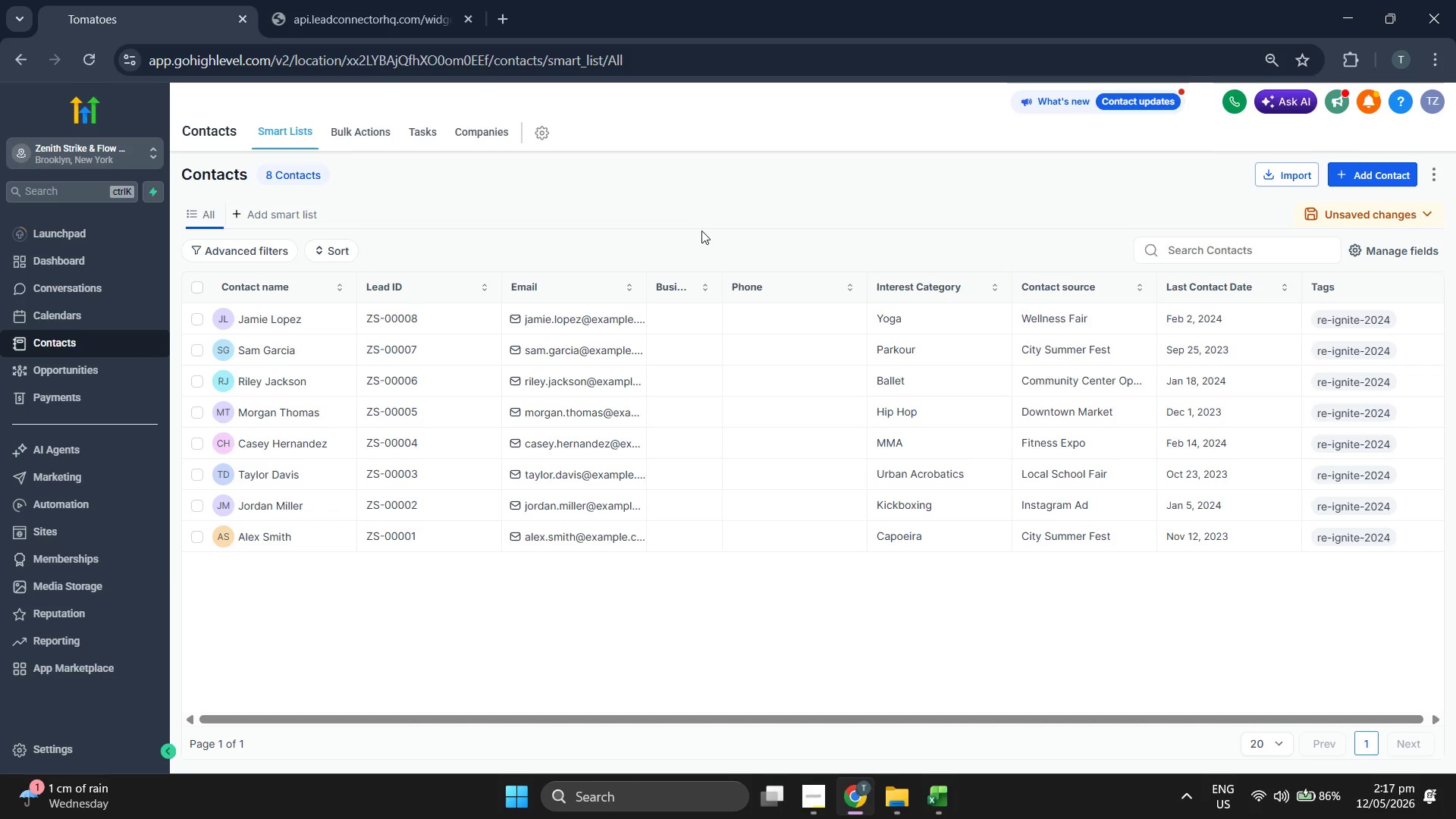 
left_click([956, 791])
 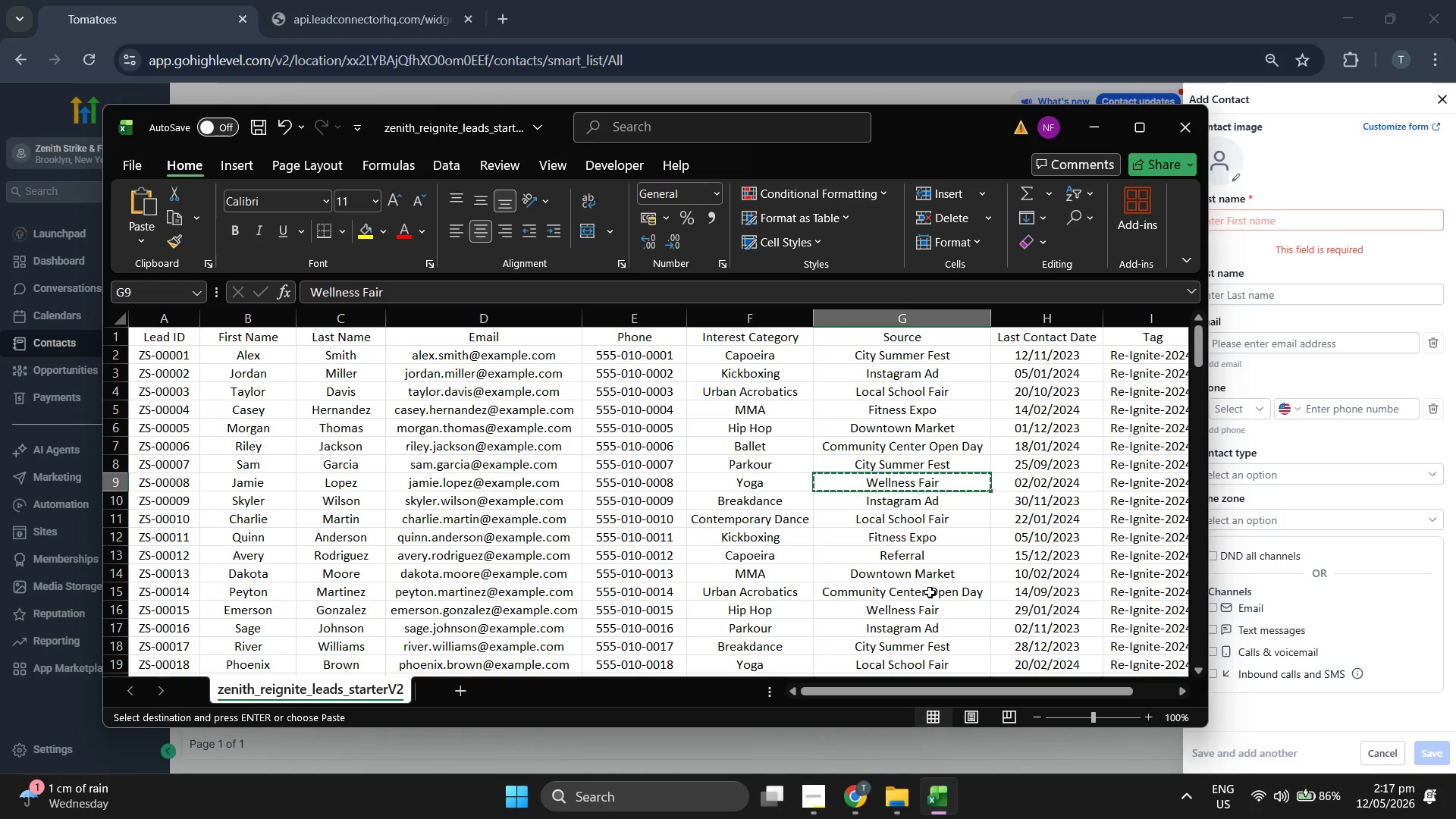 
key(ArrowDown)
 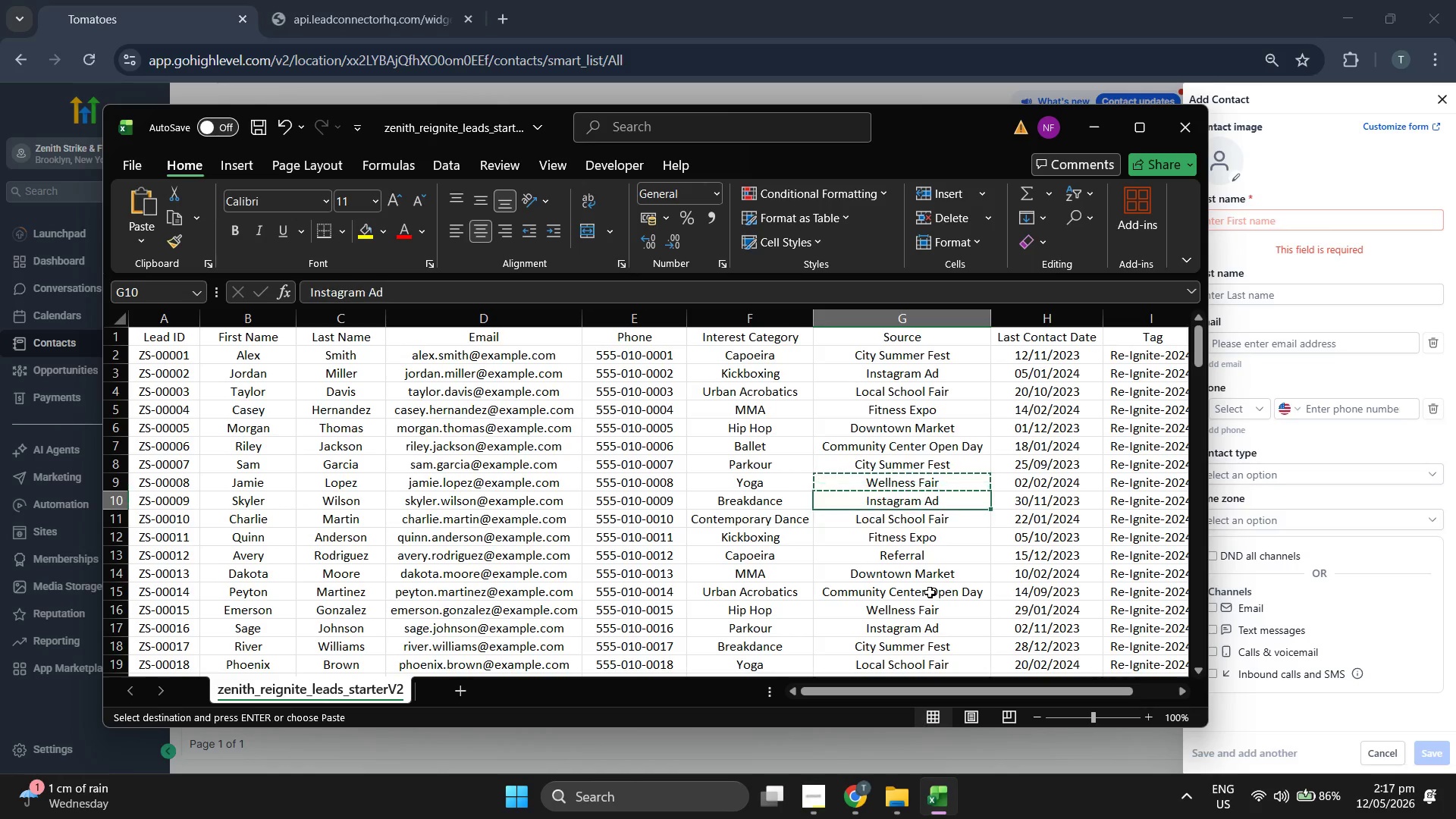 
key(ArrowLeft)
 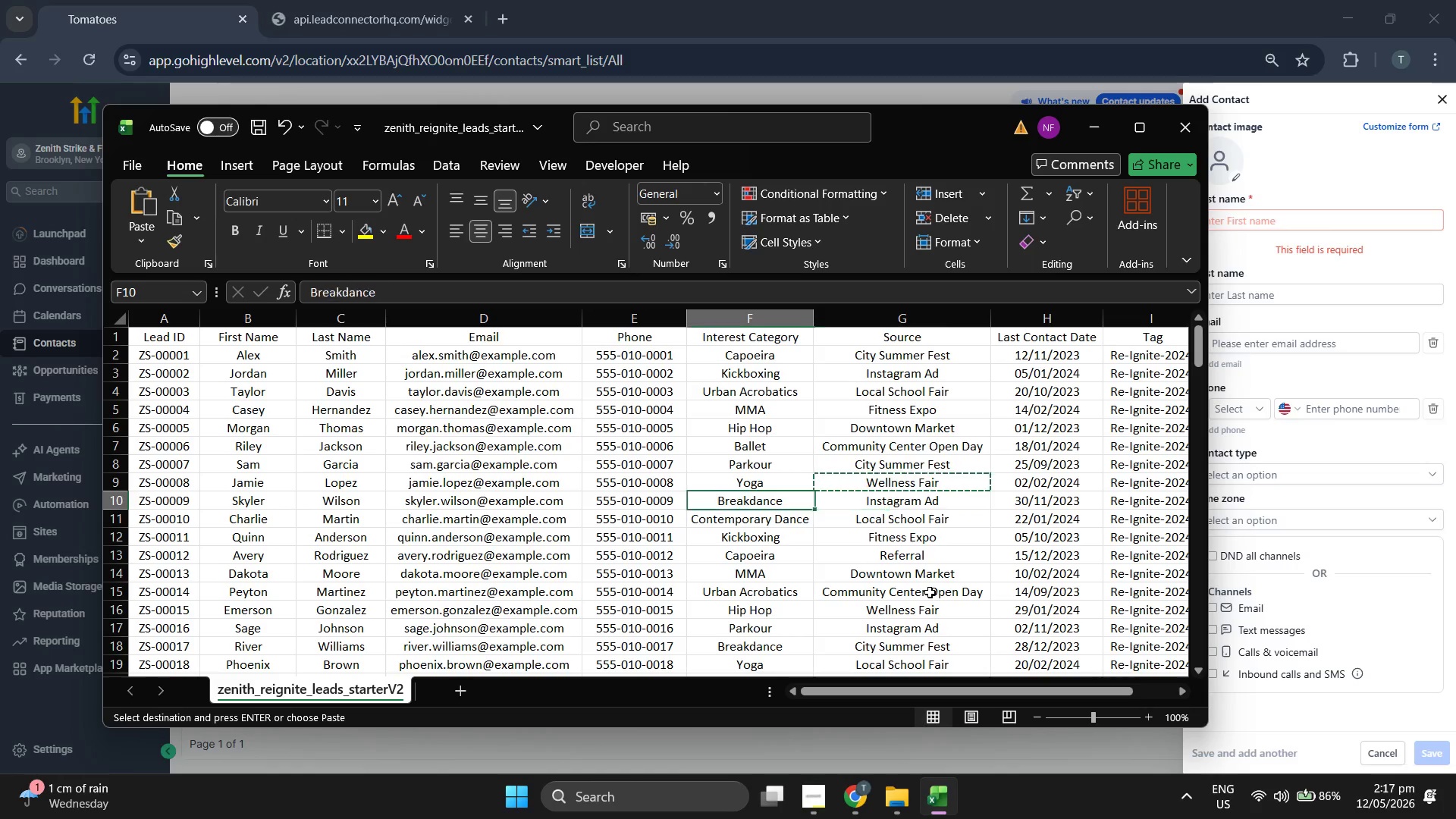 
key(ArrowLeft)
 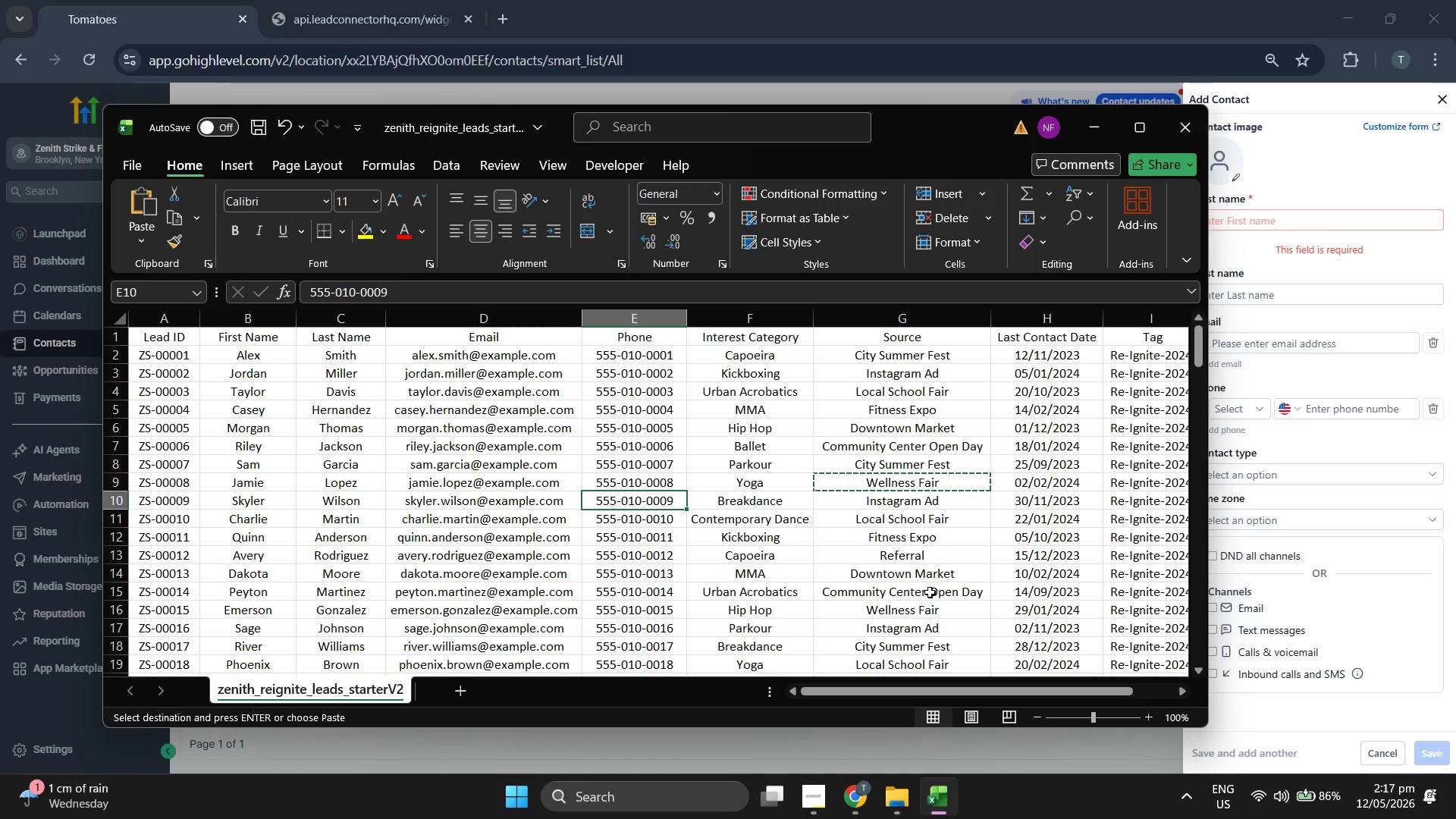 
key(ArrowLeft)
 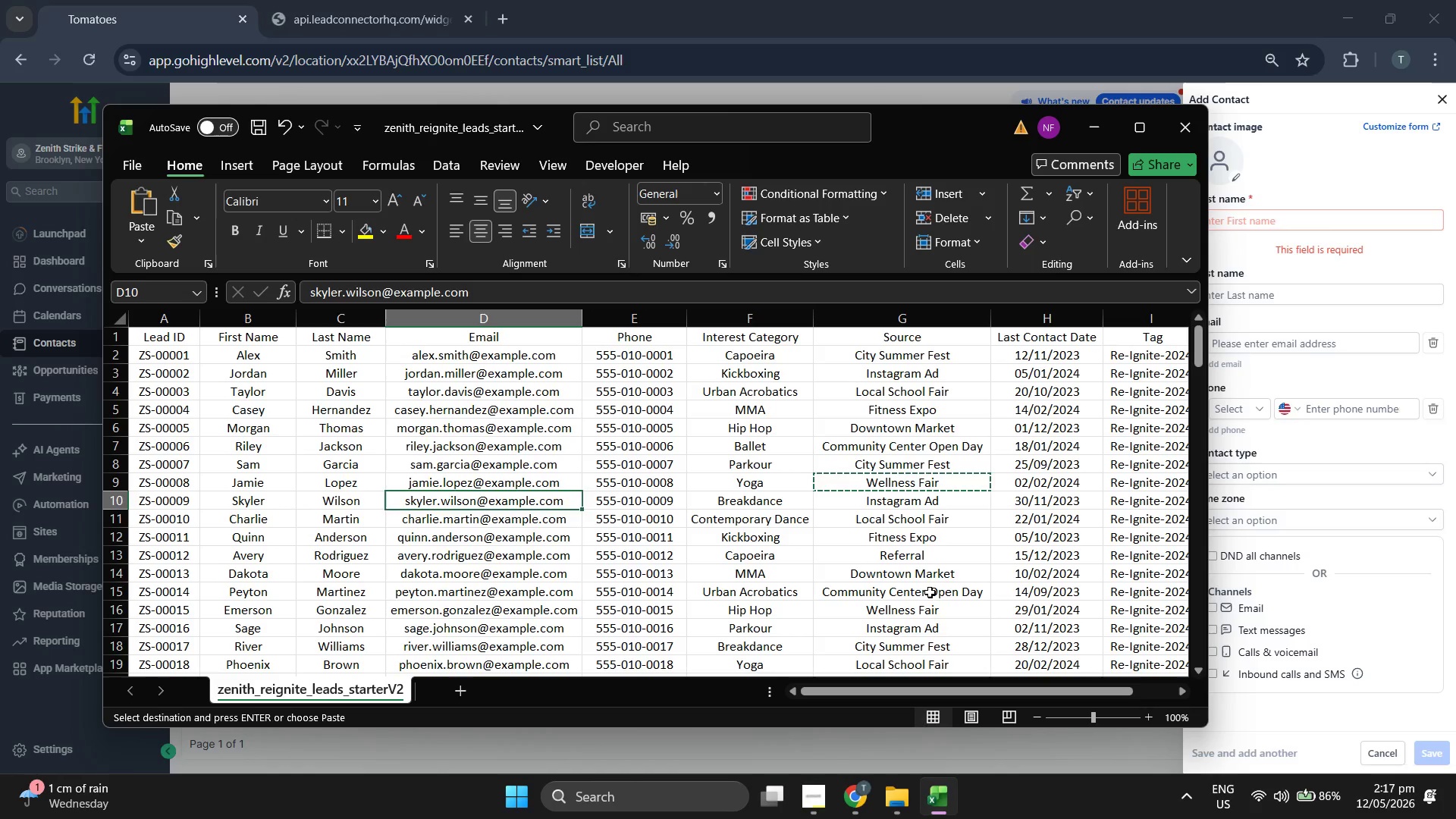 
key(ArrowLeft)
 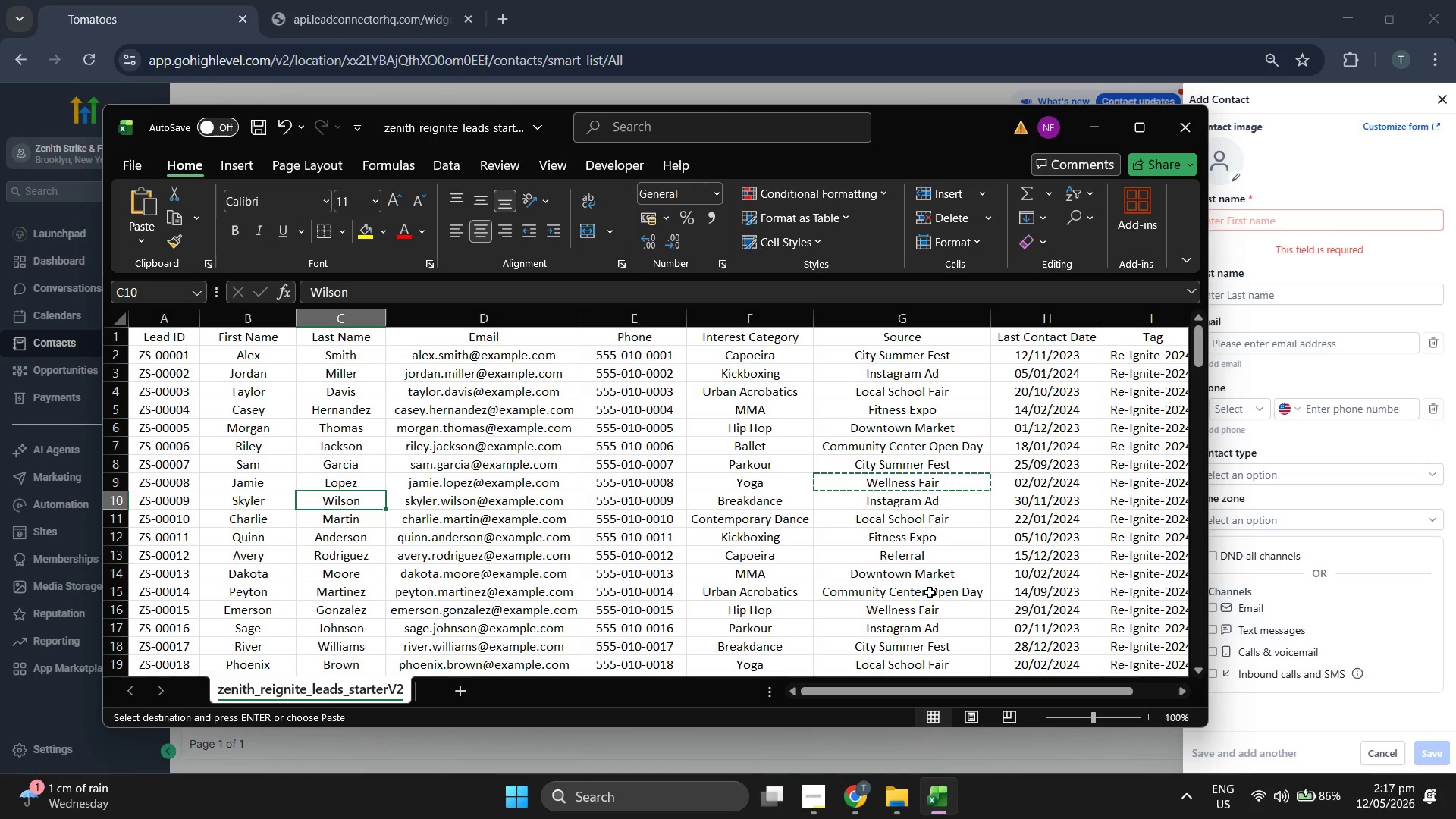 
key(ArrowRight)
 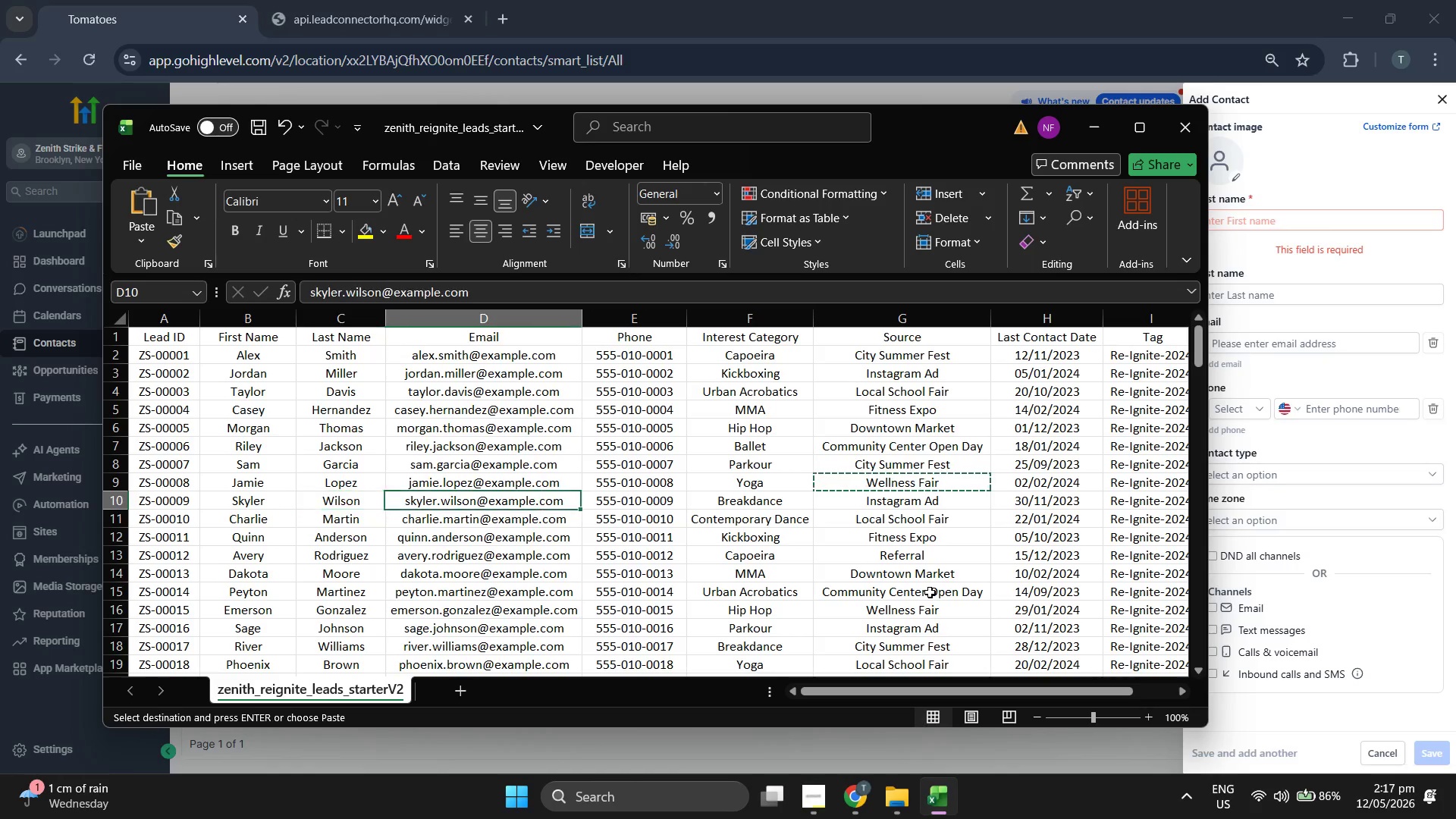 
key(Control+C)
 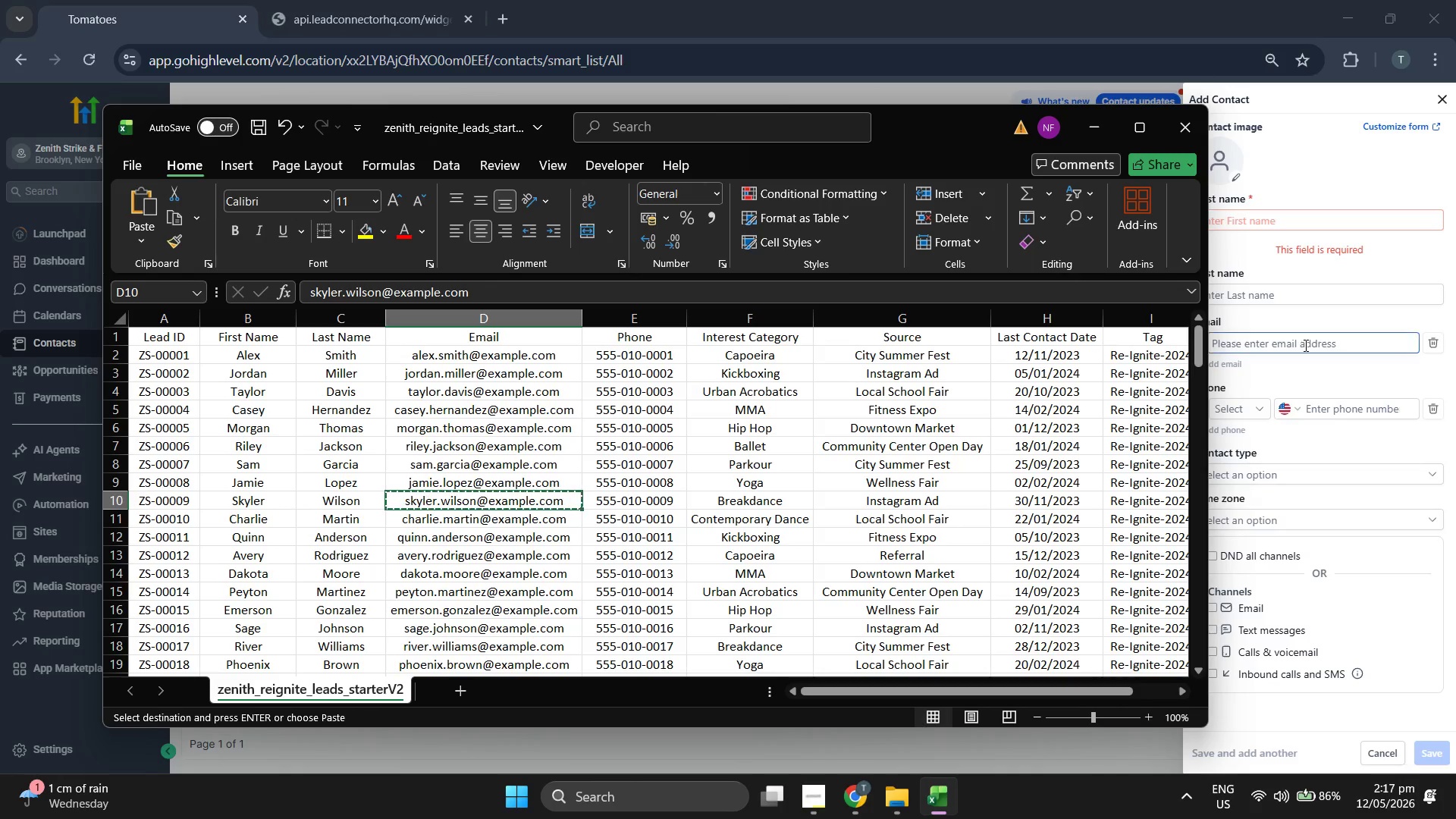 
left_click([1304, 345])
 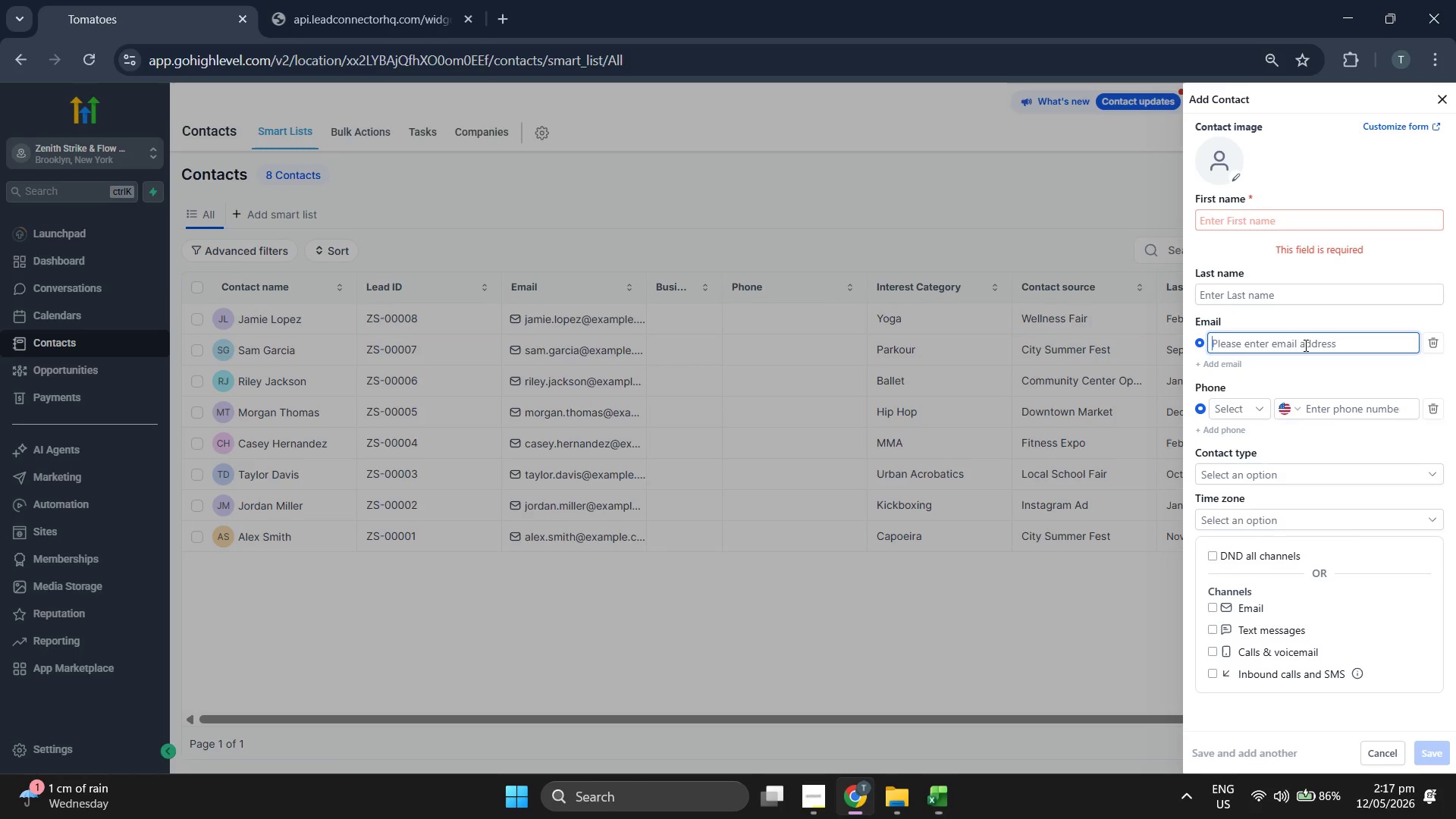 
key(Control+V)
 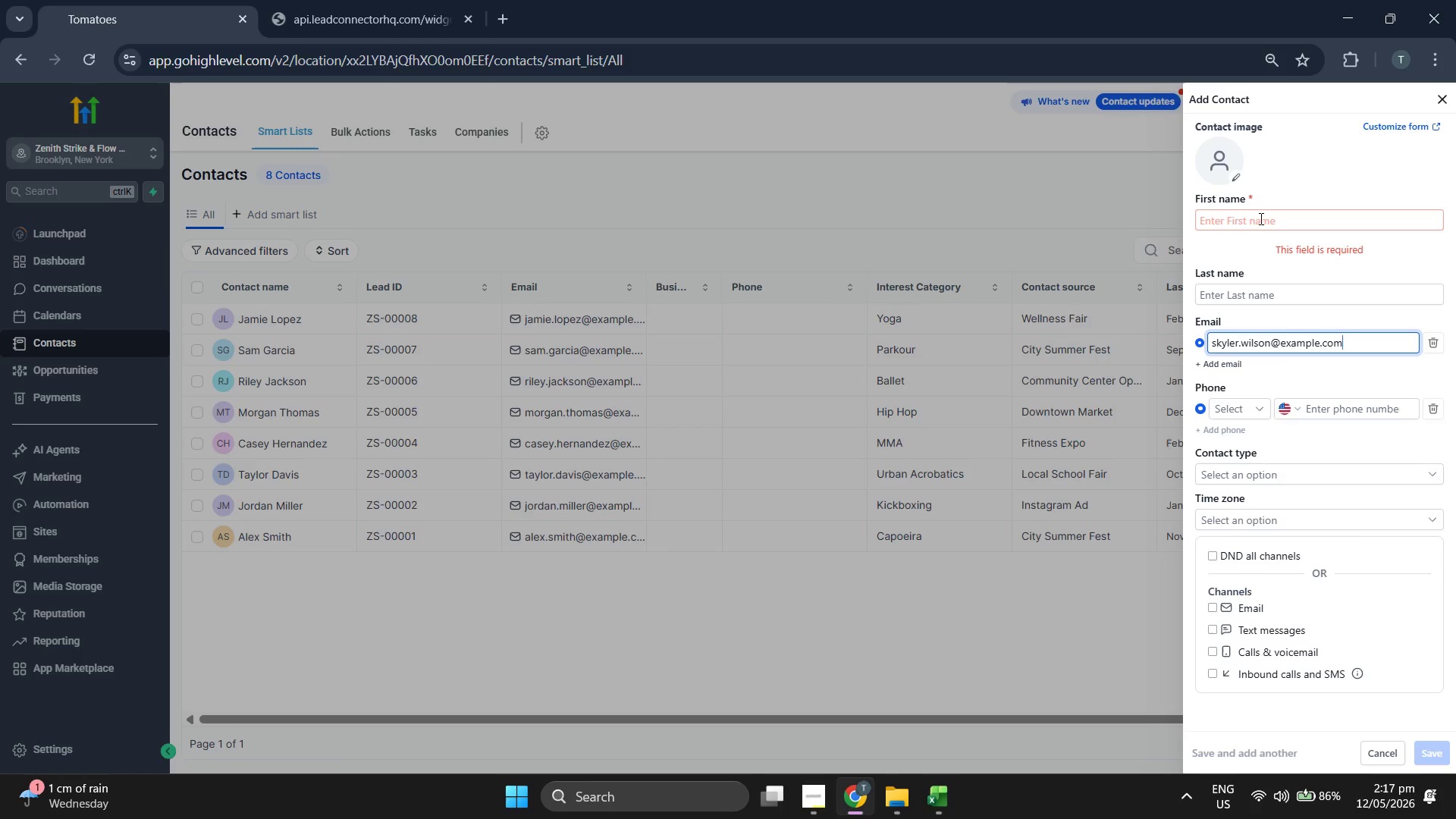 
left_click([1260, 218])
 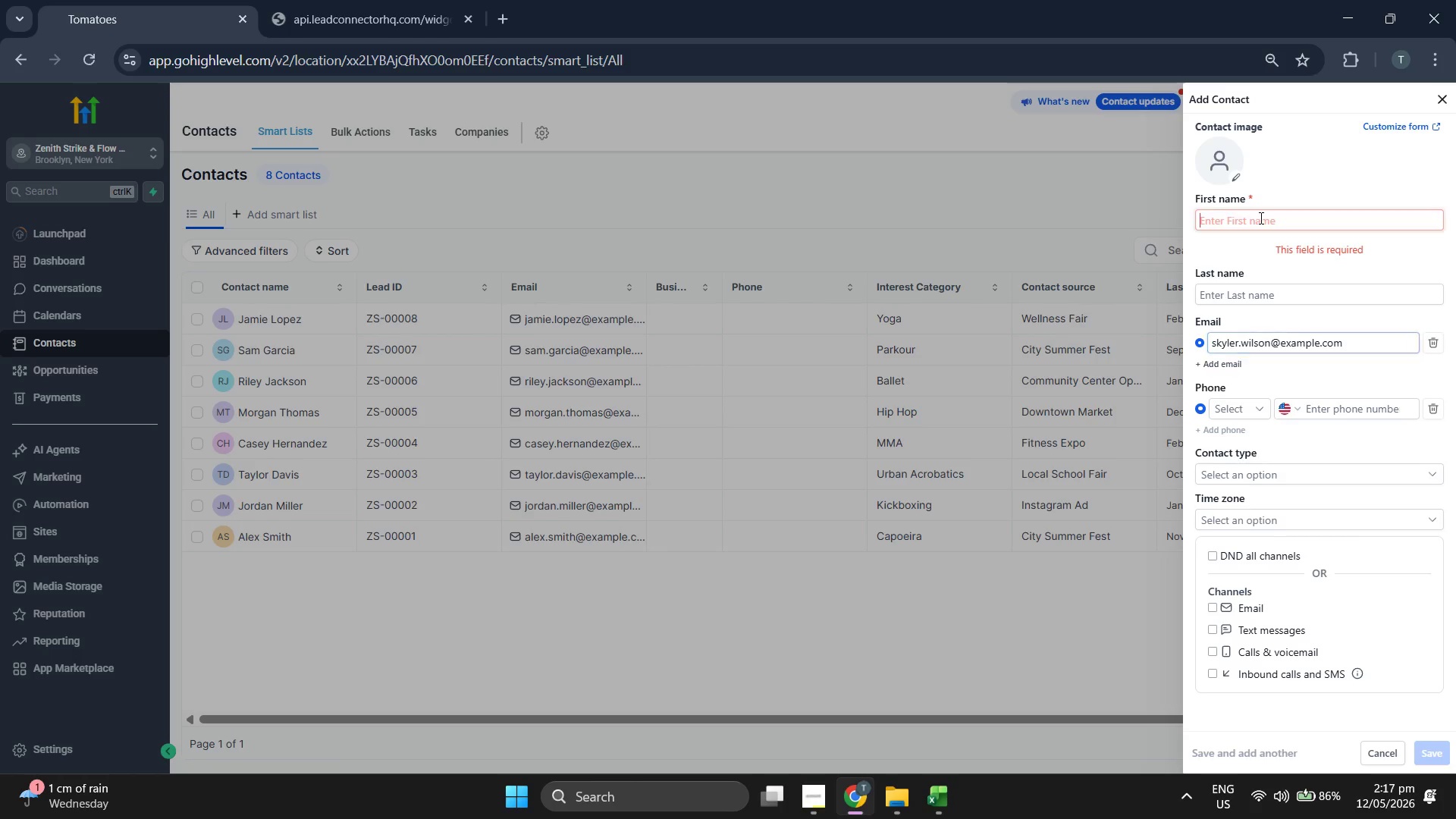 
type(Skye)
key(Backspace)
type(ler)
key(Tab)
type(Wil)
 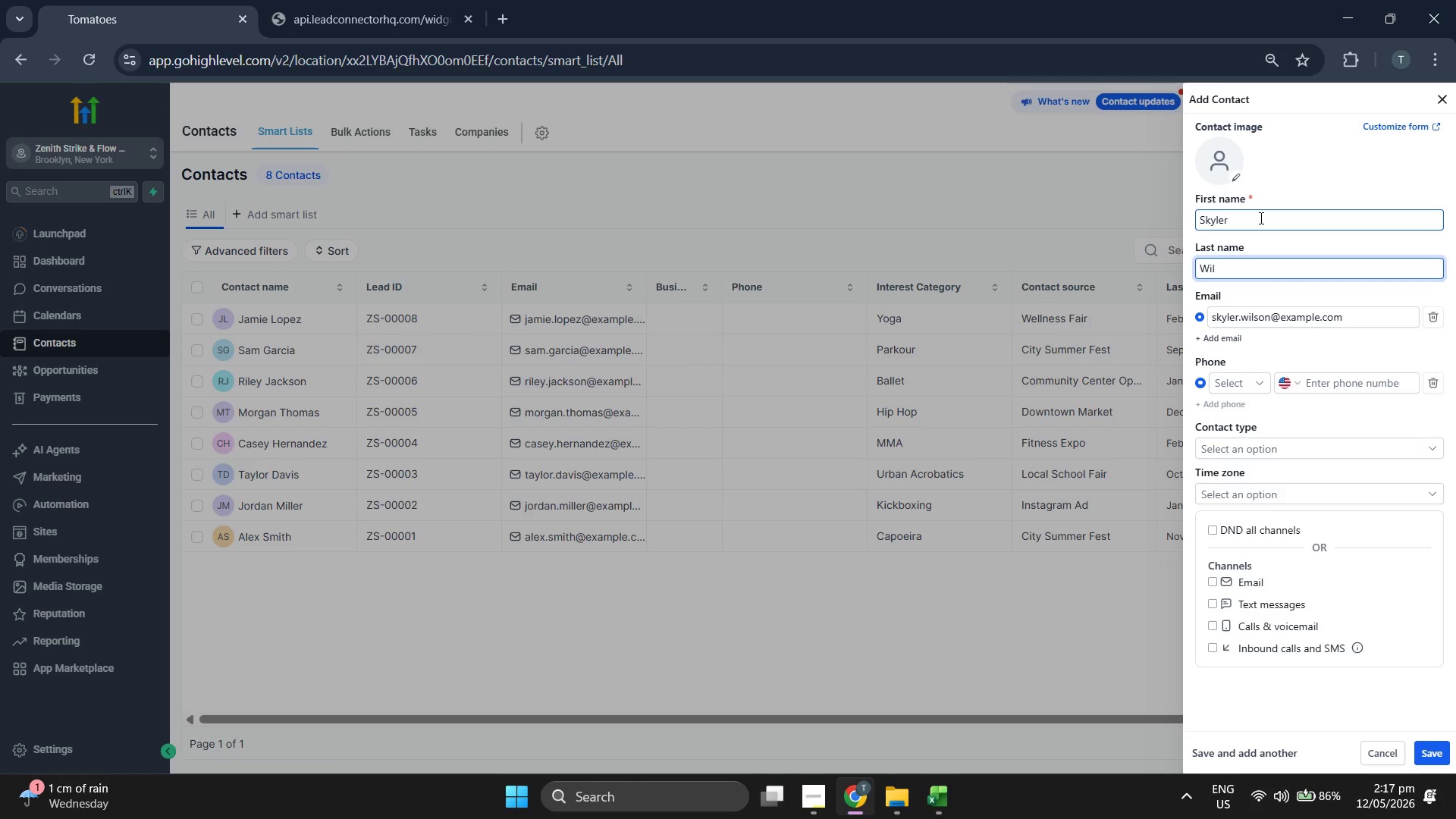 
wait(5.5)
 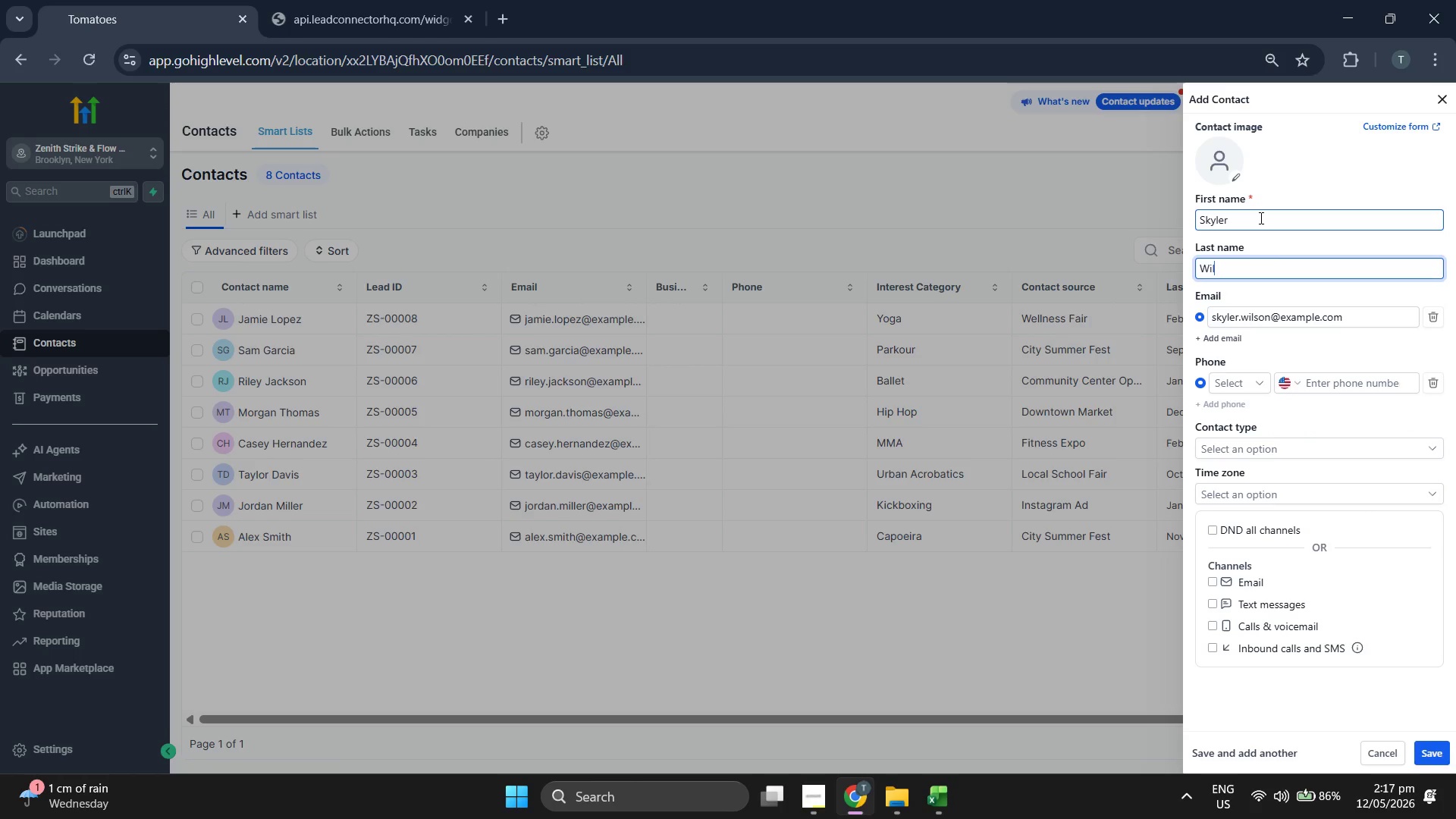 
key(Backspace)
type( )
key(Backspace)
key(Backspace)
type(ilson)
 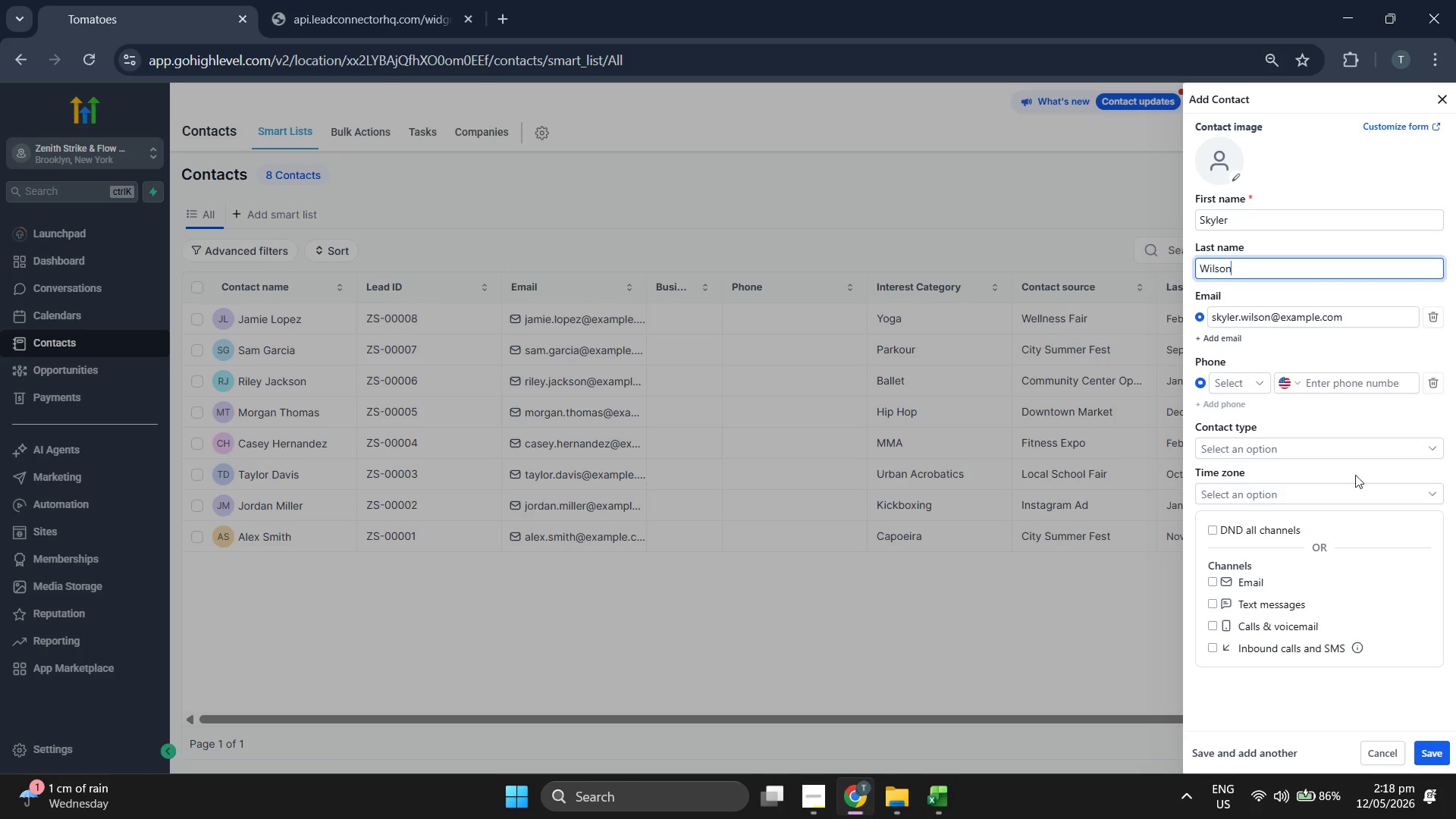 
left_click([1437, 755])
 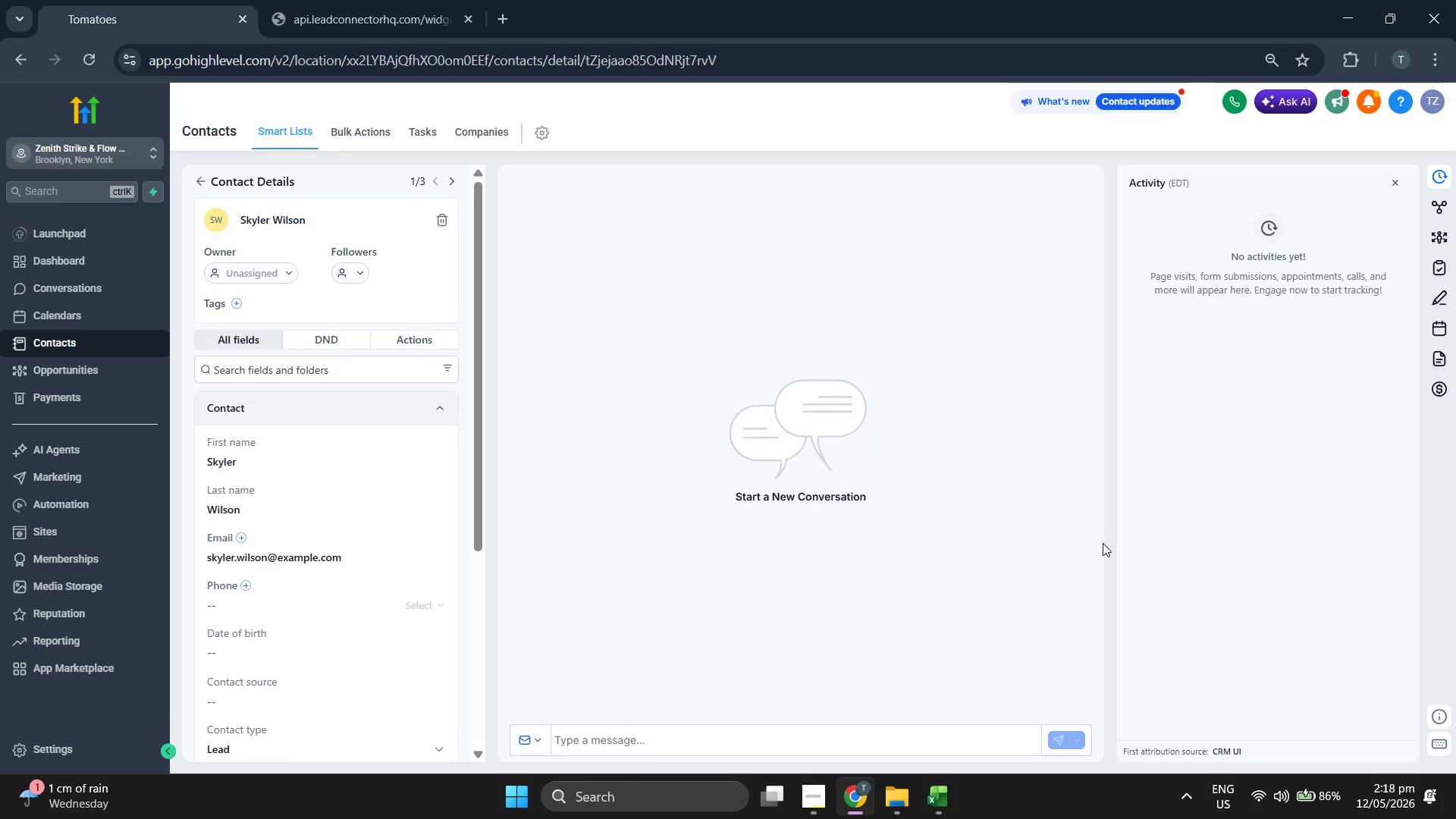 
wait(8.59)
 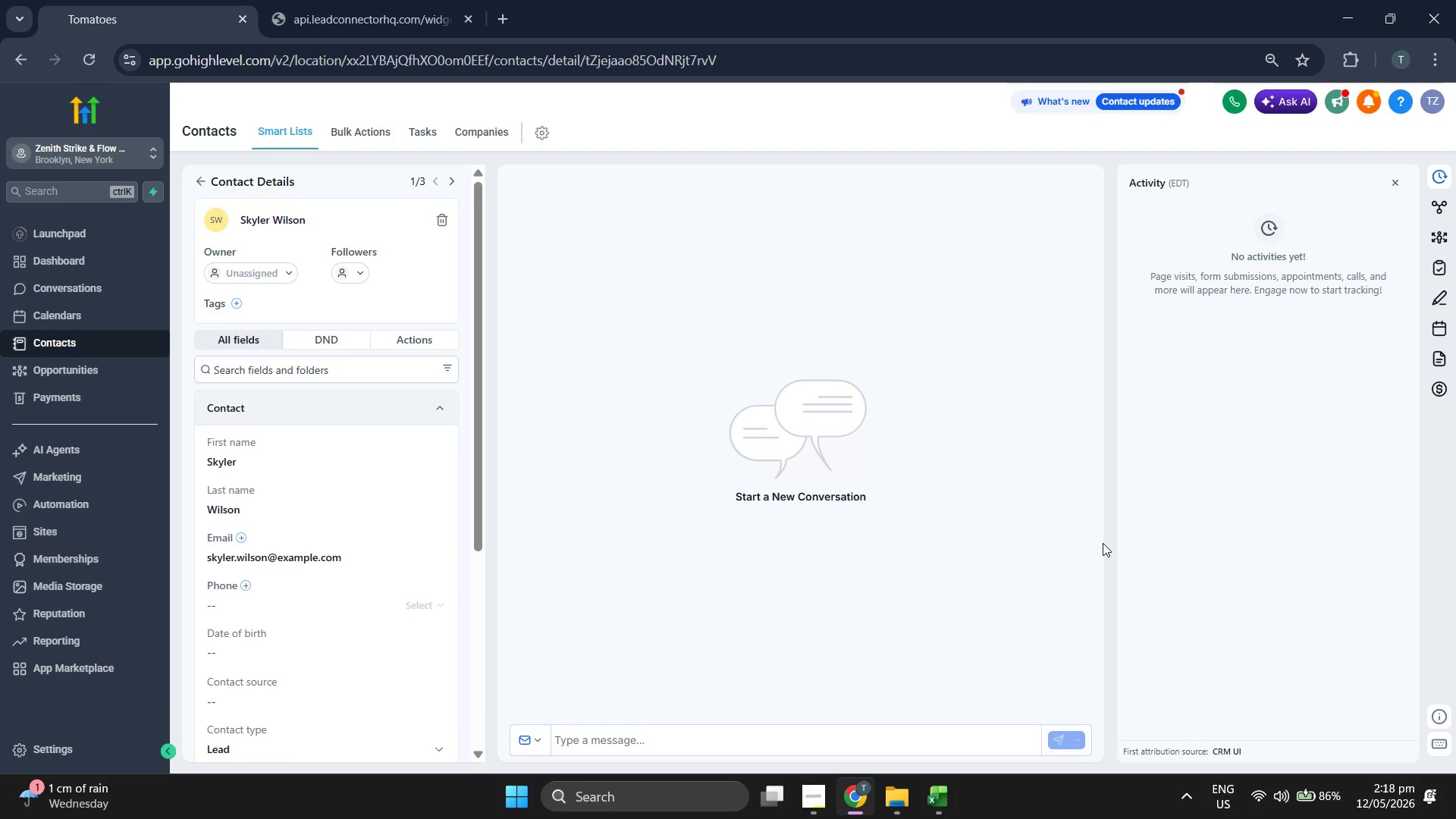 
scroll: coordinate [335, 438], scroll_direction: down, amount: 2.0
 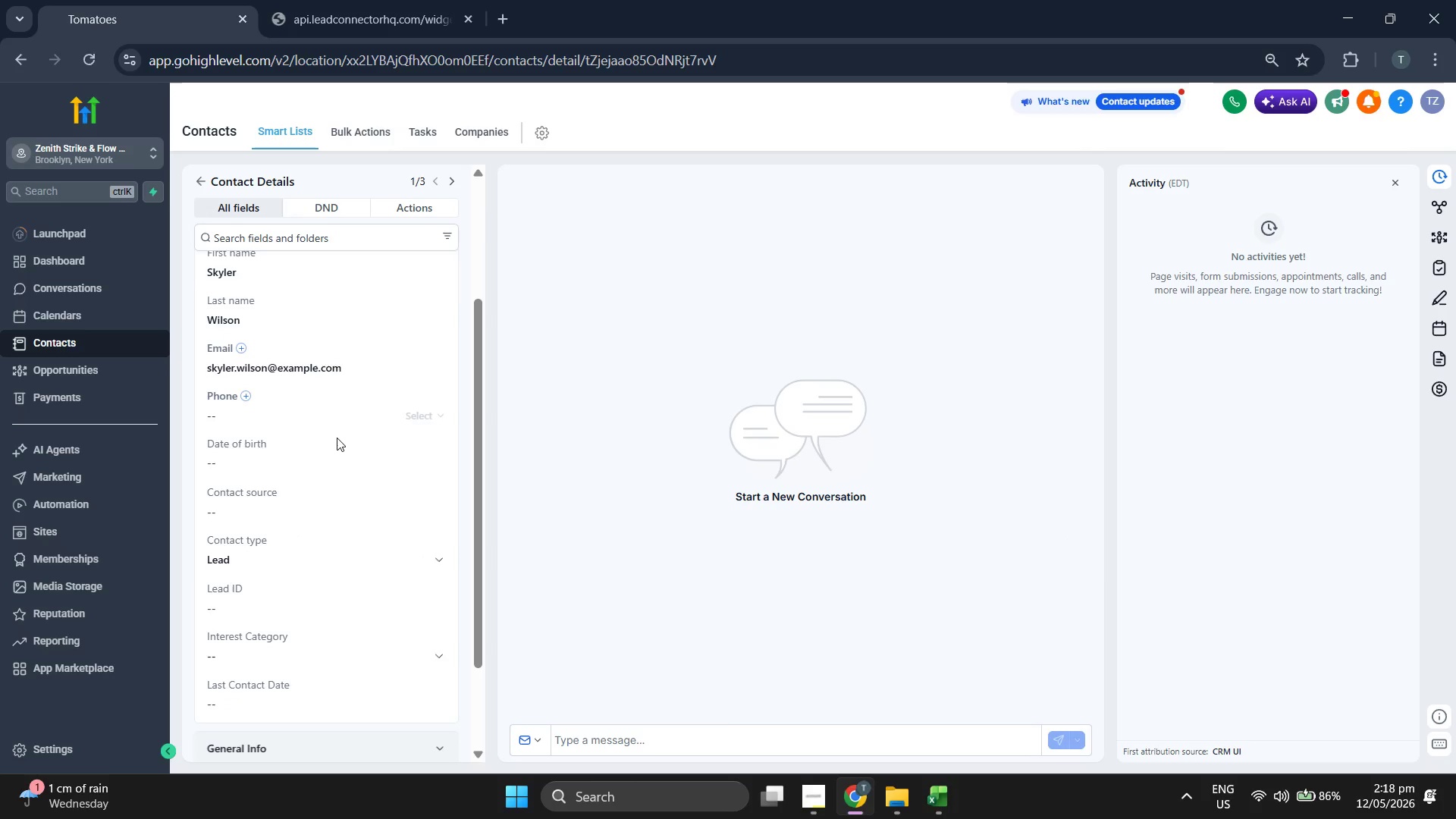 
scroll: coordinate [337, 438], scroll_direction: up, amount: 1.0
 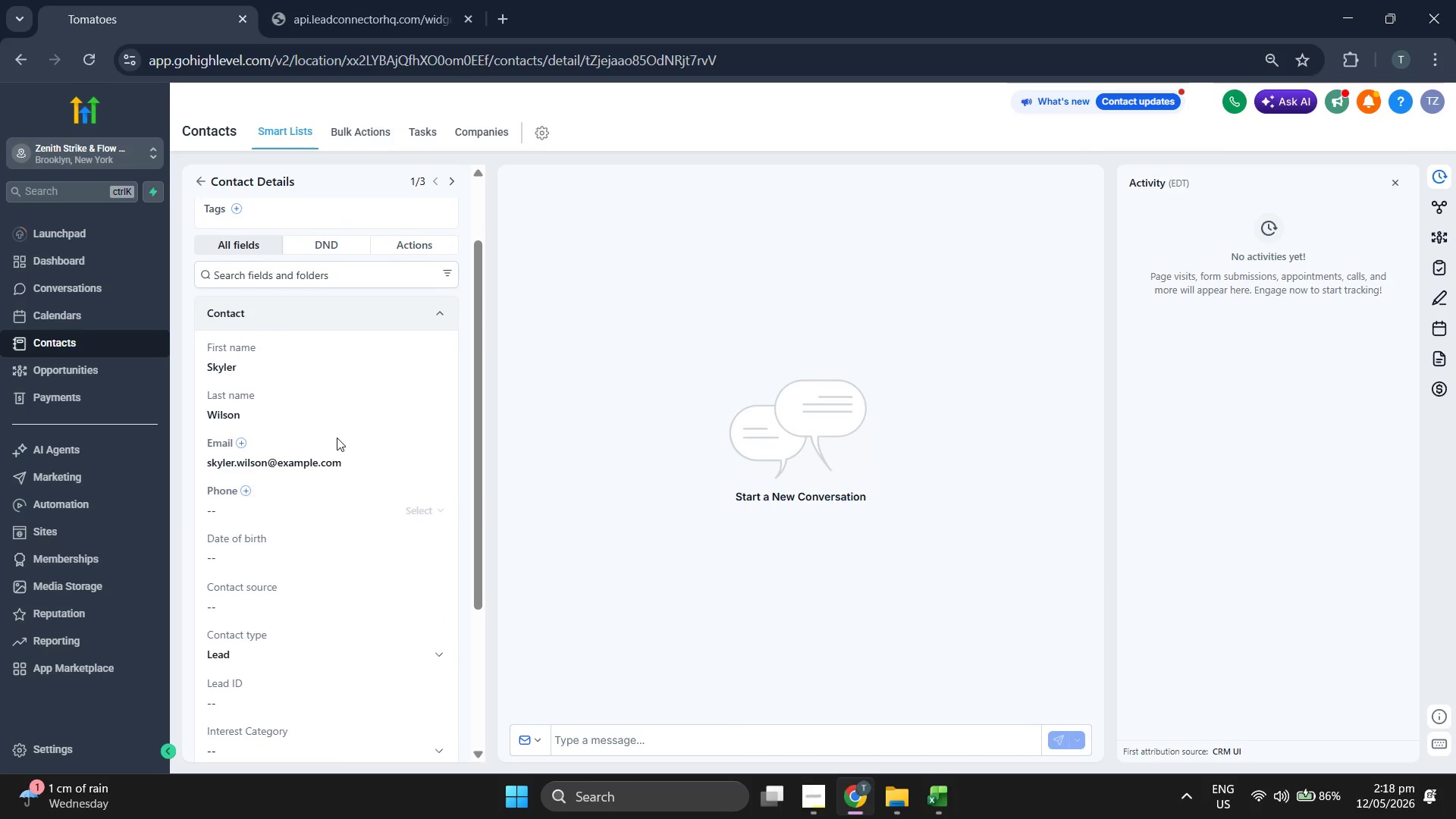 
scroll: coordinate [337, 438], scroll_direction: down, amount: 2.0
 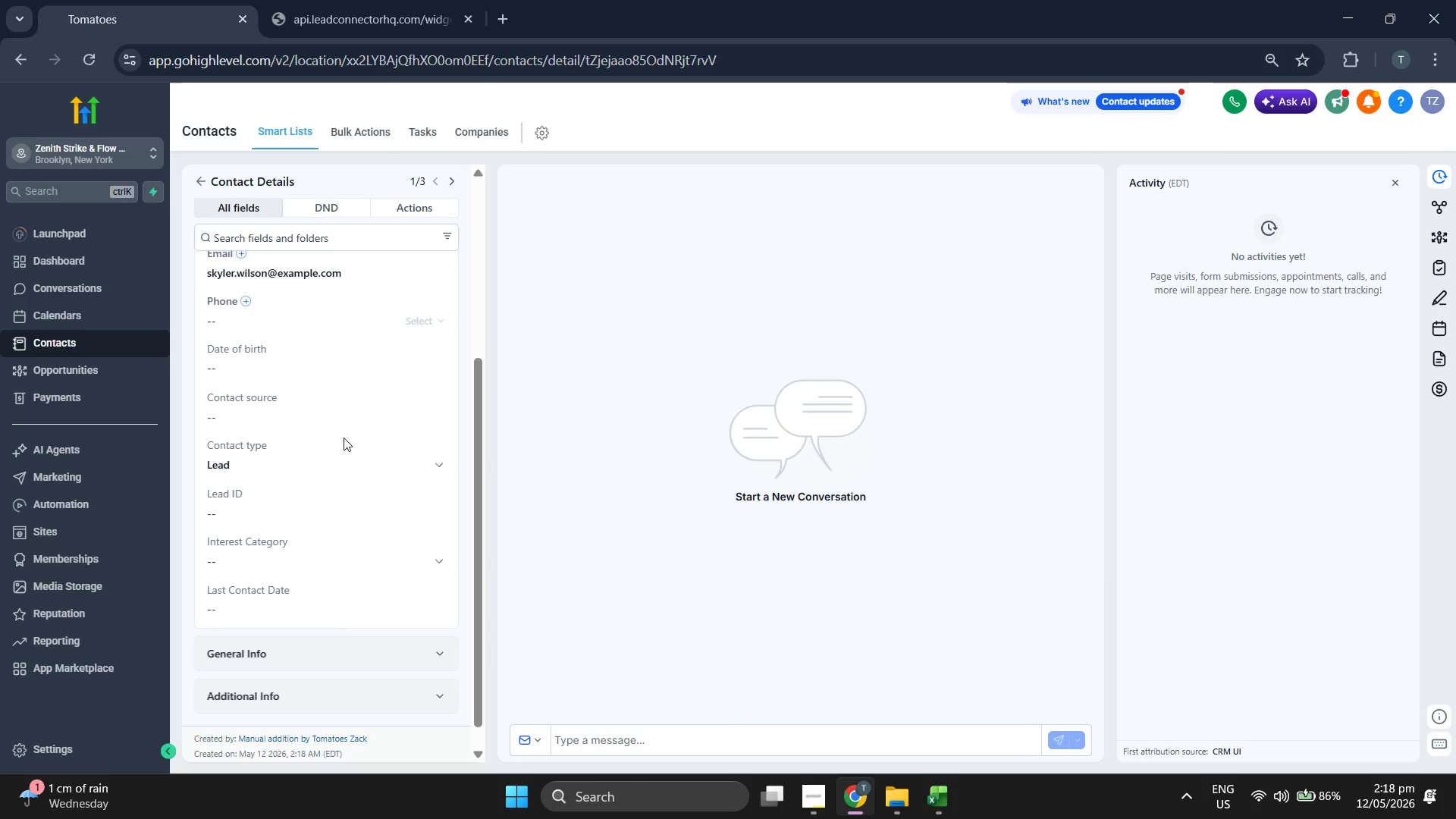 
scroll: coordinate [365, 440], scroll_direction: up, amount: 3.0
 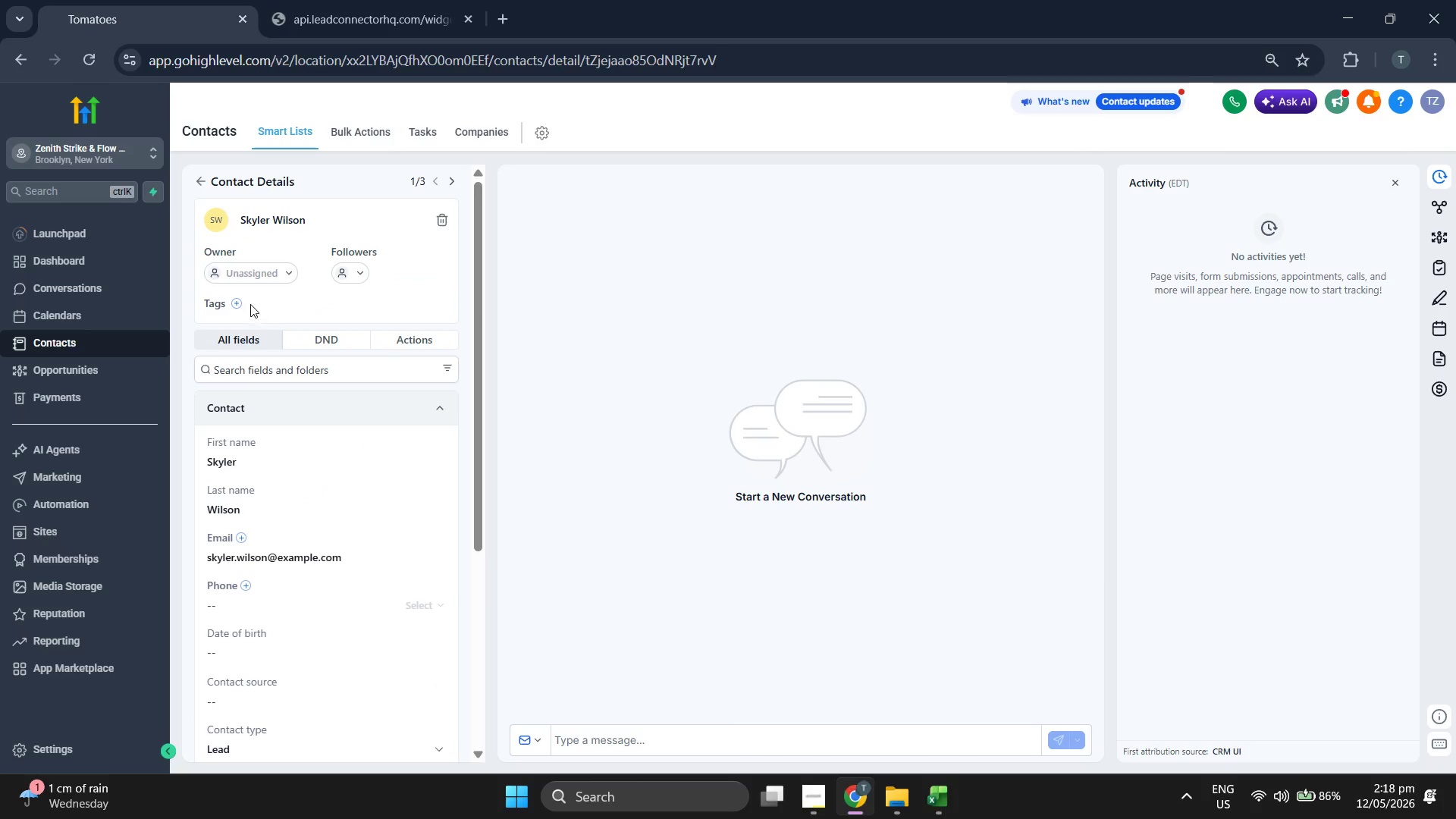 
left_click([237, 300])
 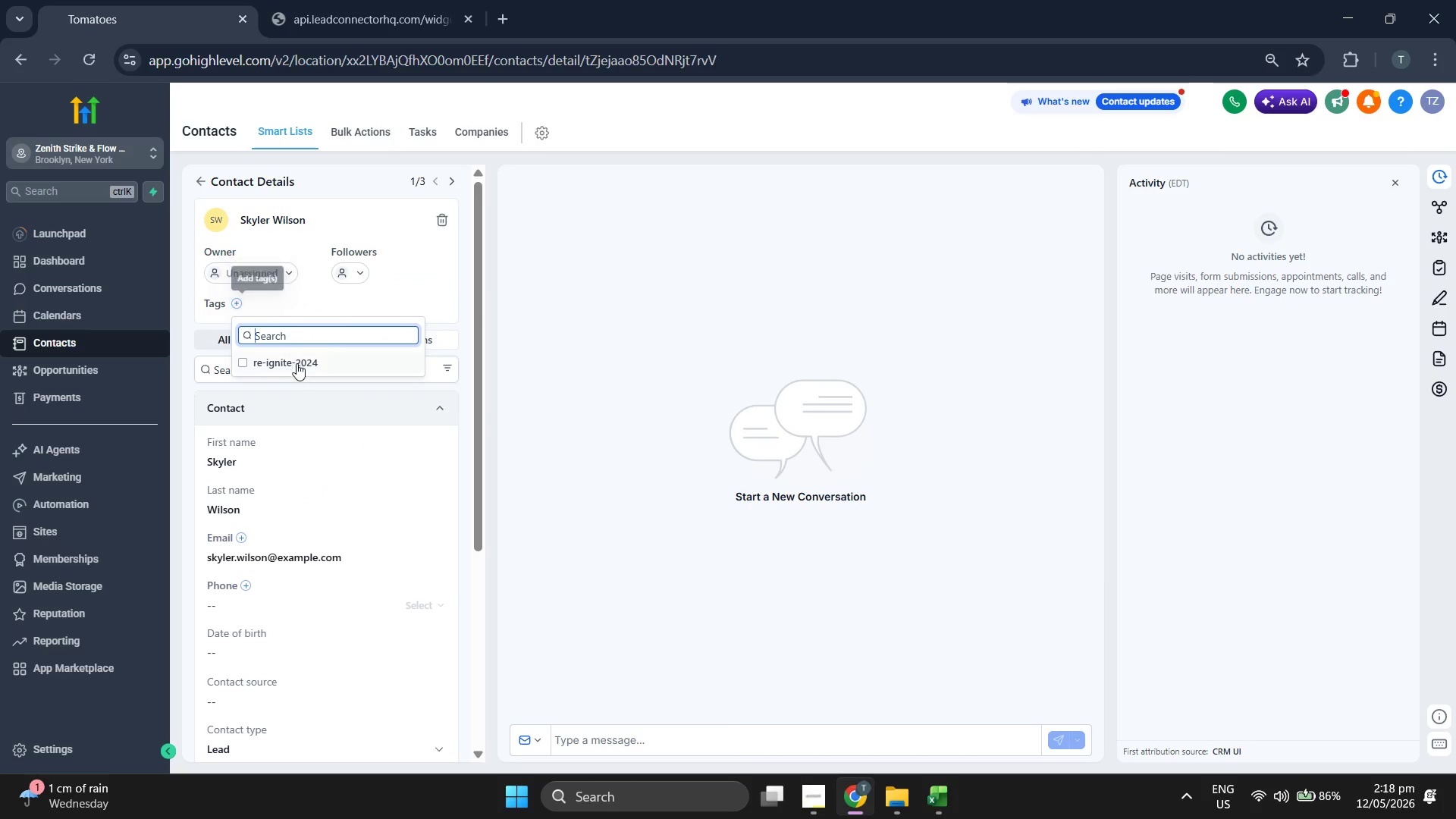 
left_click([298, 370])
 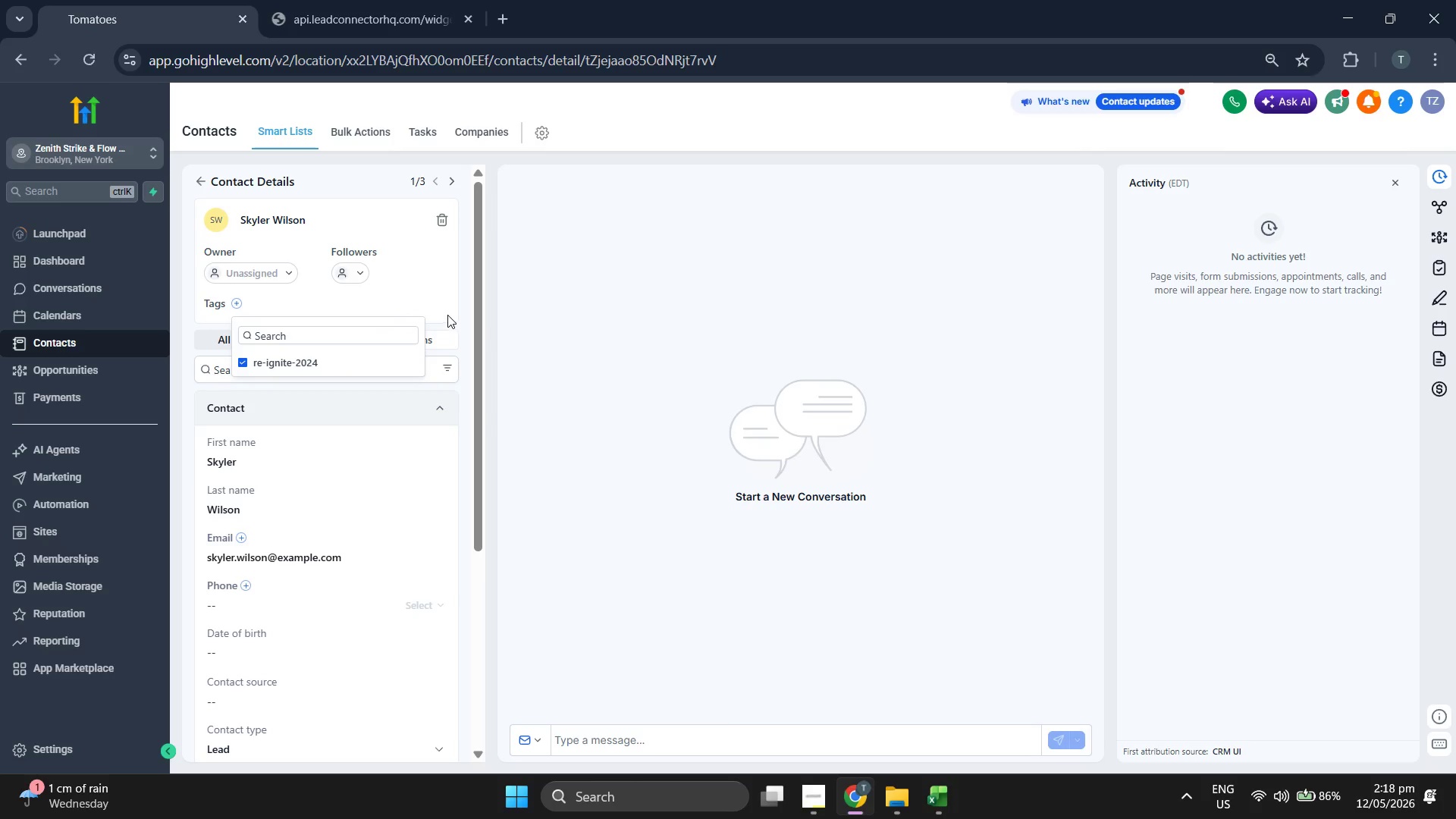 
wait(7.98)
 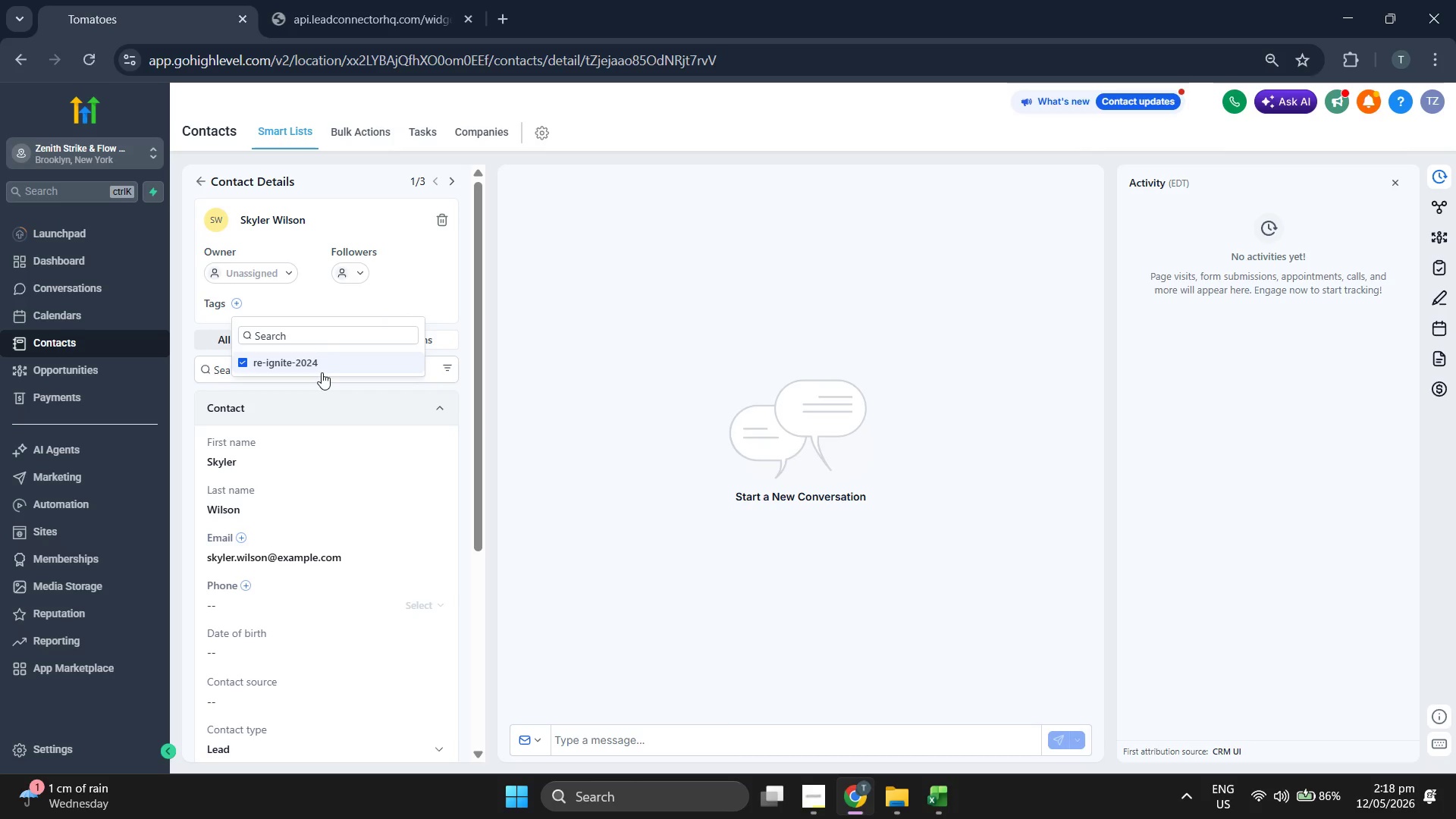 
scroll: coordinate [429, 341], scroll_direction: down, amount: 3.0
 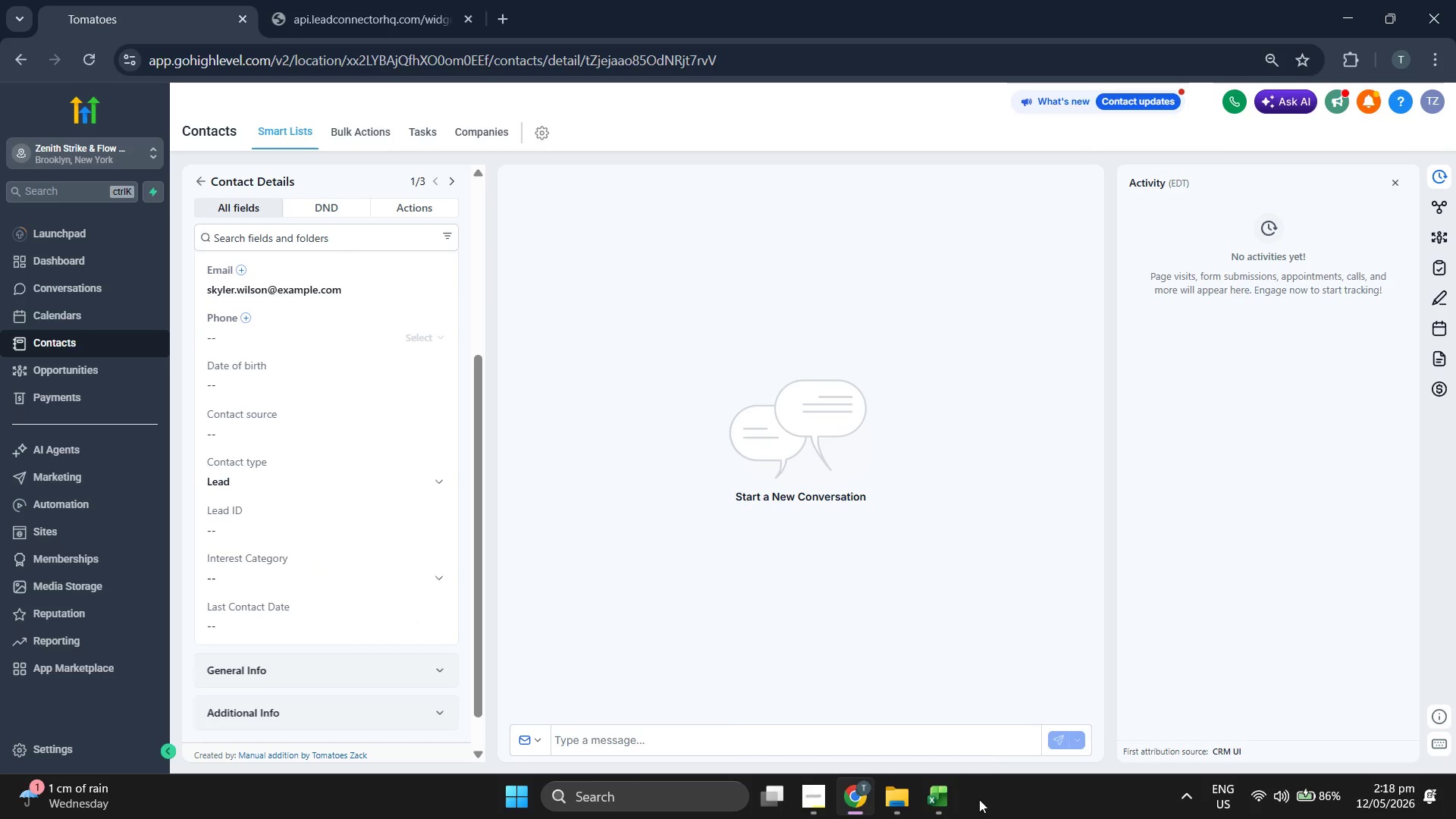 
left_click([959, 805])
 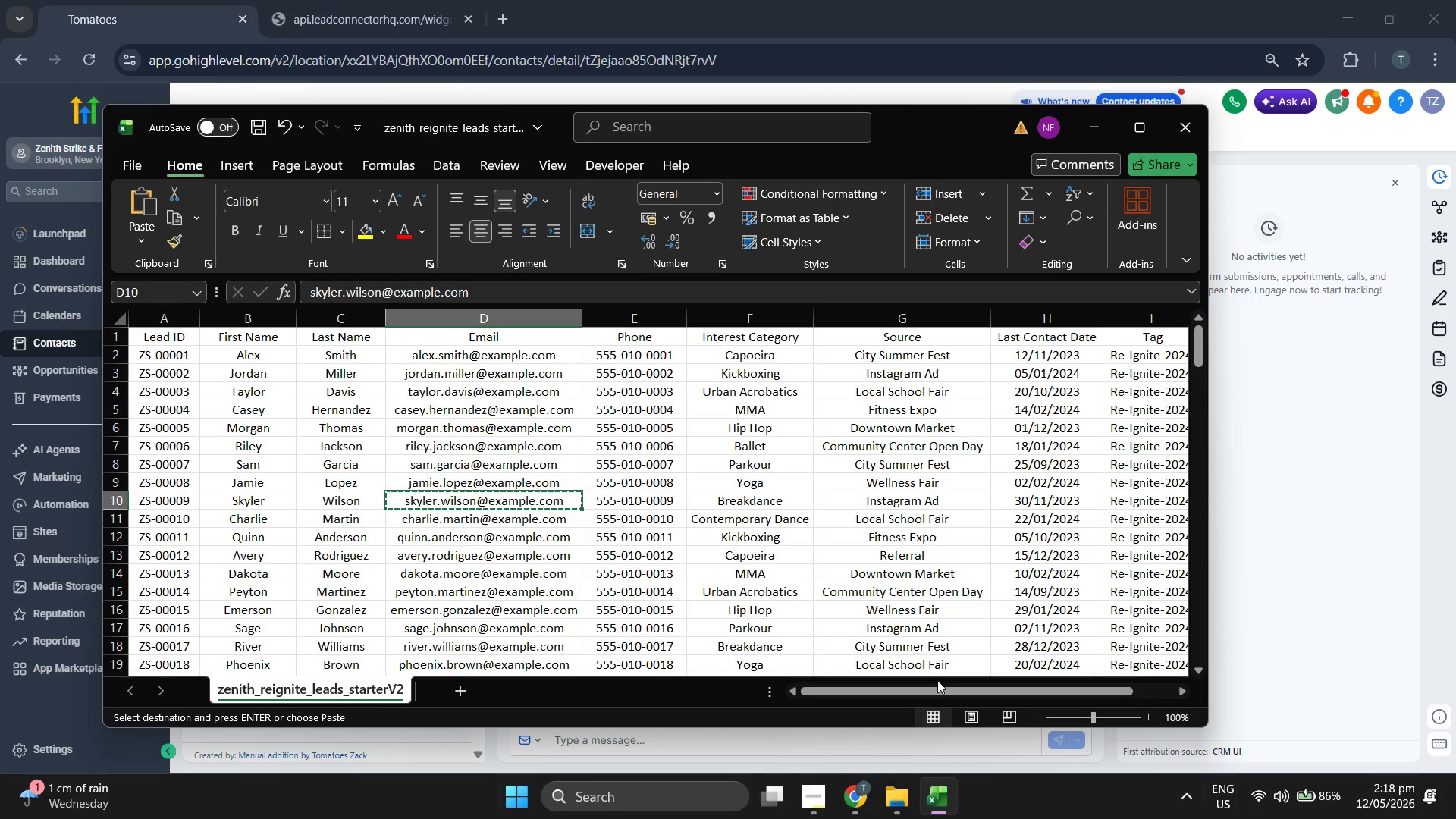 
key(ArrowRight)
 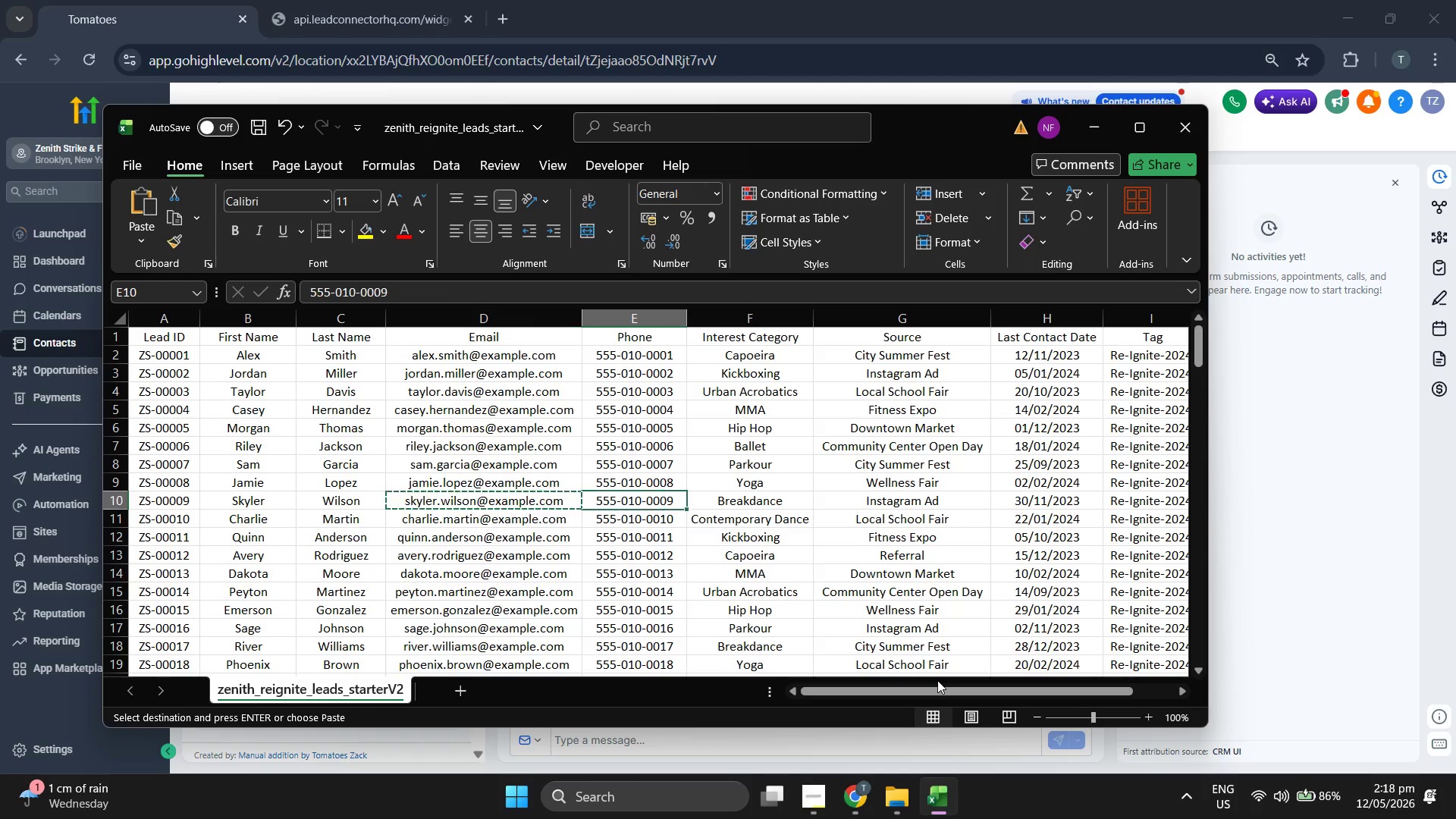 
key(Control+C)
 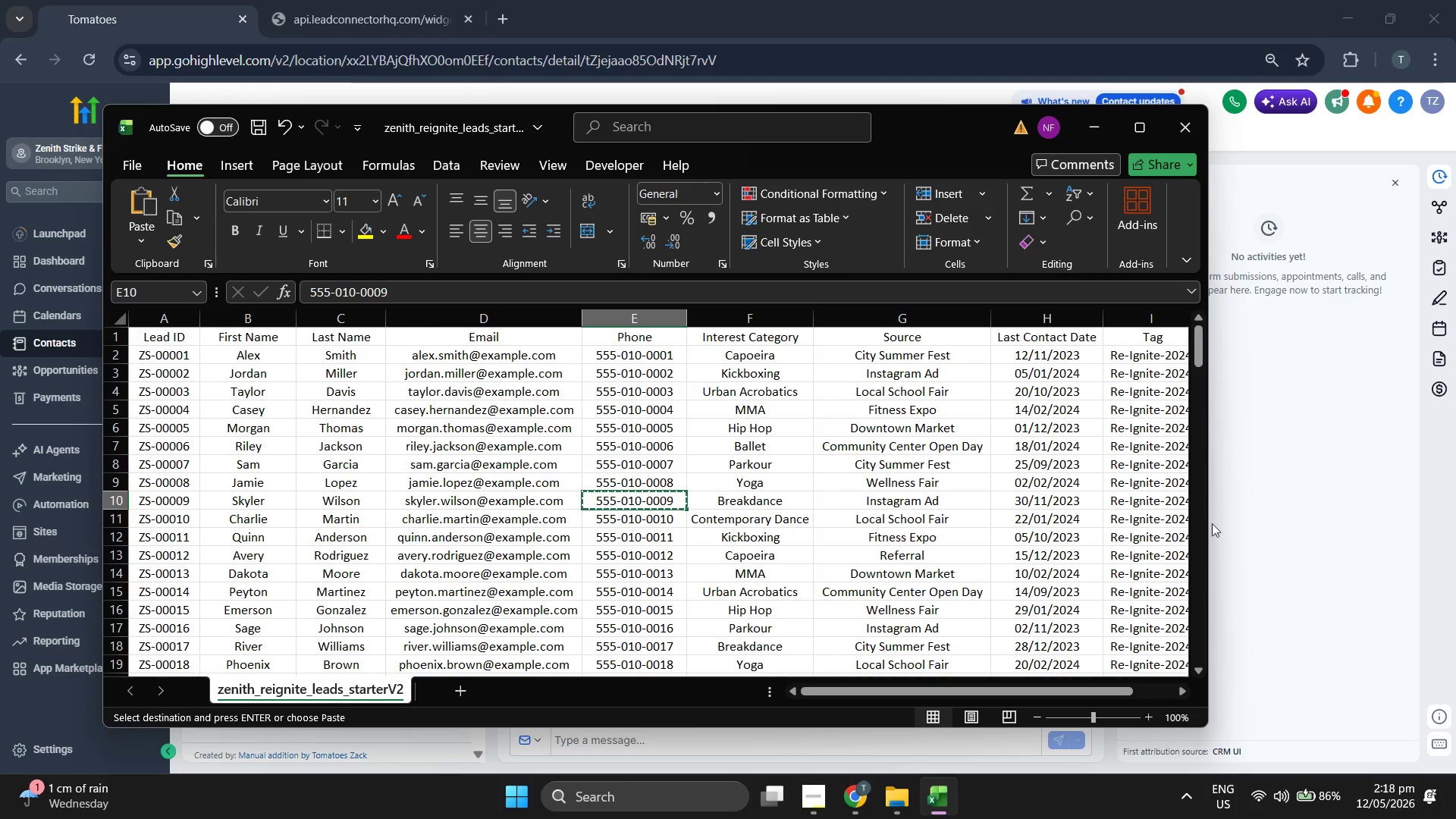 
left_click([1276, 497])
 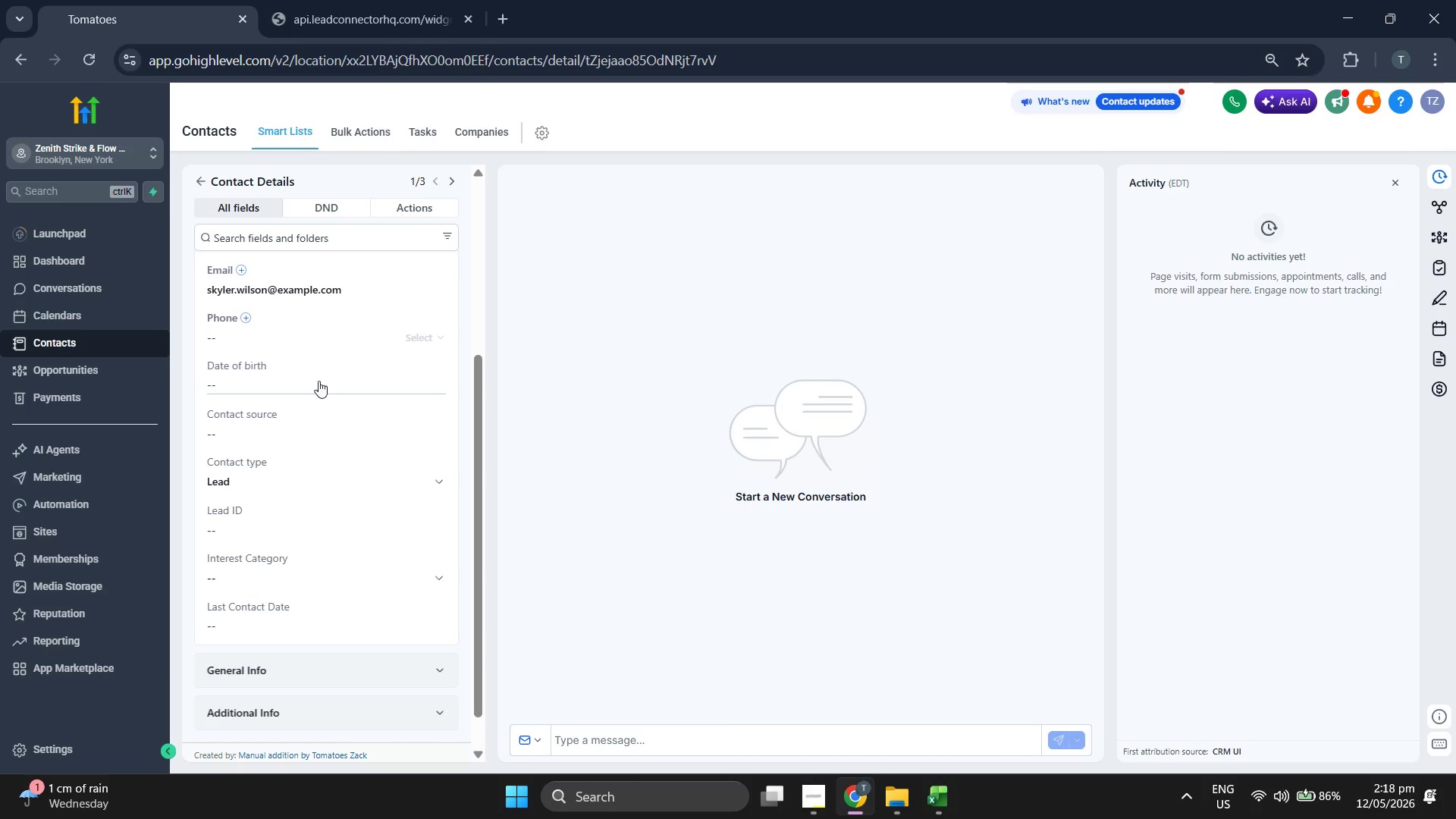 
left_click([346, 333])
 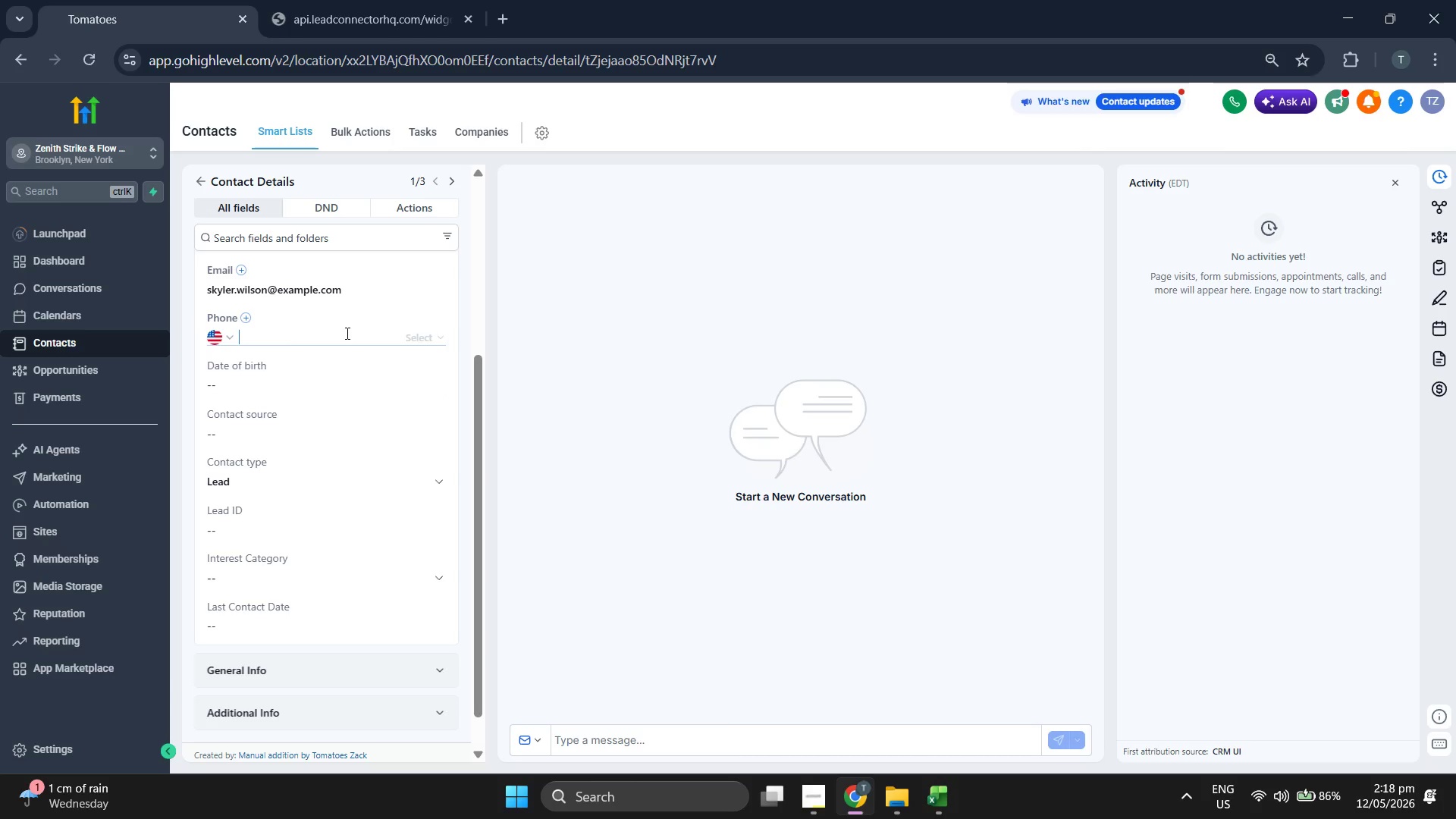 
key(Control+V)
 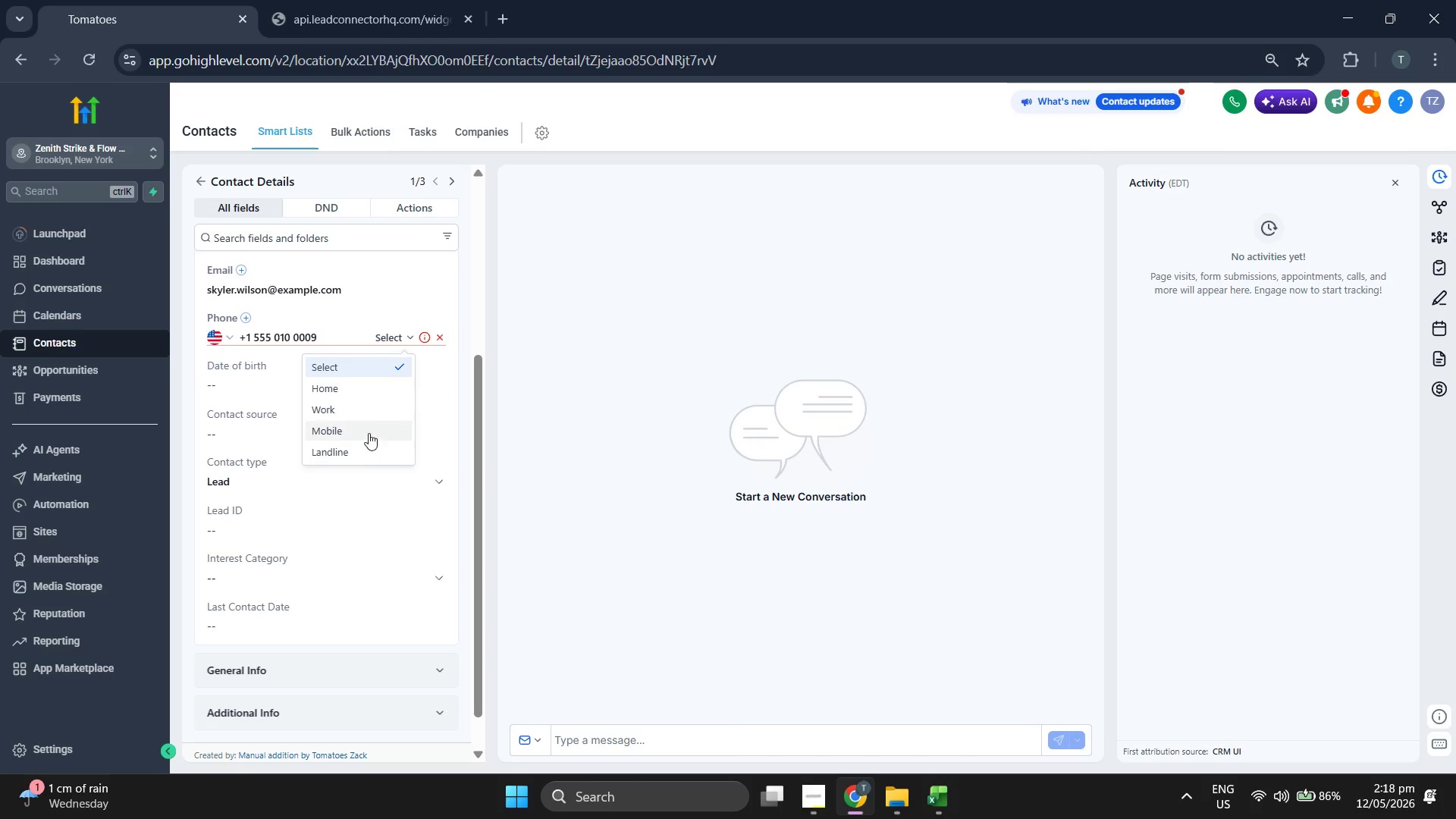 
left_click([618, 472])
 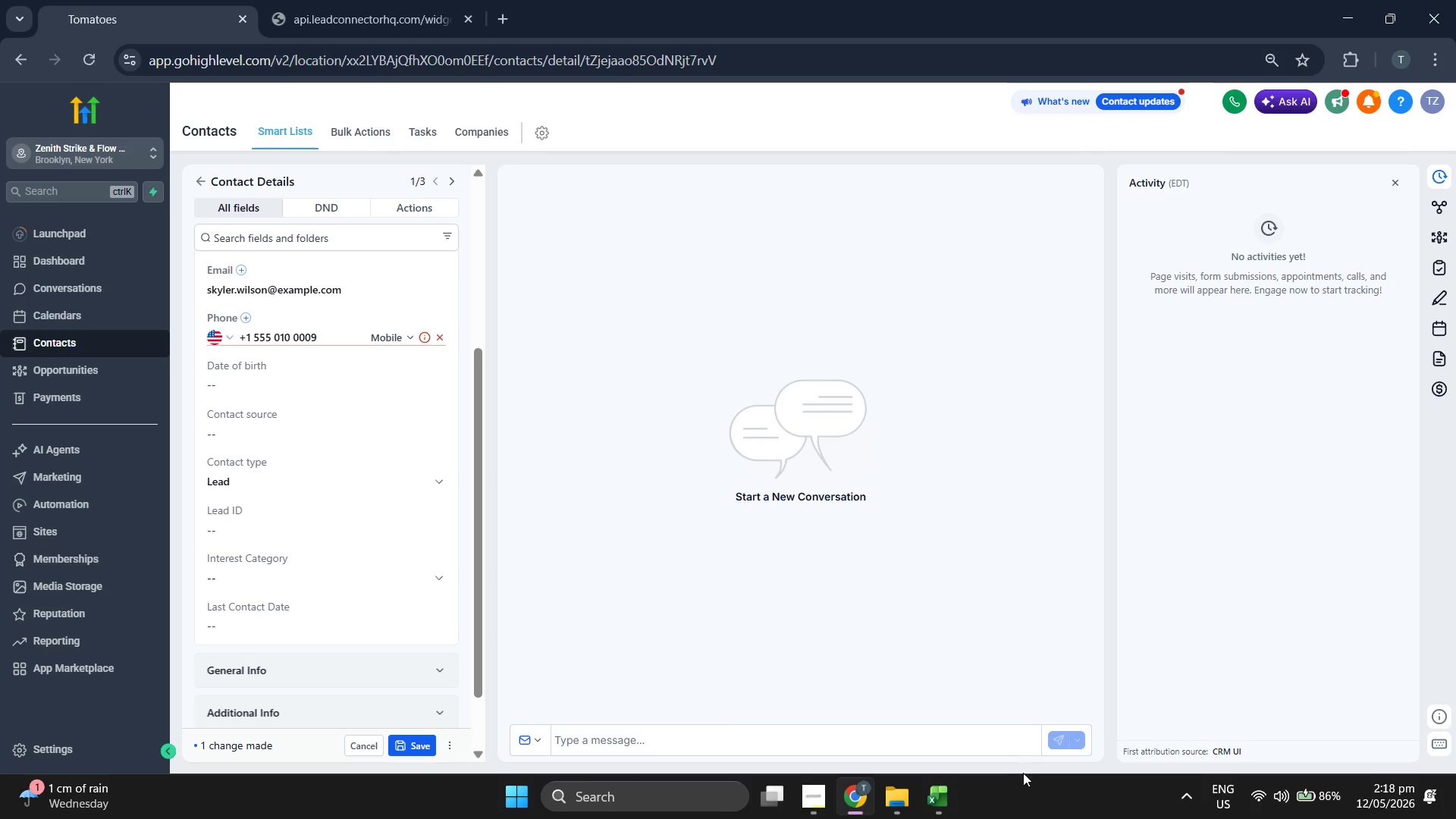 
left_click([951, 792])
 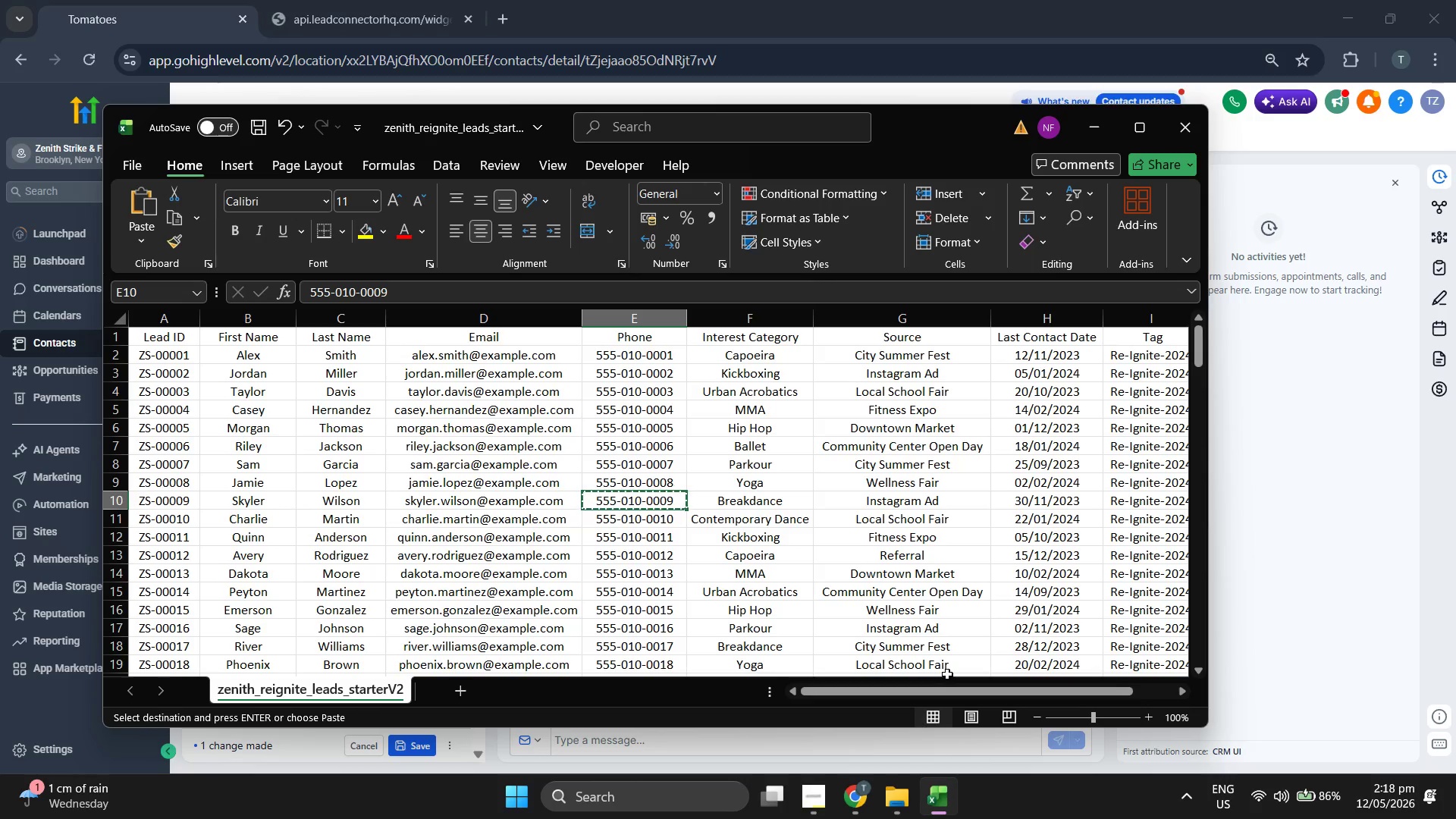 
key(ArrowRight)
 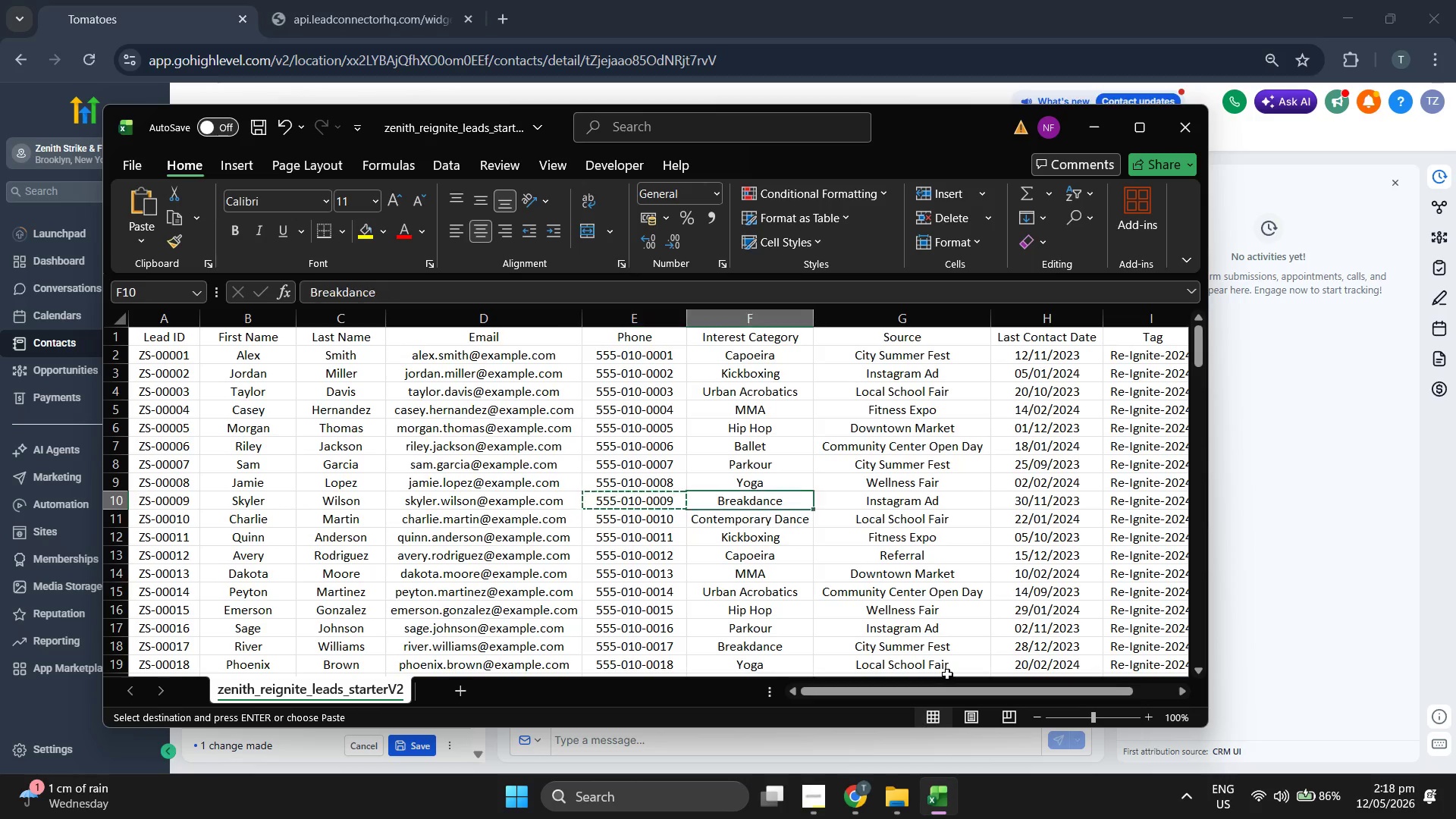 
key(ArrowRight)
 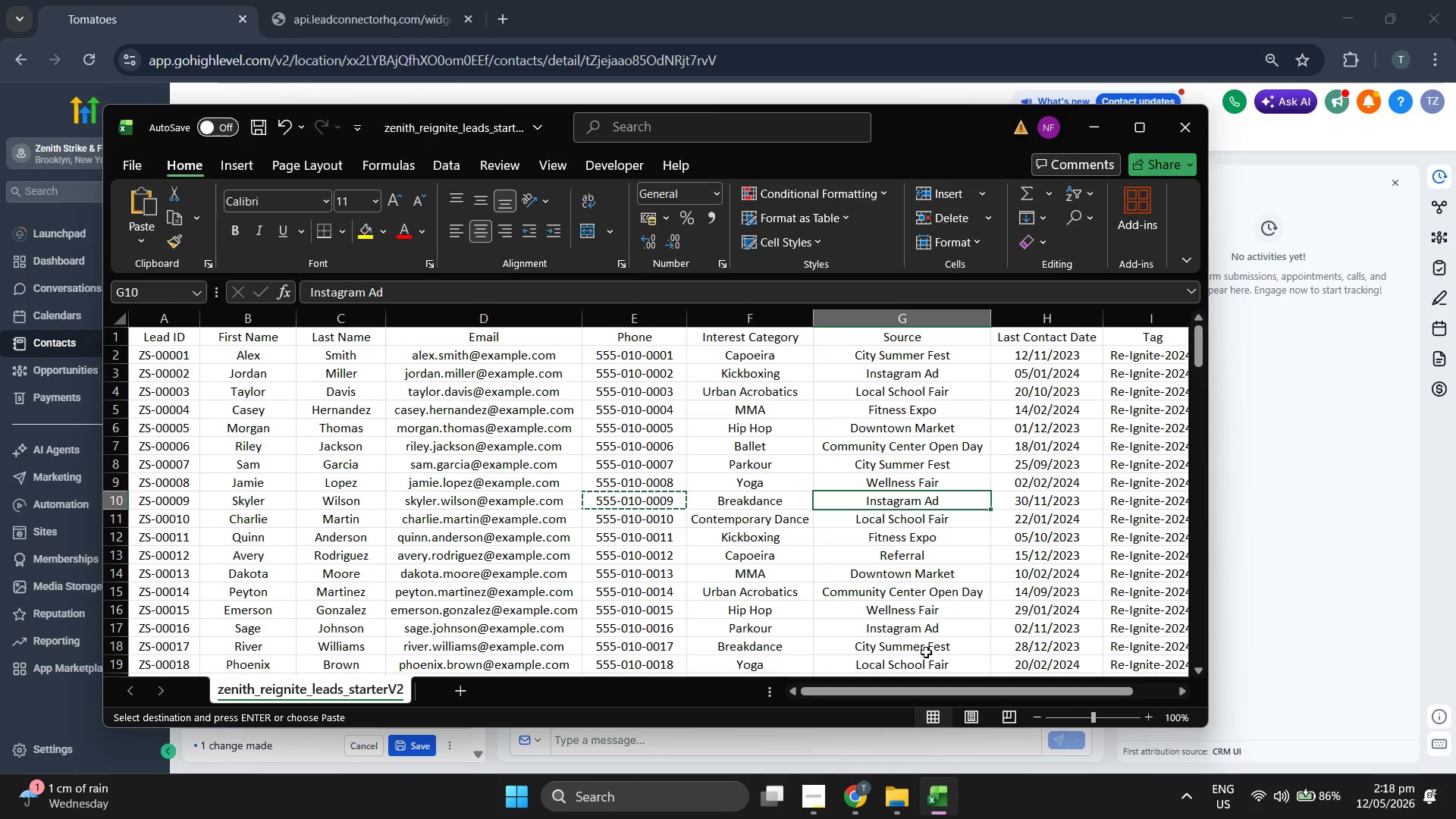 
key(Control+C)
 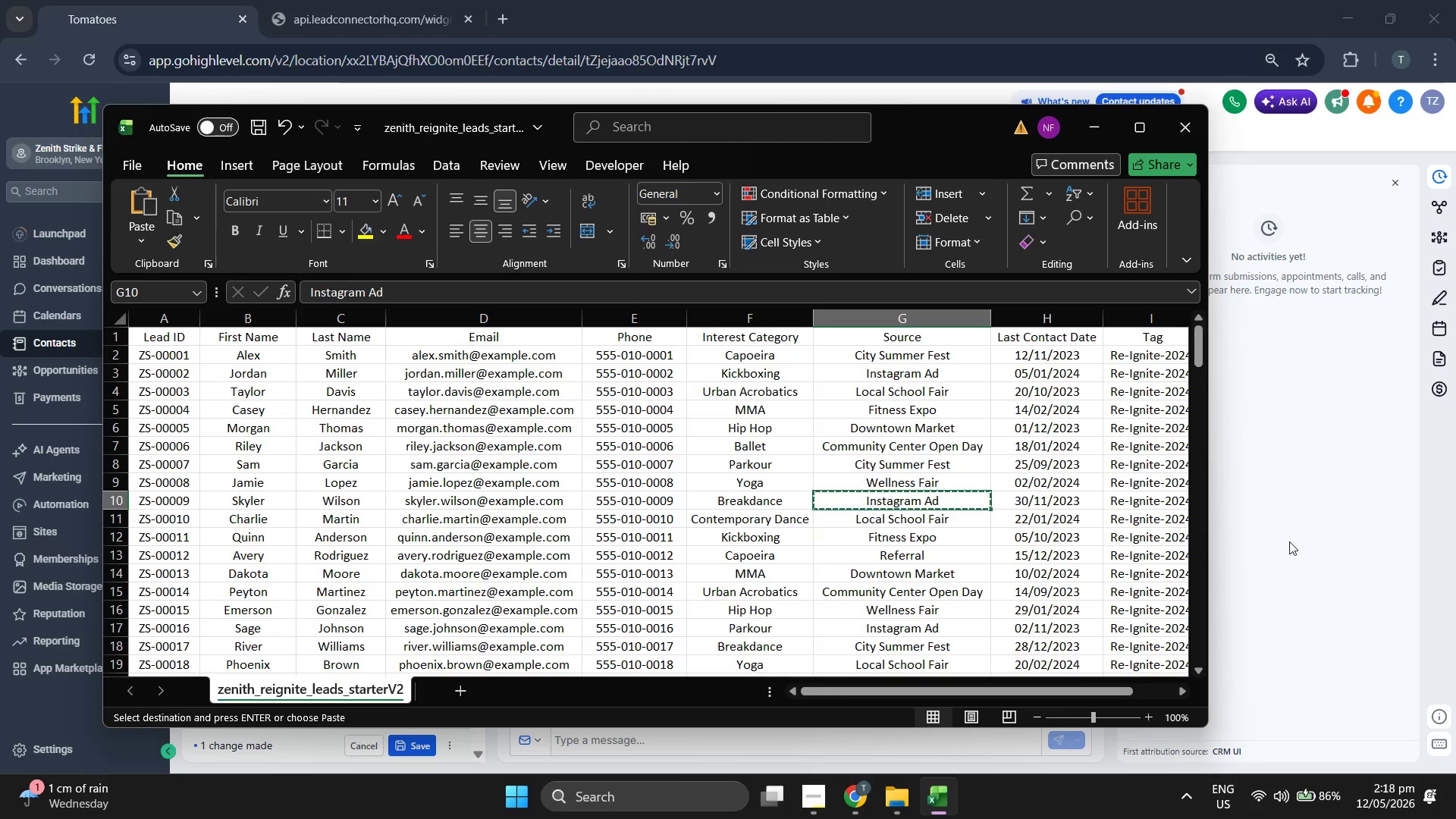 
left_click([1289, 541])
 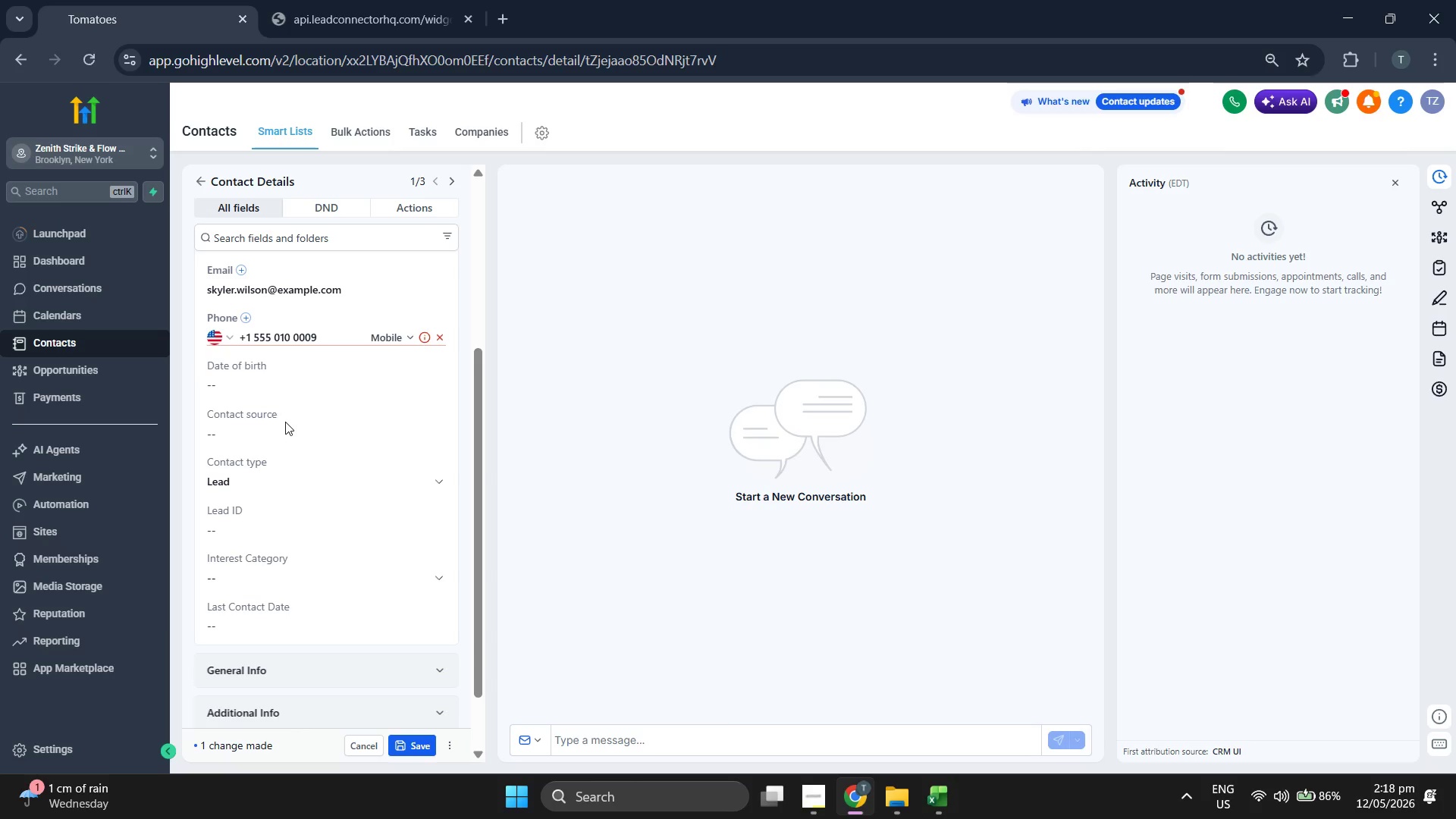 
double_click([297, 430])
 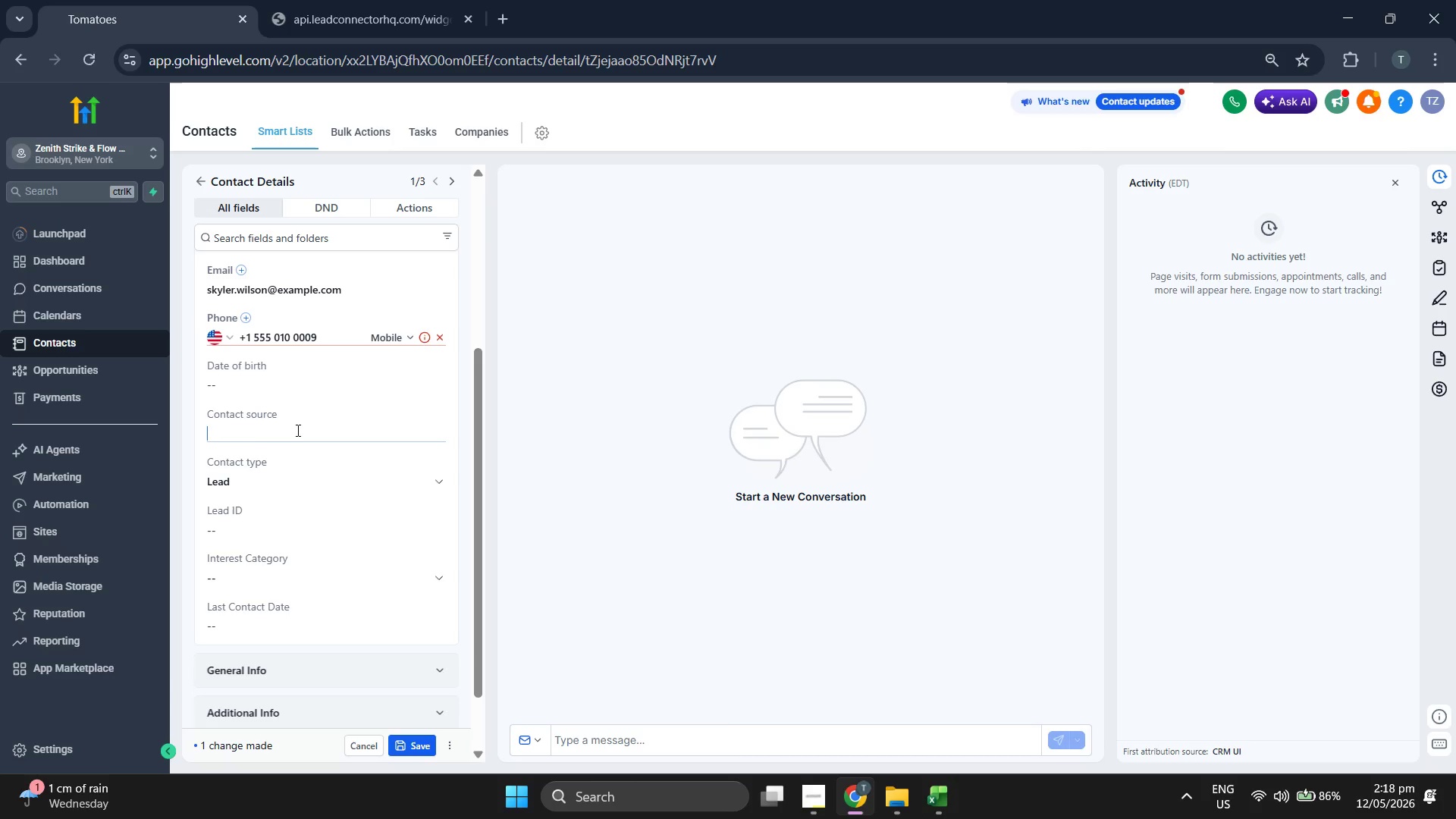 
key(Control+ControlLeft)
 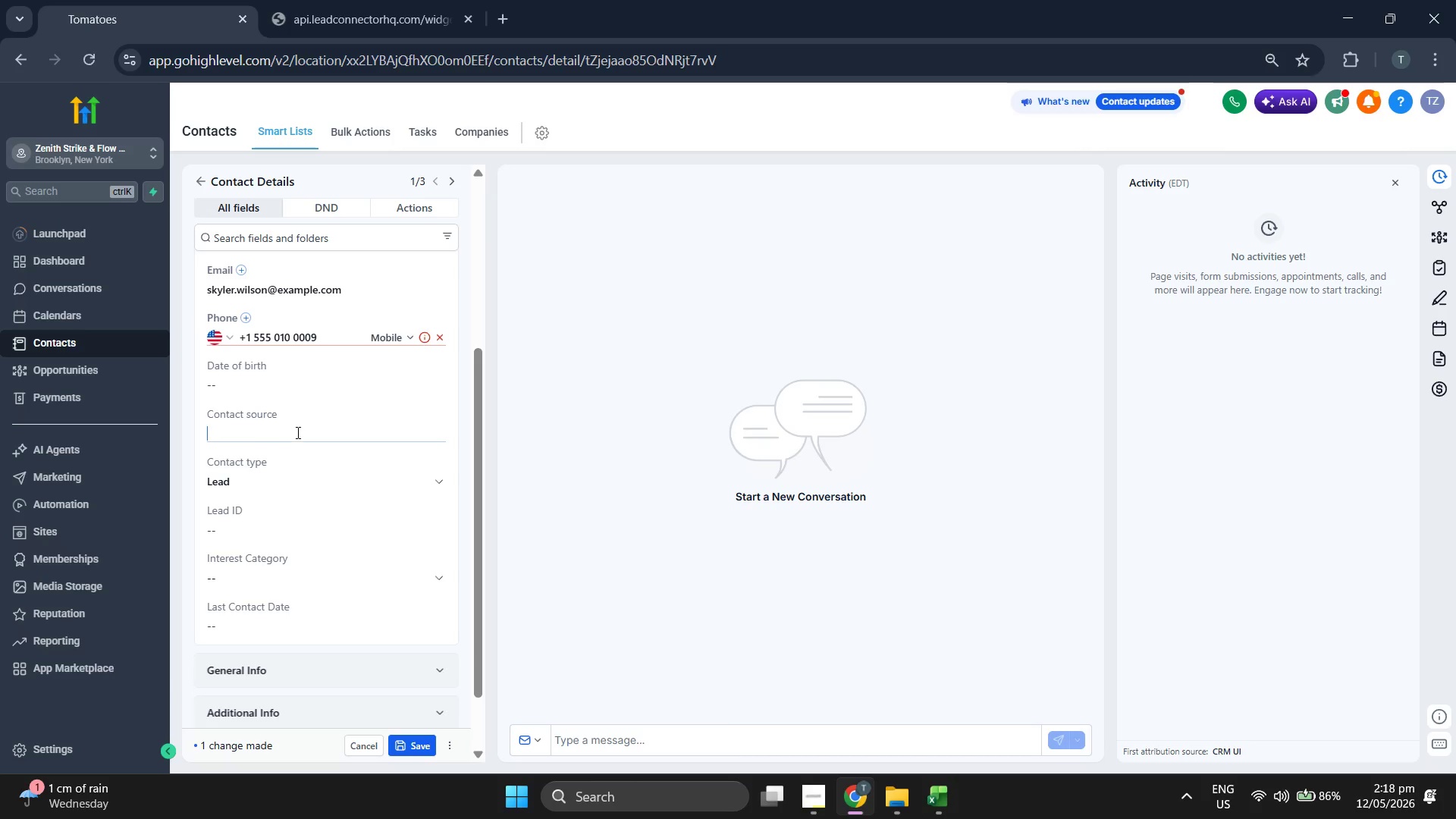 
key(Control+V)
 